 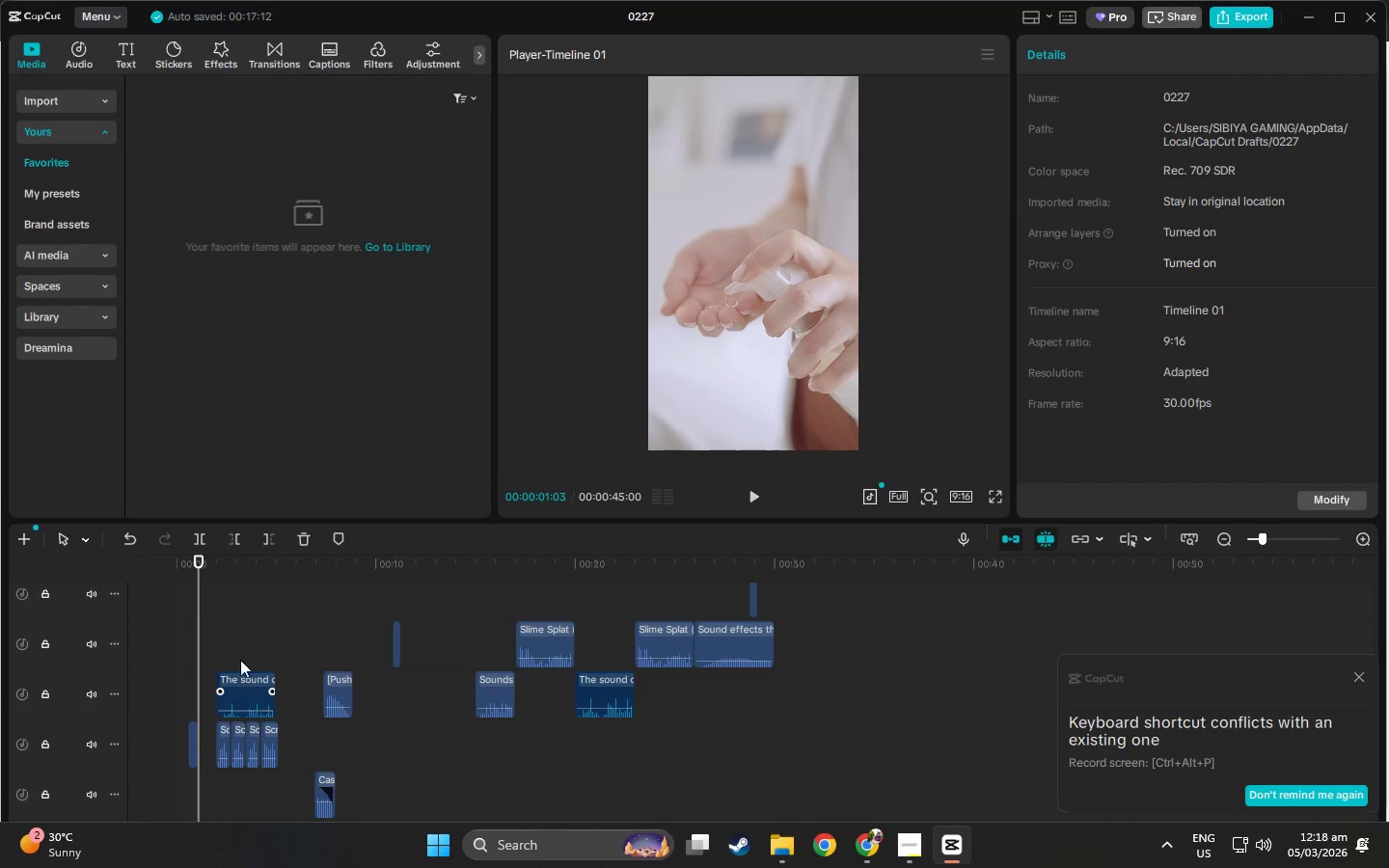 
left_click_drag(start_coordinate=[207, 556], to_coordinate=[163, 578])
 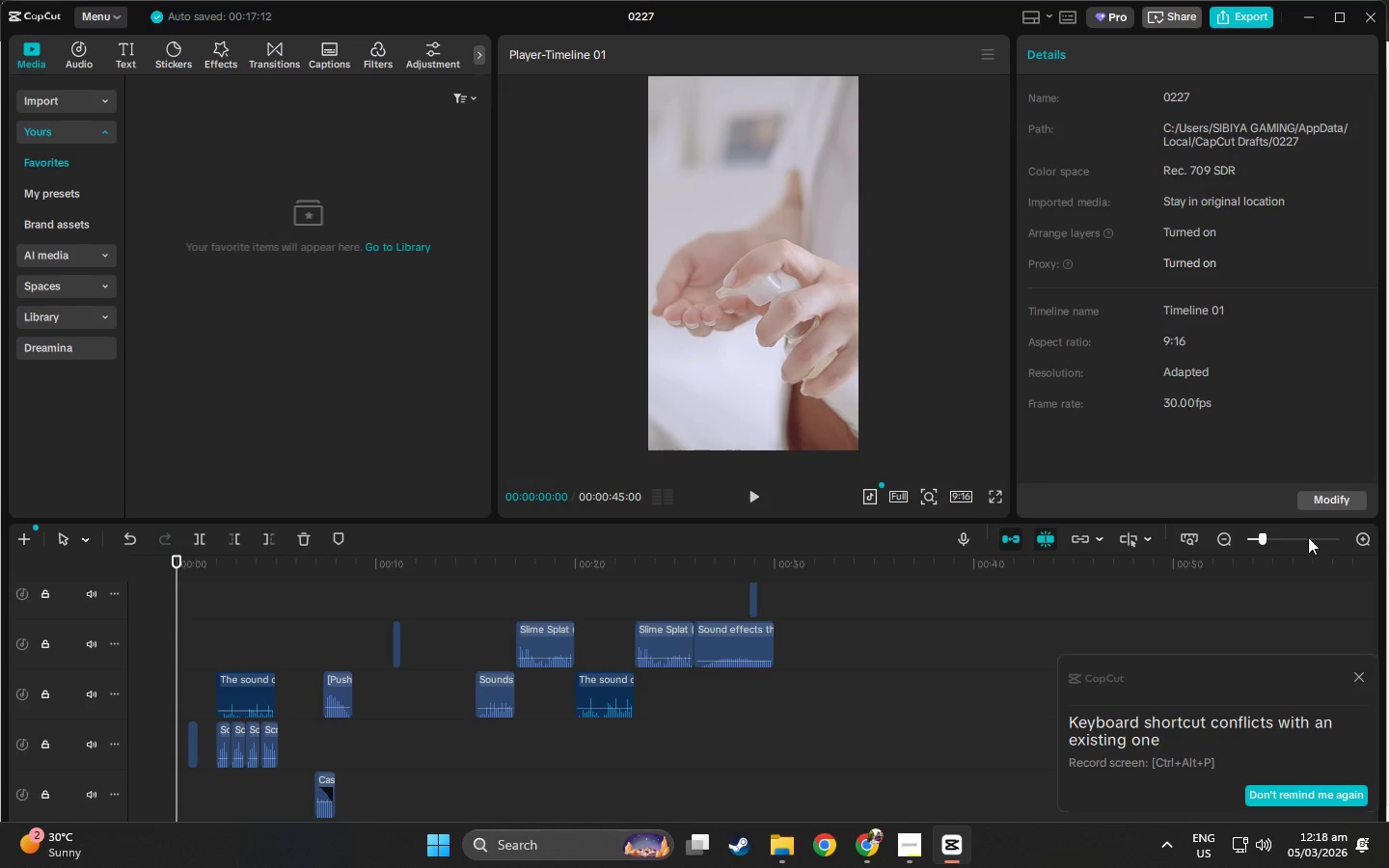 
scroll: coordinate [743, 650], scroll_direction: down, amount: 5.0
 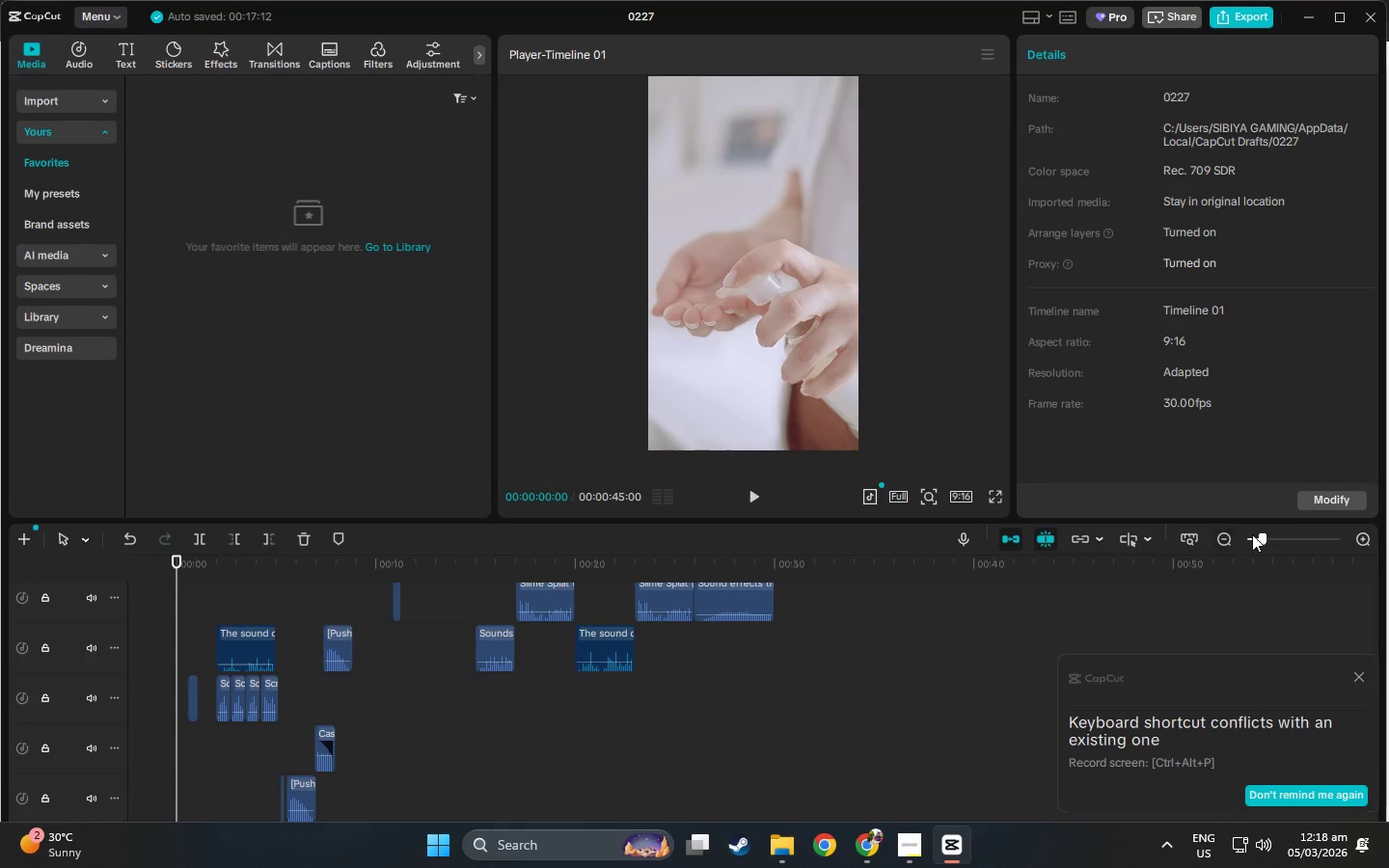 
left_click_drag(start_coordinate=[1260, 534], to_coordinate=[1260, 539])
 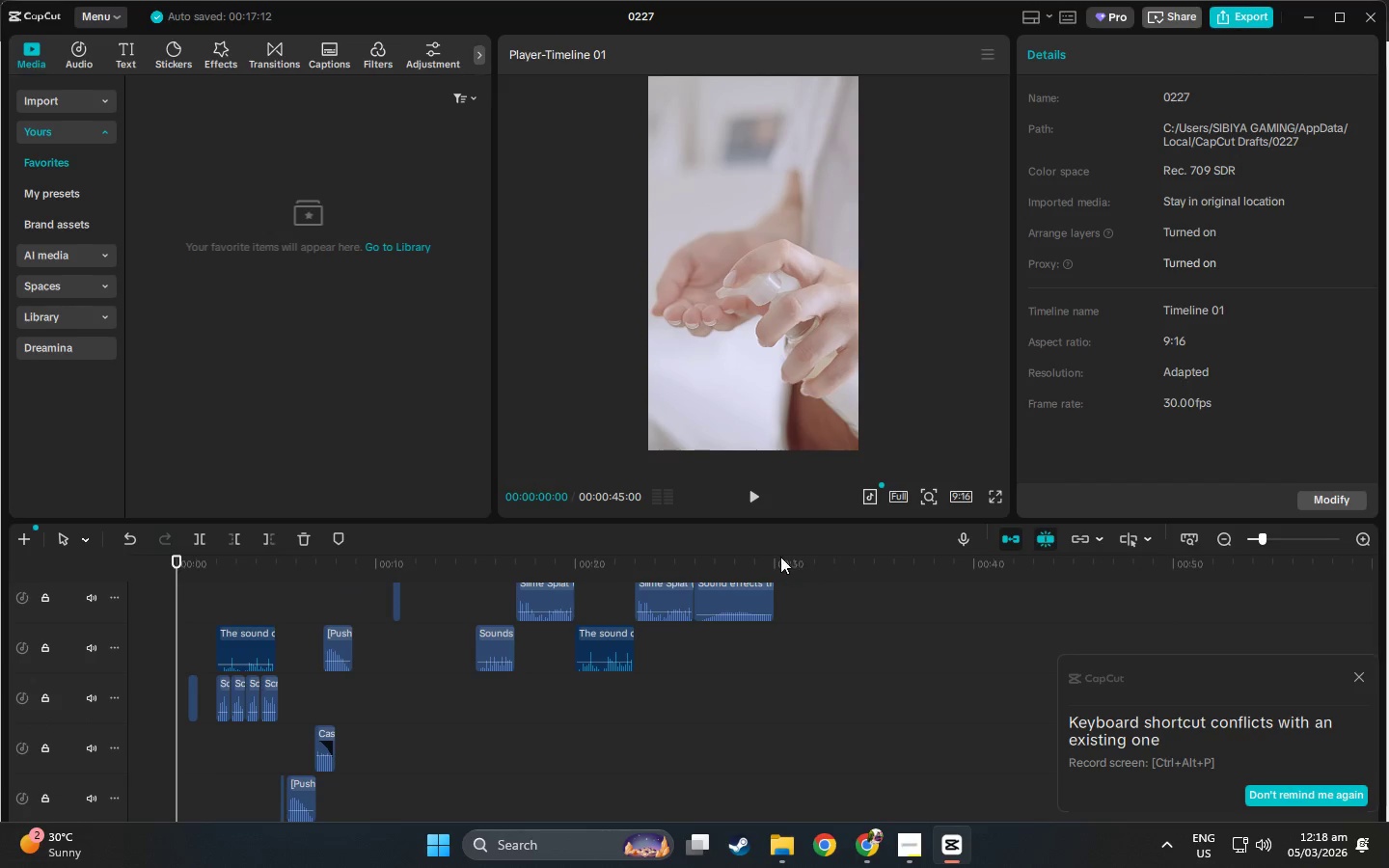 
scroll: coordinate [741, 604], scroll_direction: up, amount: 12.0
 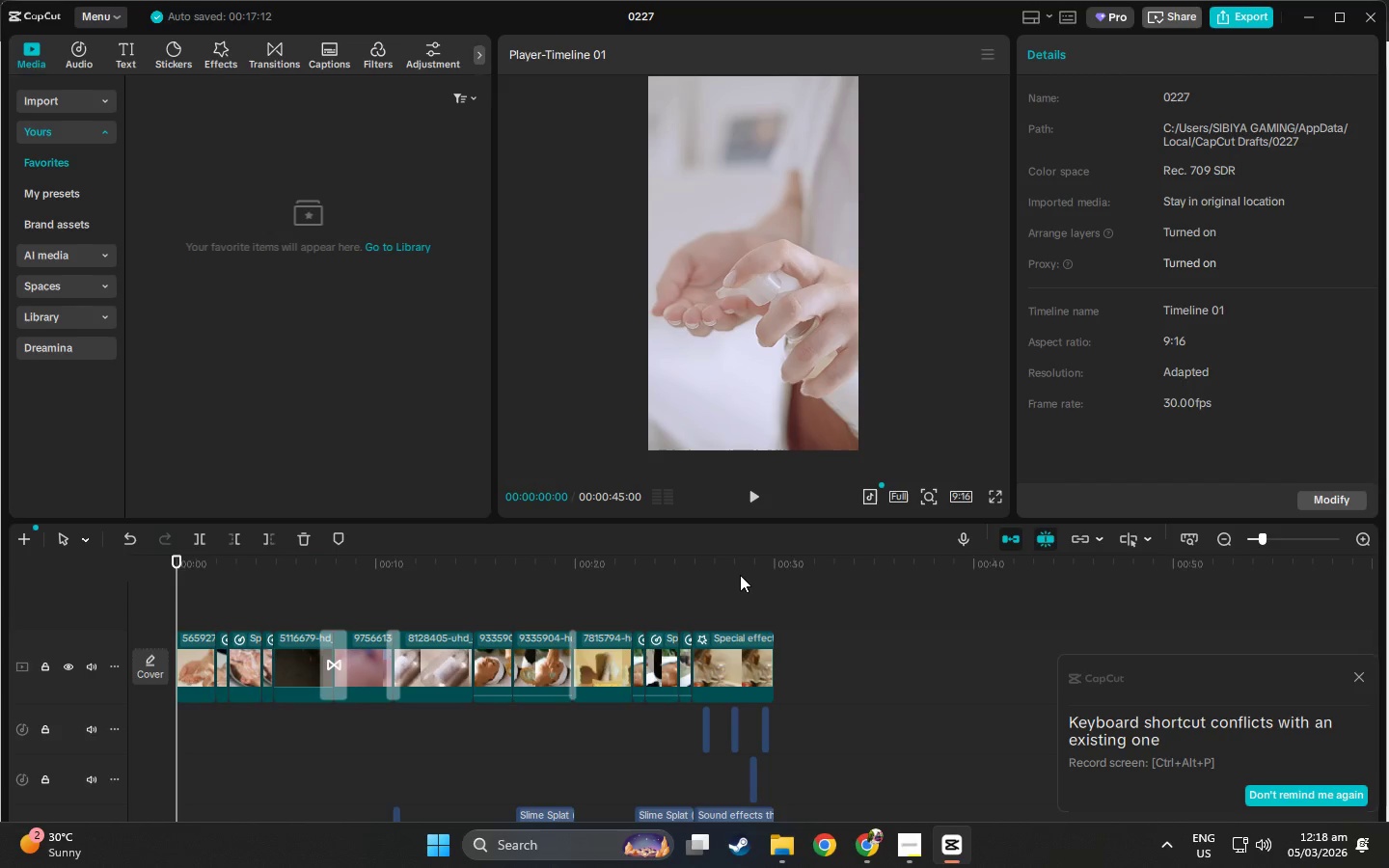 
left_click([740, 575])
 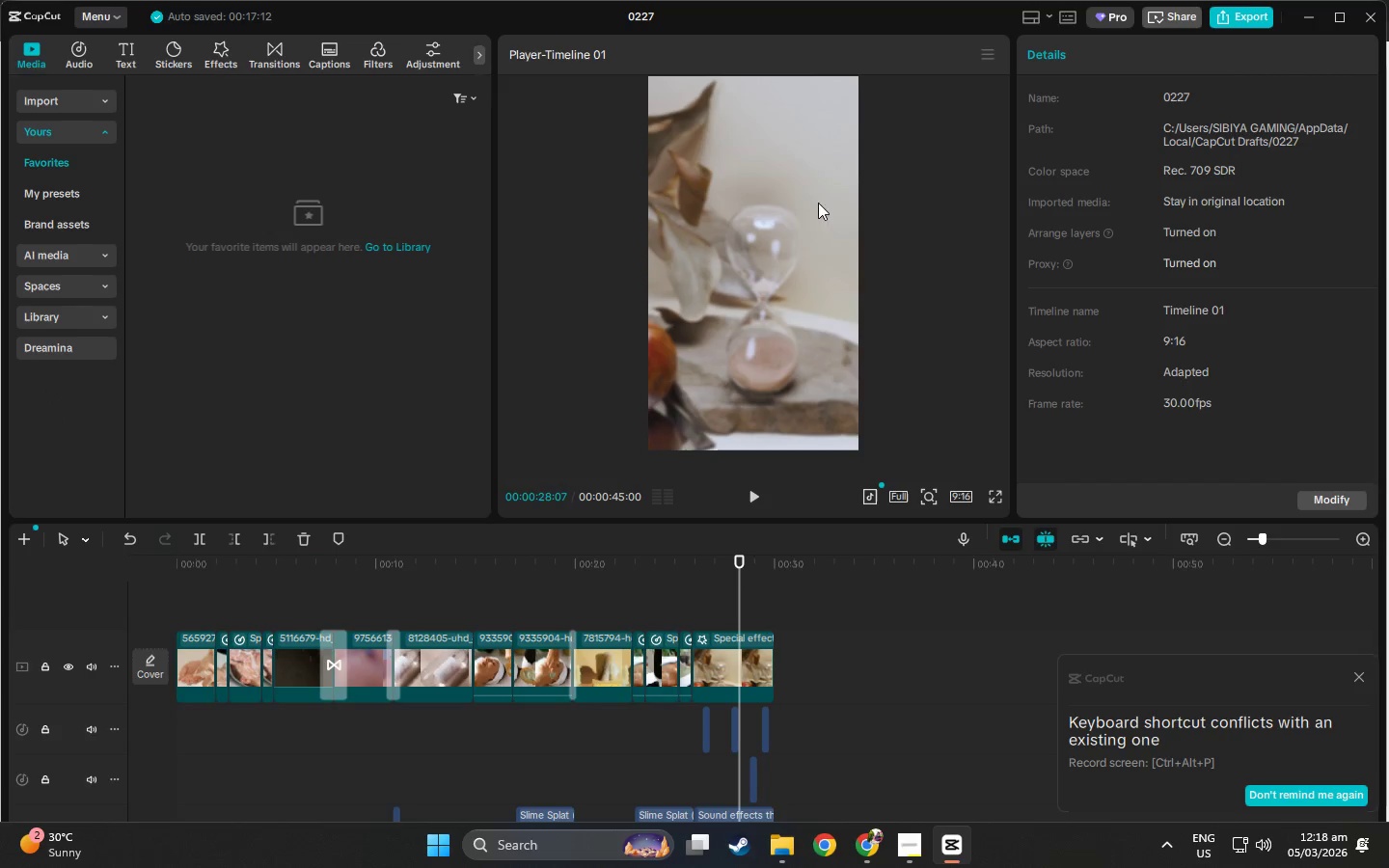 
key(Alt+Tab)
 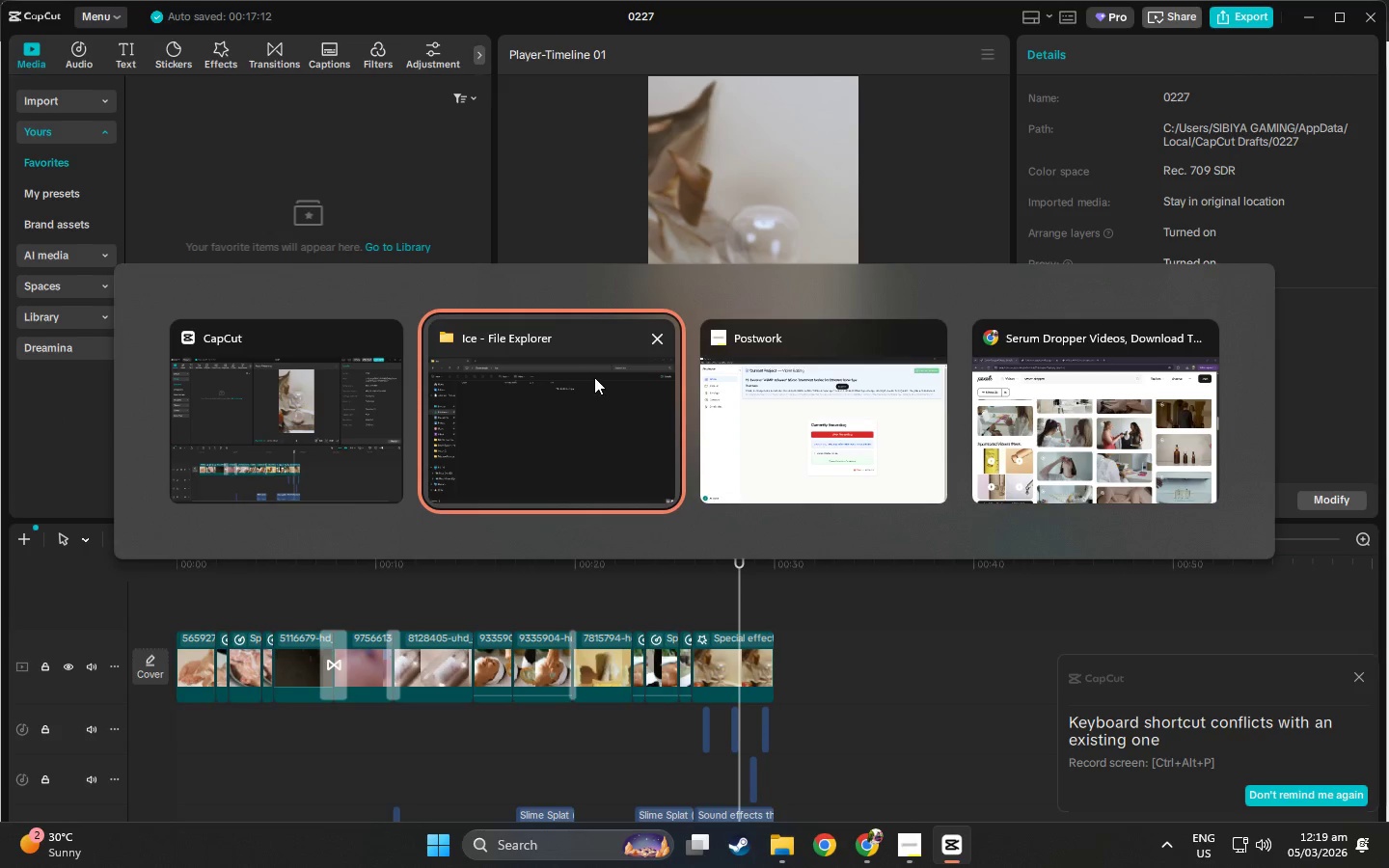 
key(Alt+Tab)
 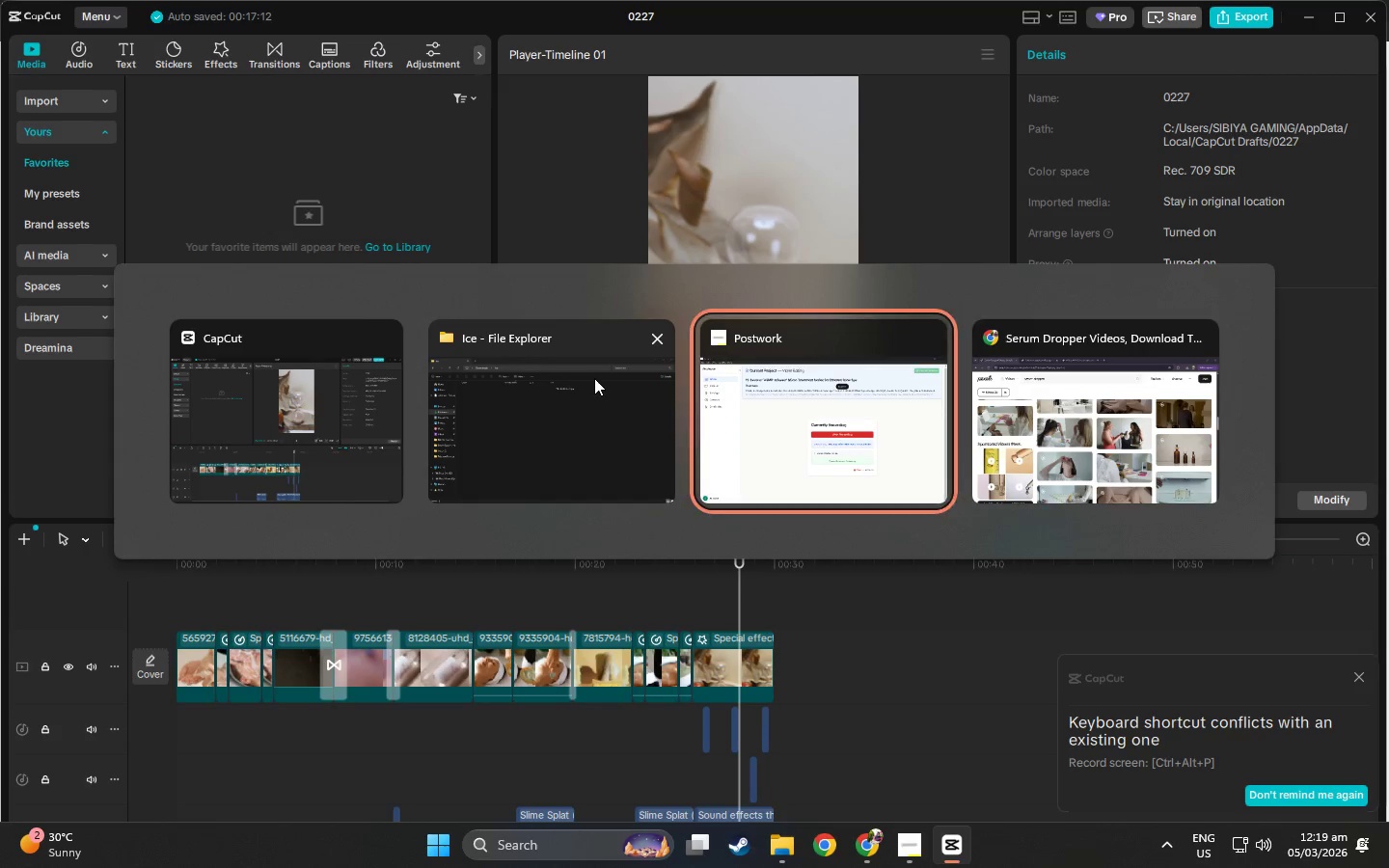 
key(Alt+Tab)
 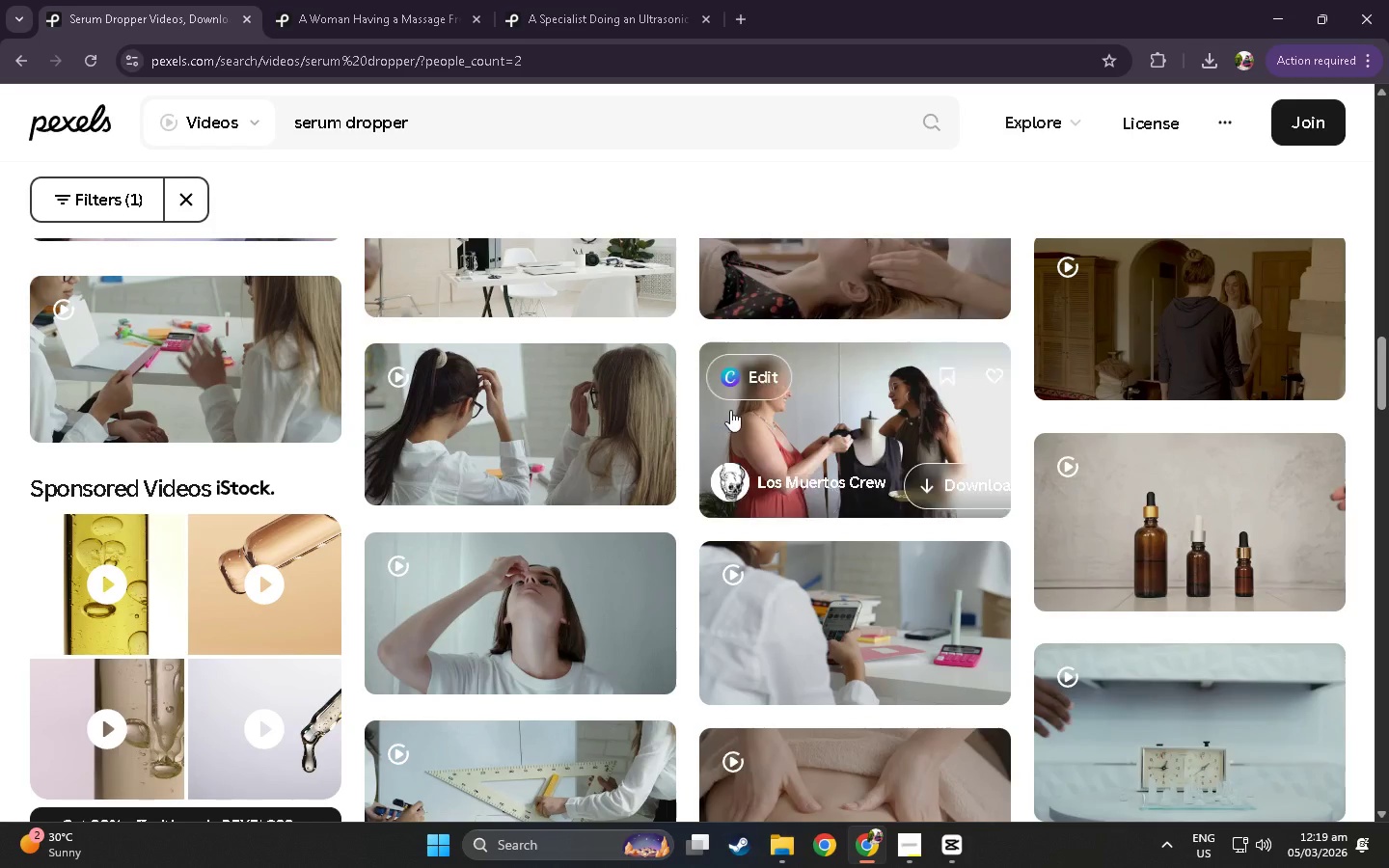 
scroll: coordinate [991, 392], scroll_direction: down, amount: 6.0
 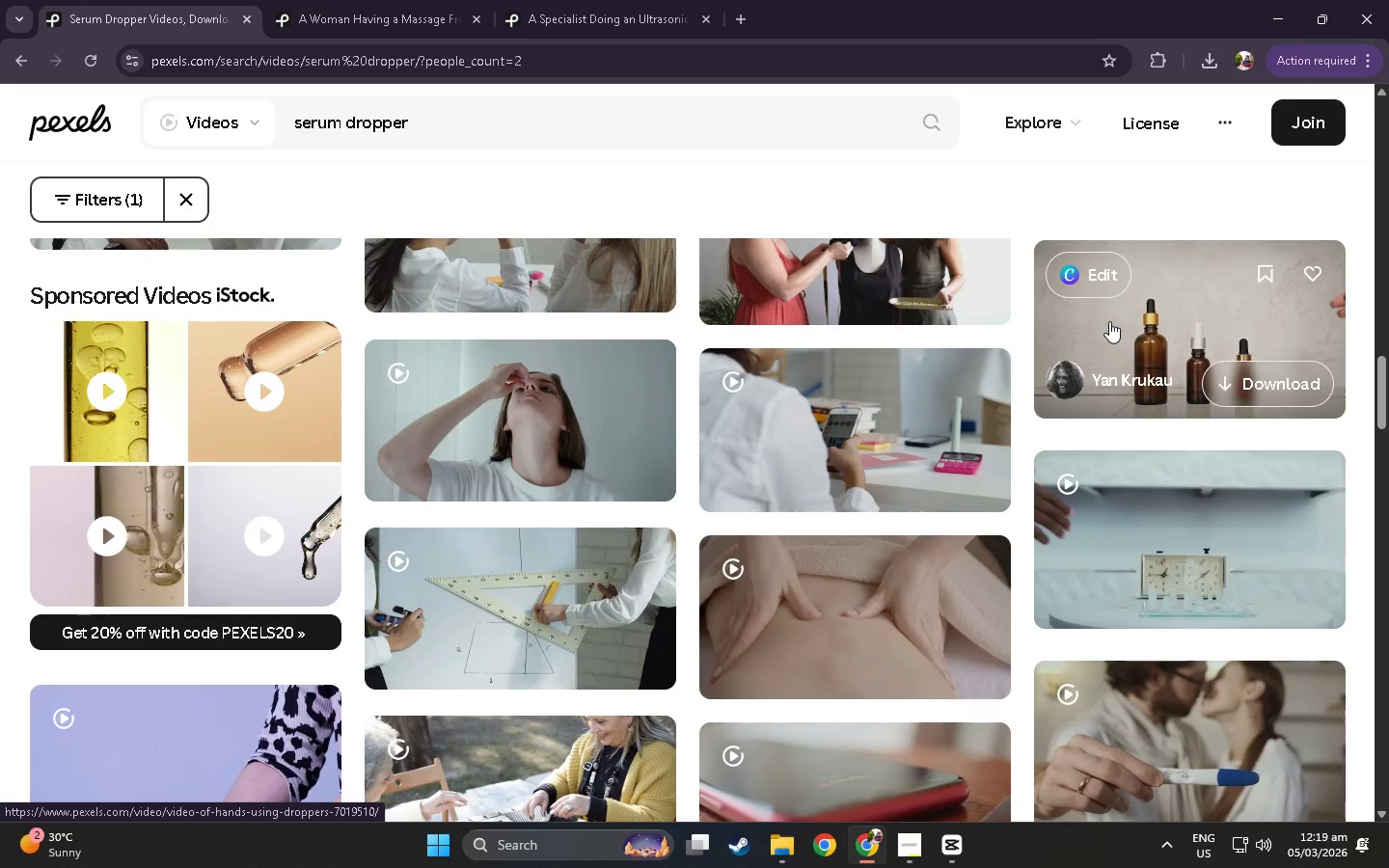 
scroll: coordinate [372, 421], scroll_direction: up, amount: 37.0
 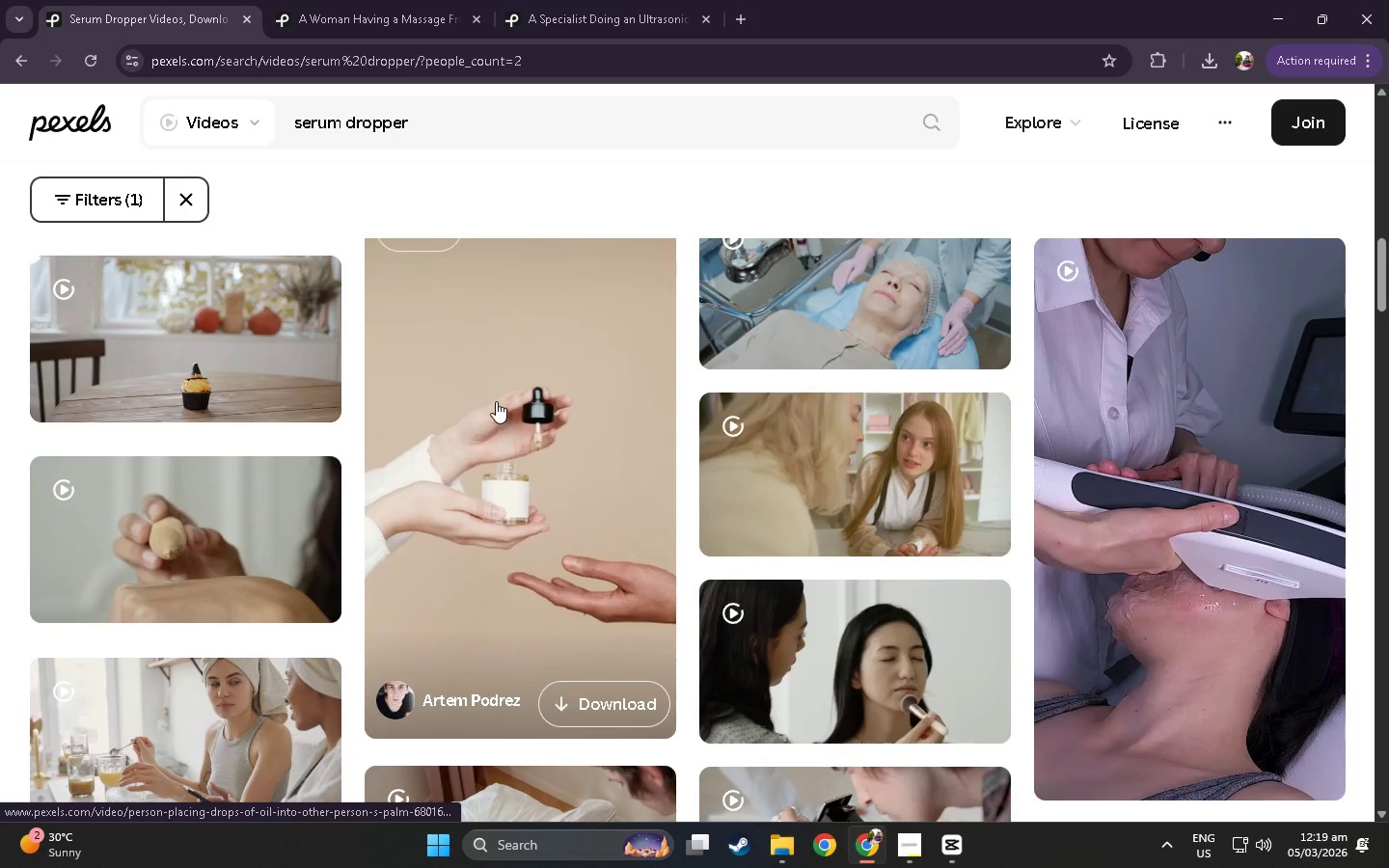 
key(Tab)
 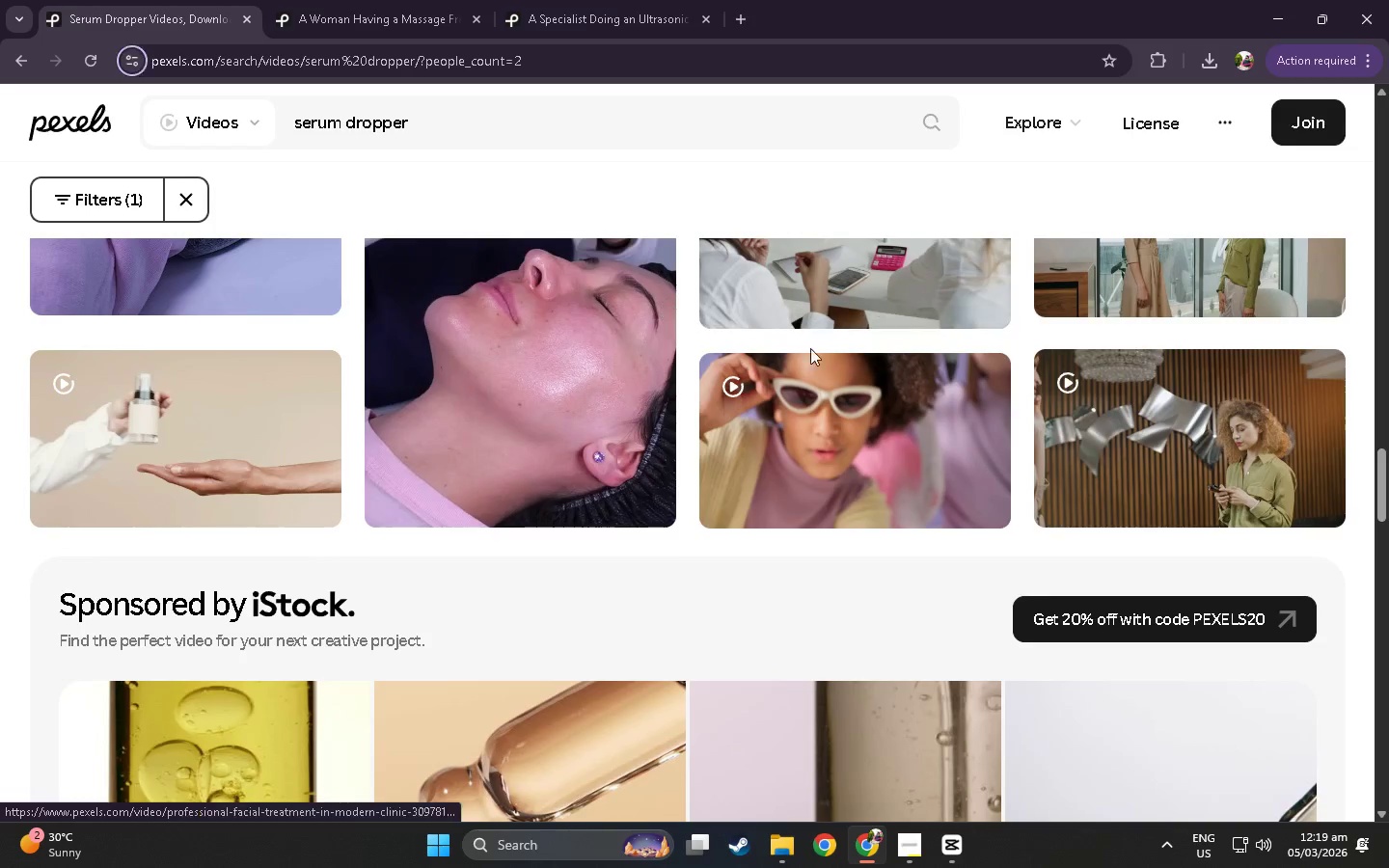 
hold_key(key=Tab, duration=0.44)
 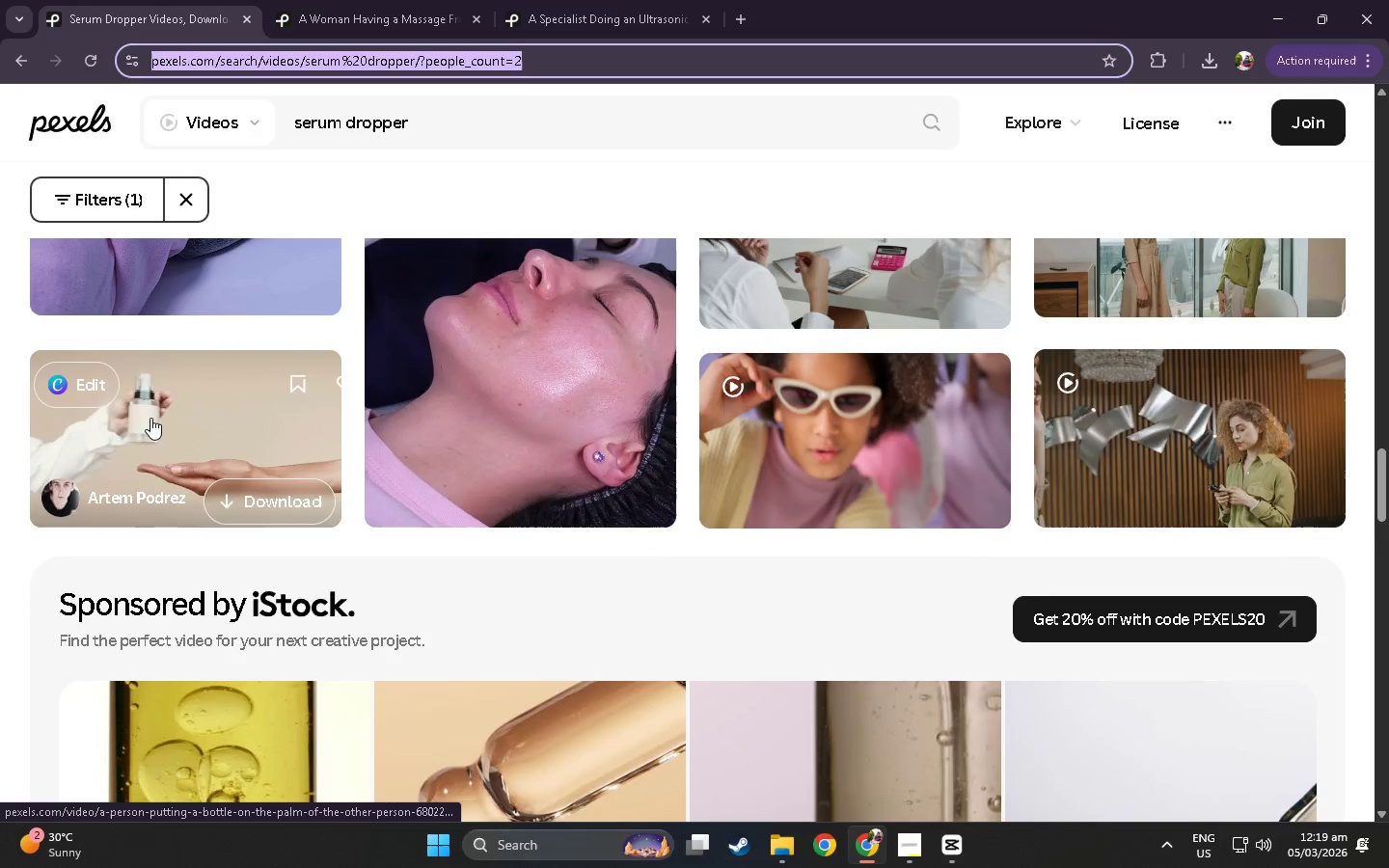 
scroll: coordinate [812, 315], scroll_direction: down, amount: 66.0
 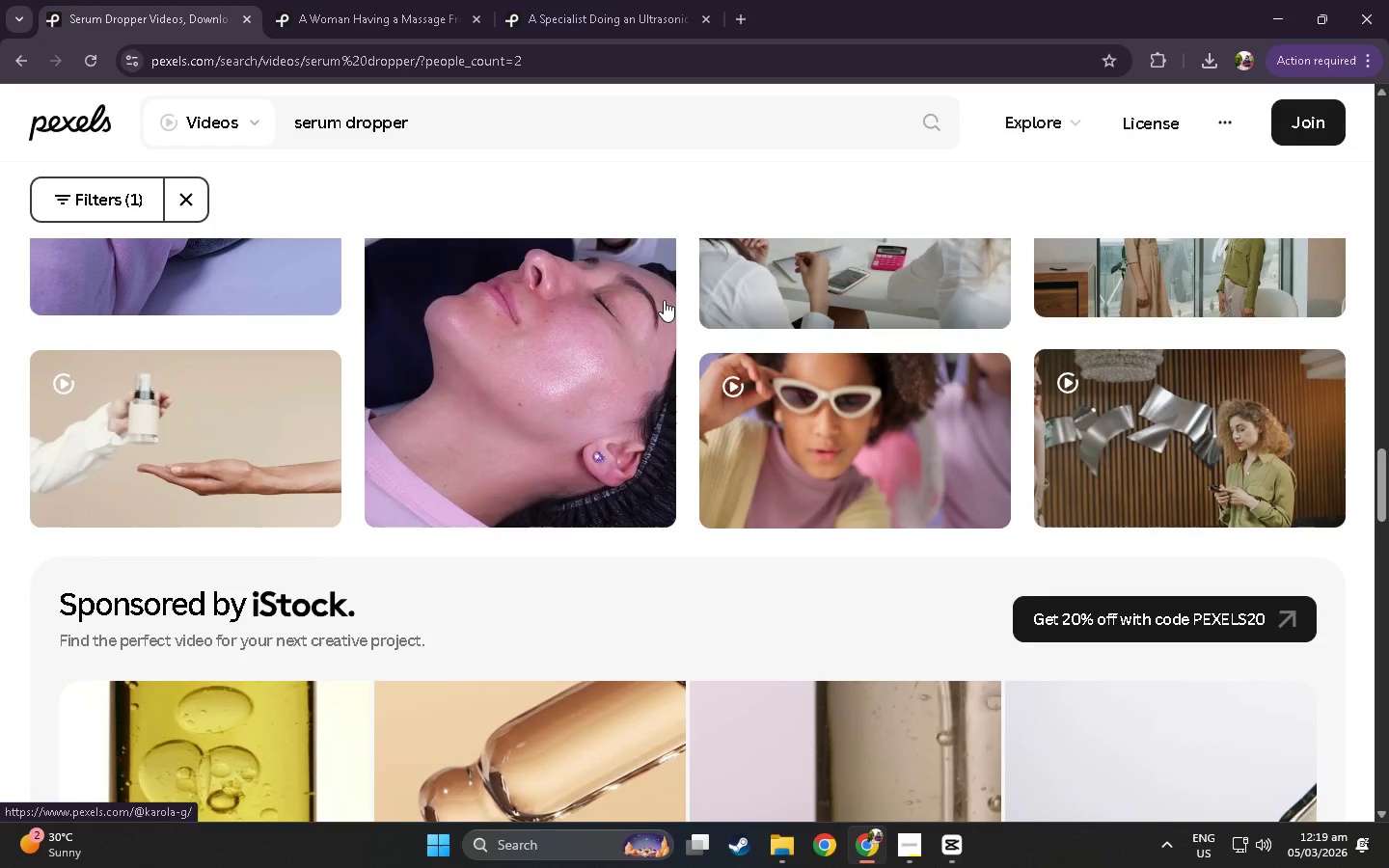 
key(Tab)
 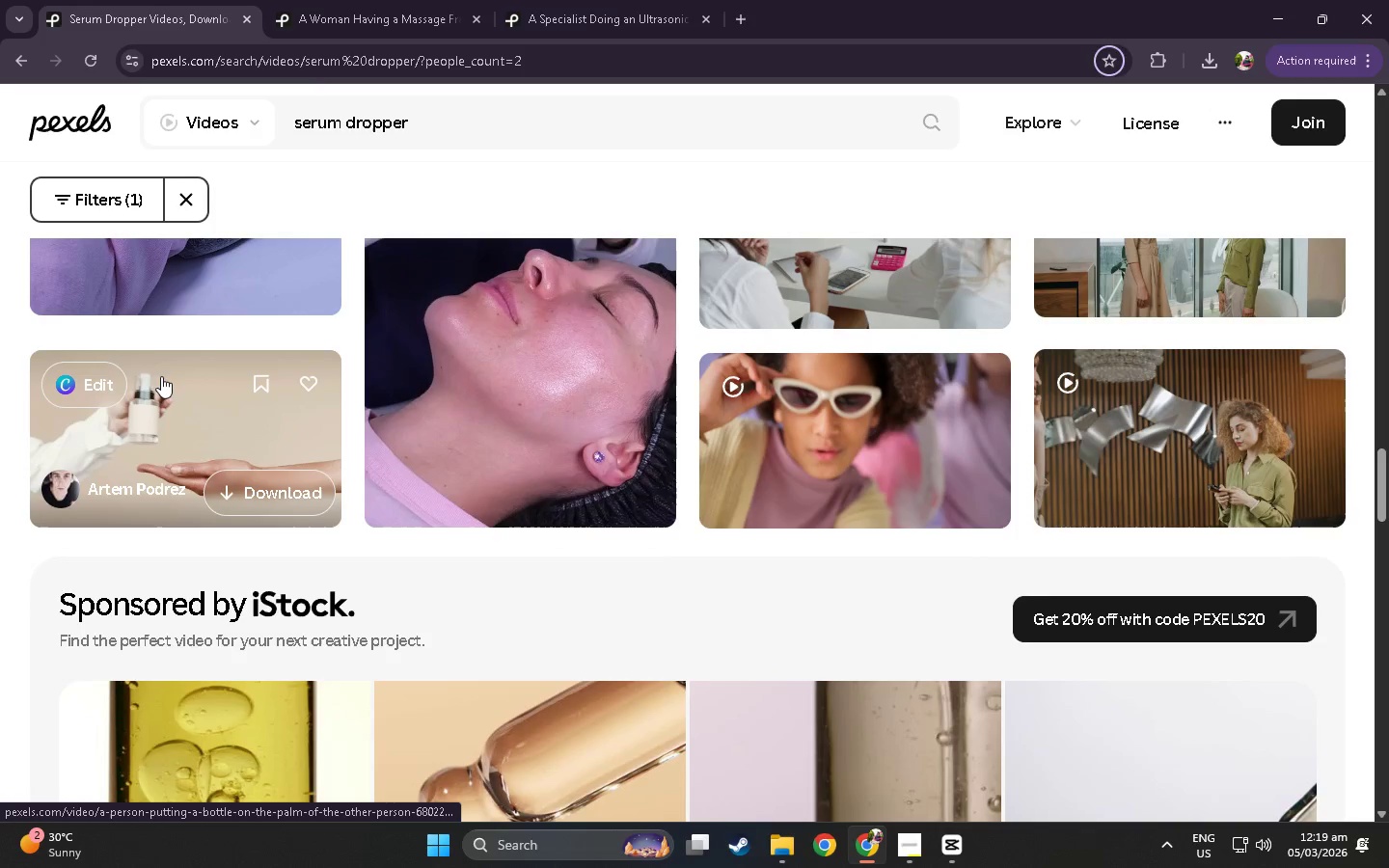 
key(Tab)
 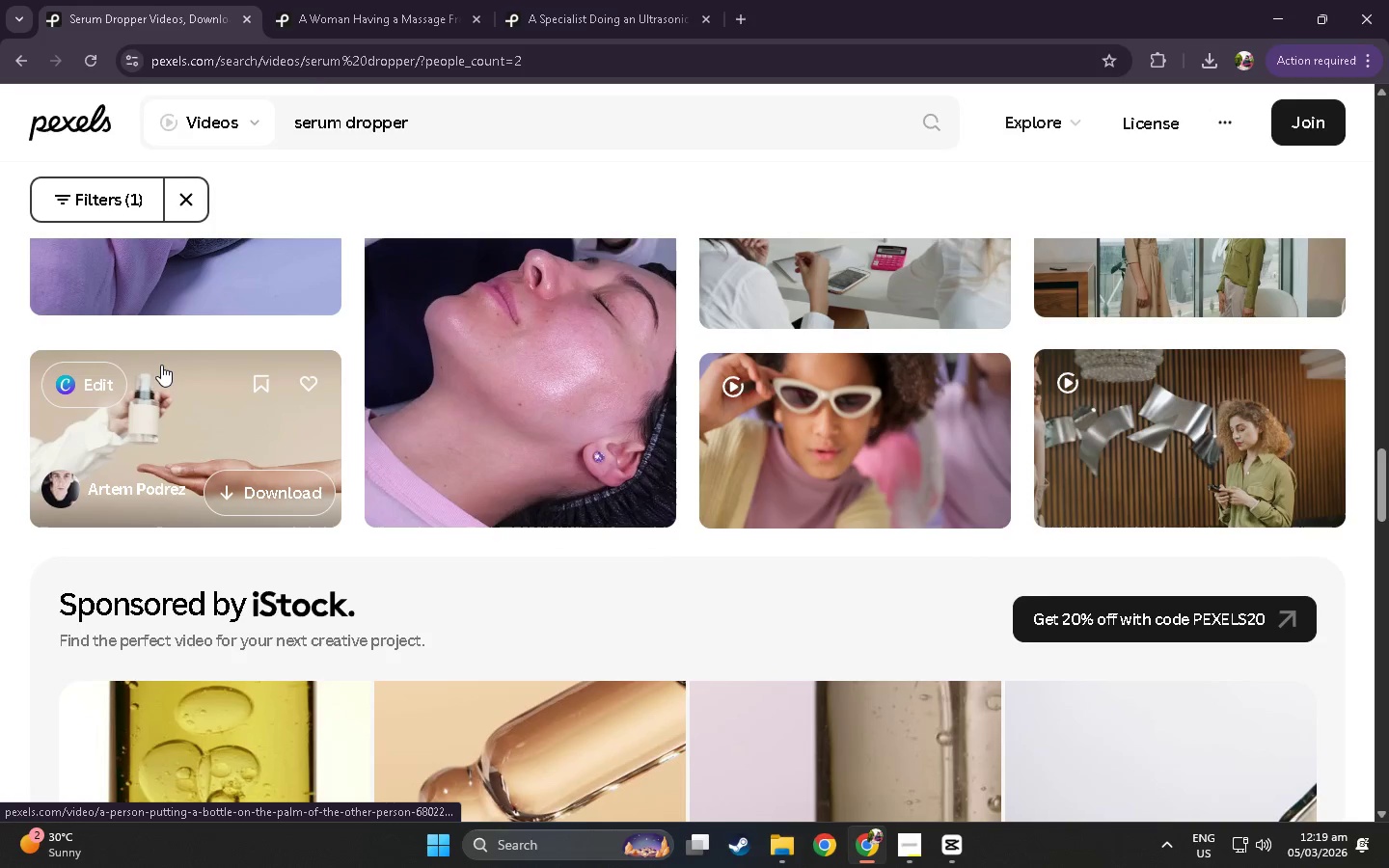 
key(Tab)
 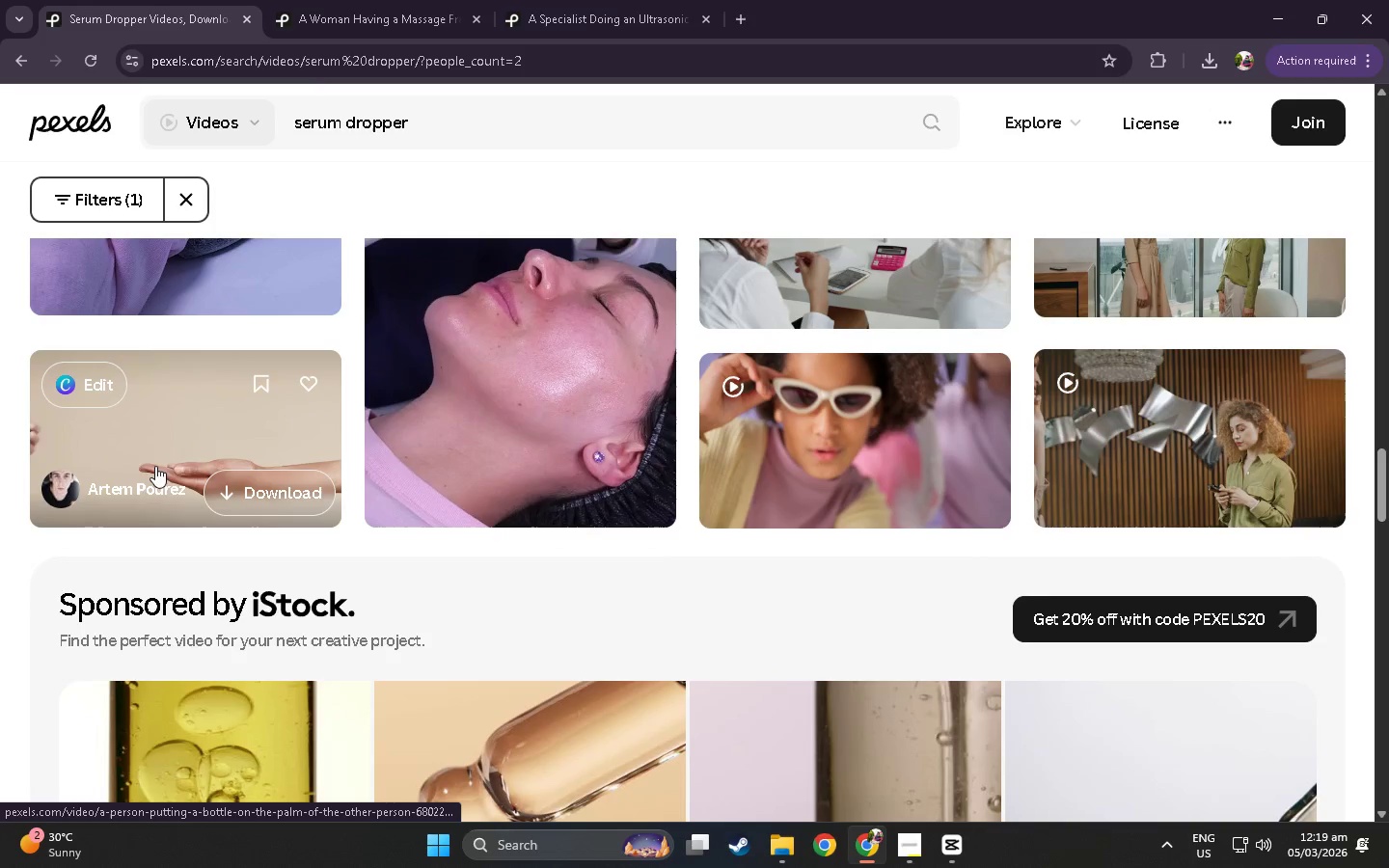 
key(Tab)
 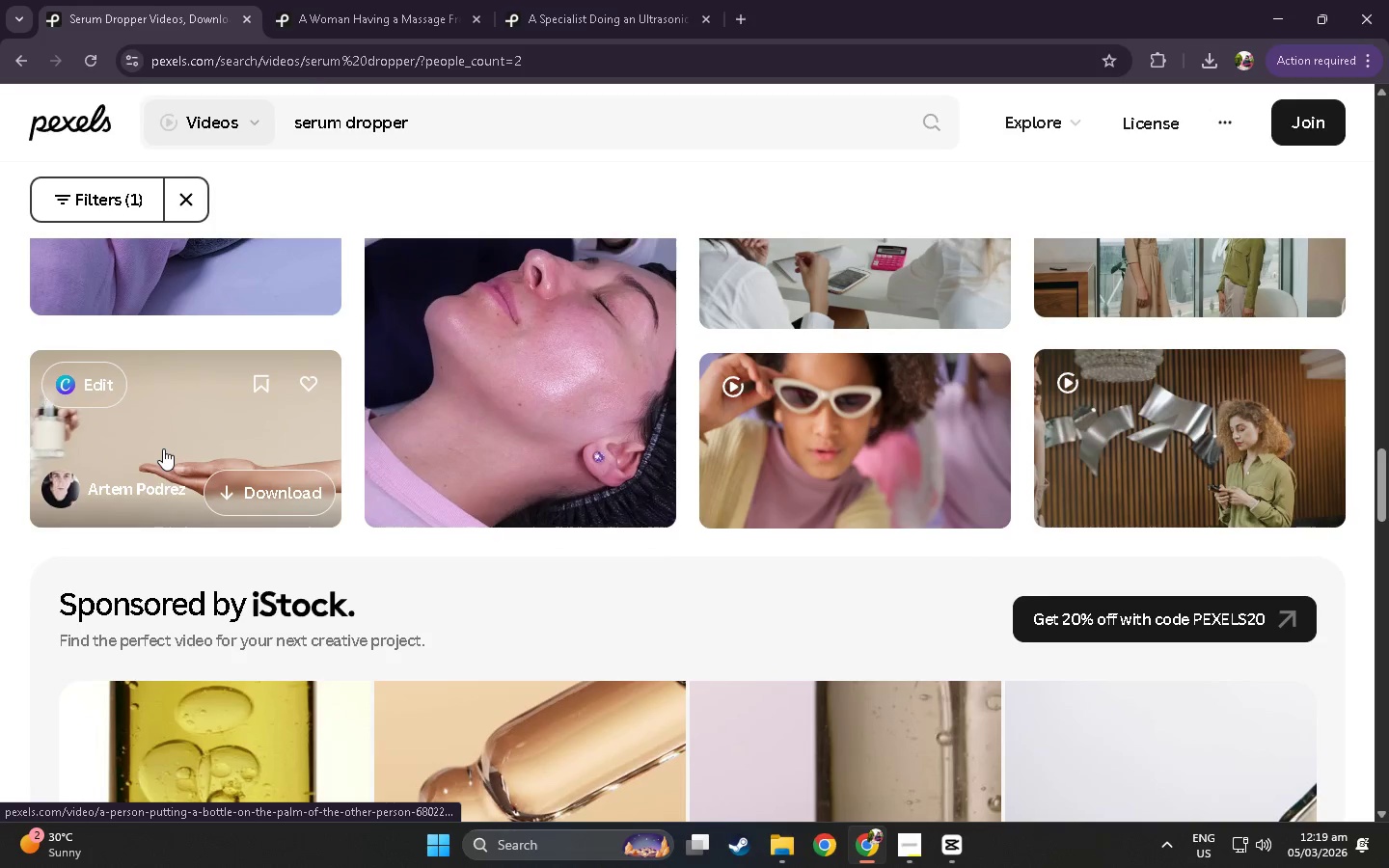 
key(Tab)
 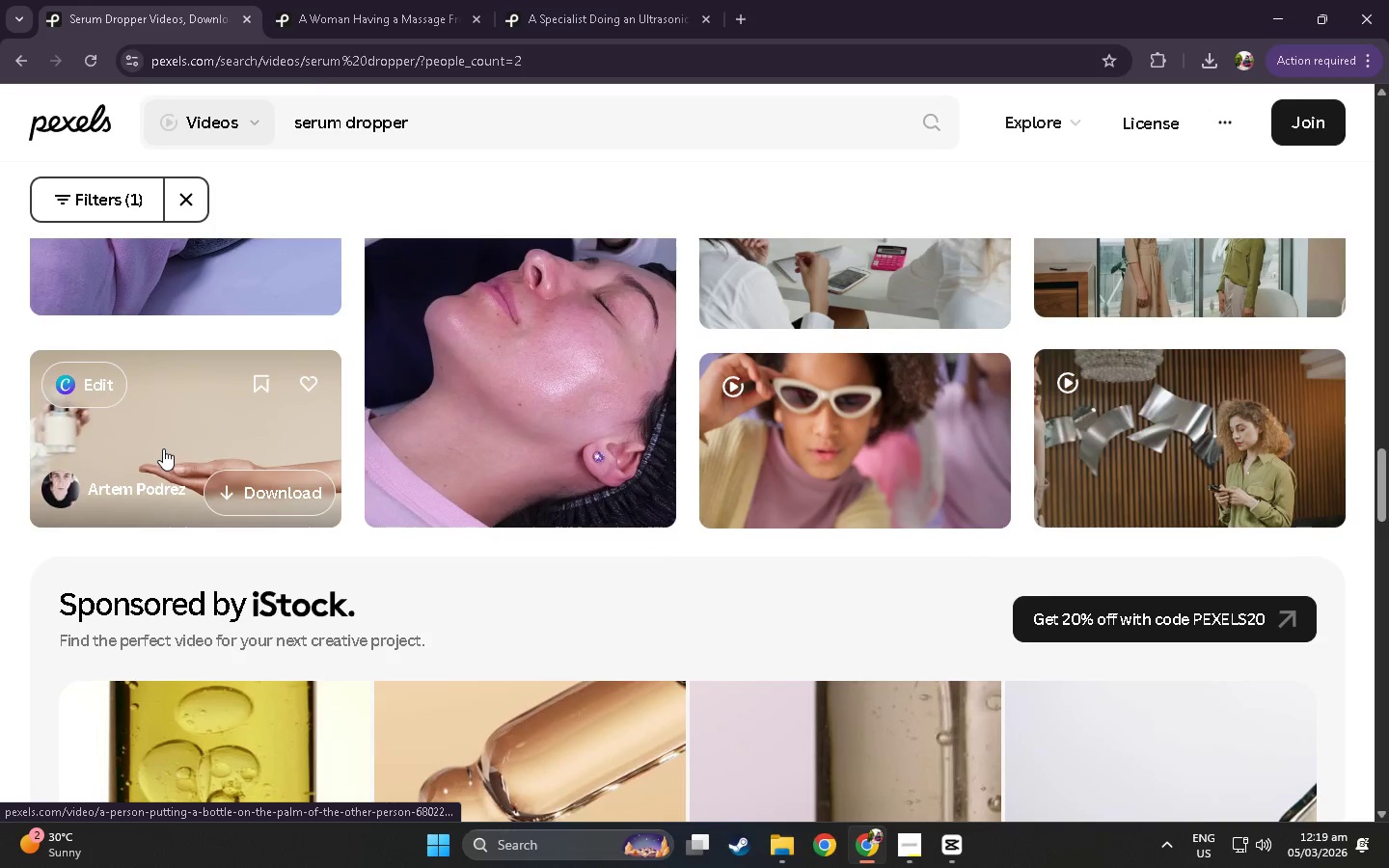 
key(Tab)
 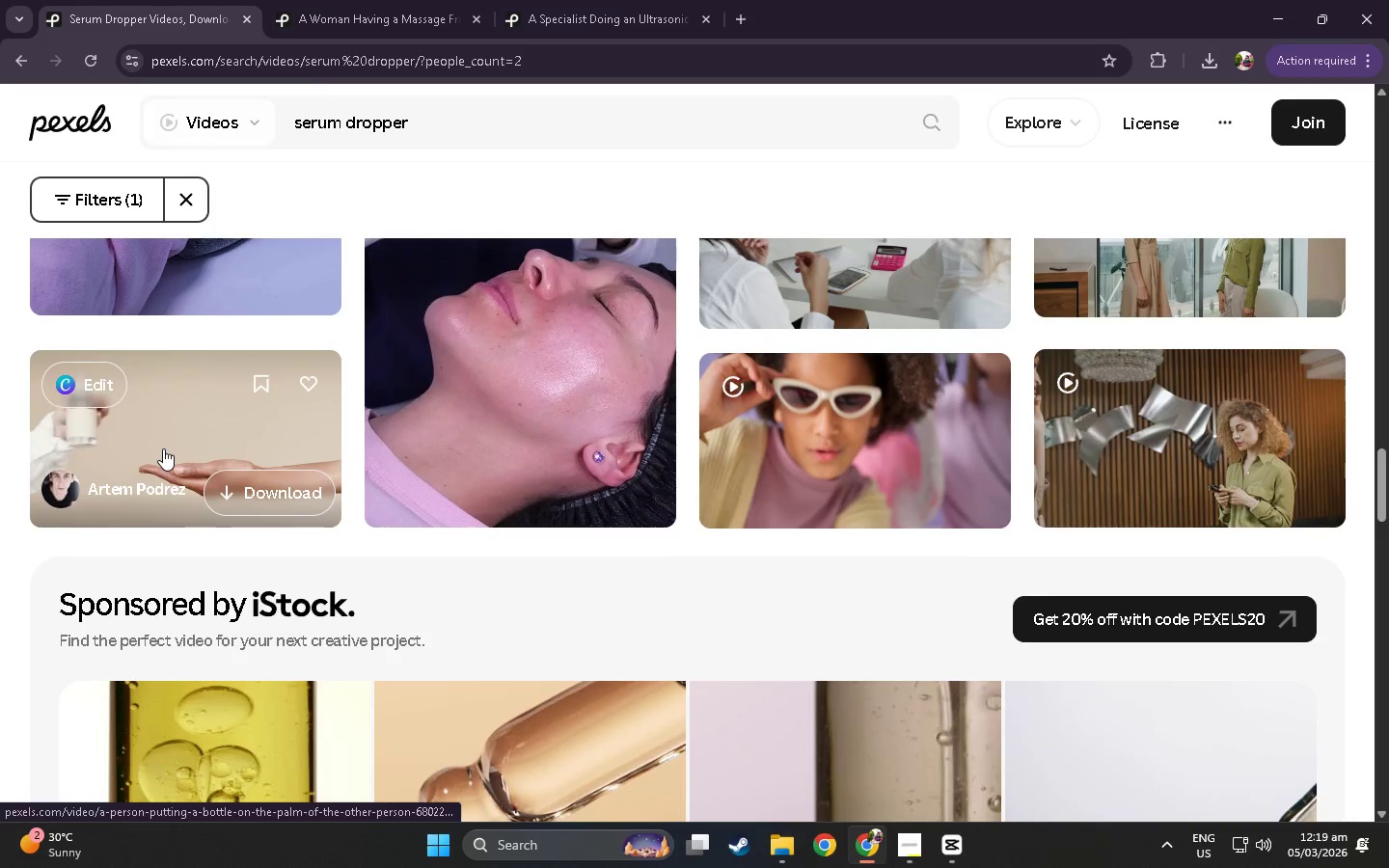 
hold_key(key=Tab, duration=1.59)
 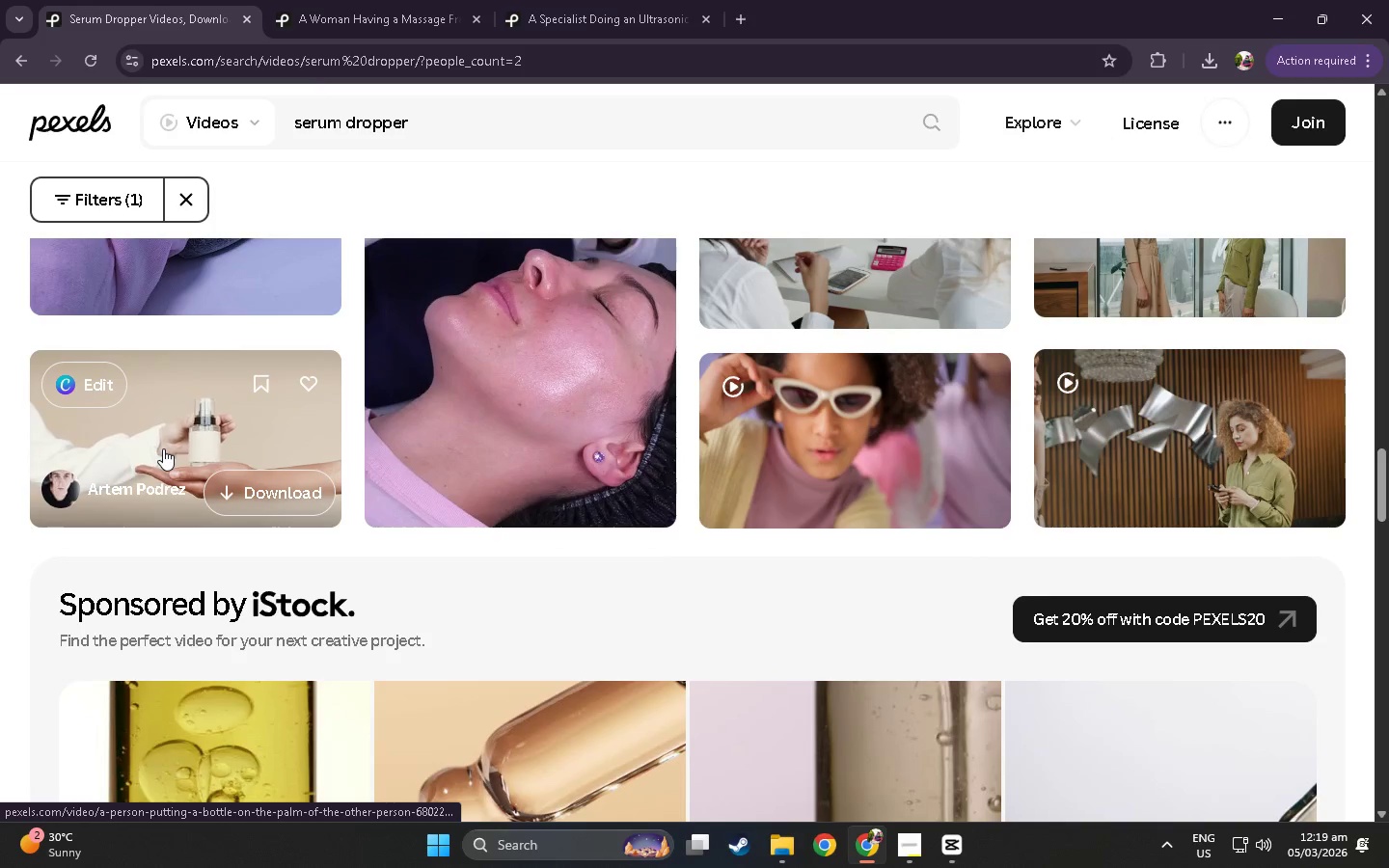 
key(Tab)
 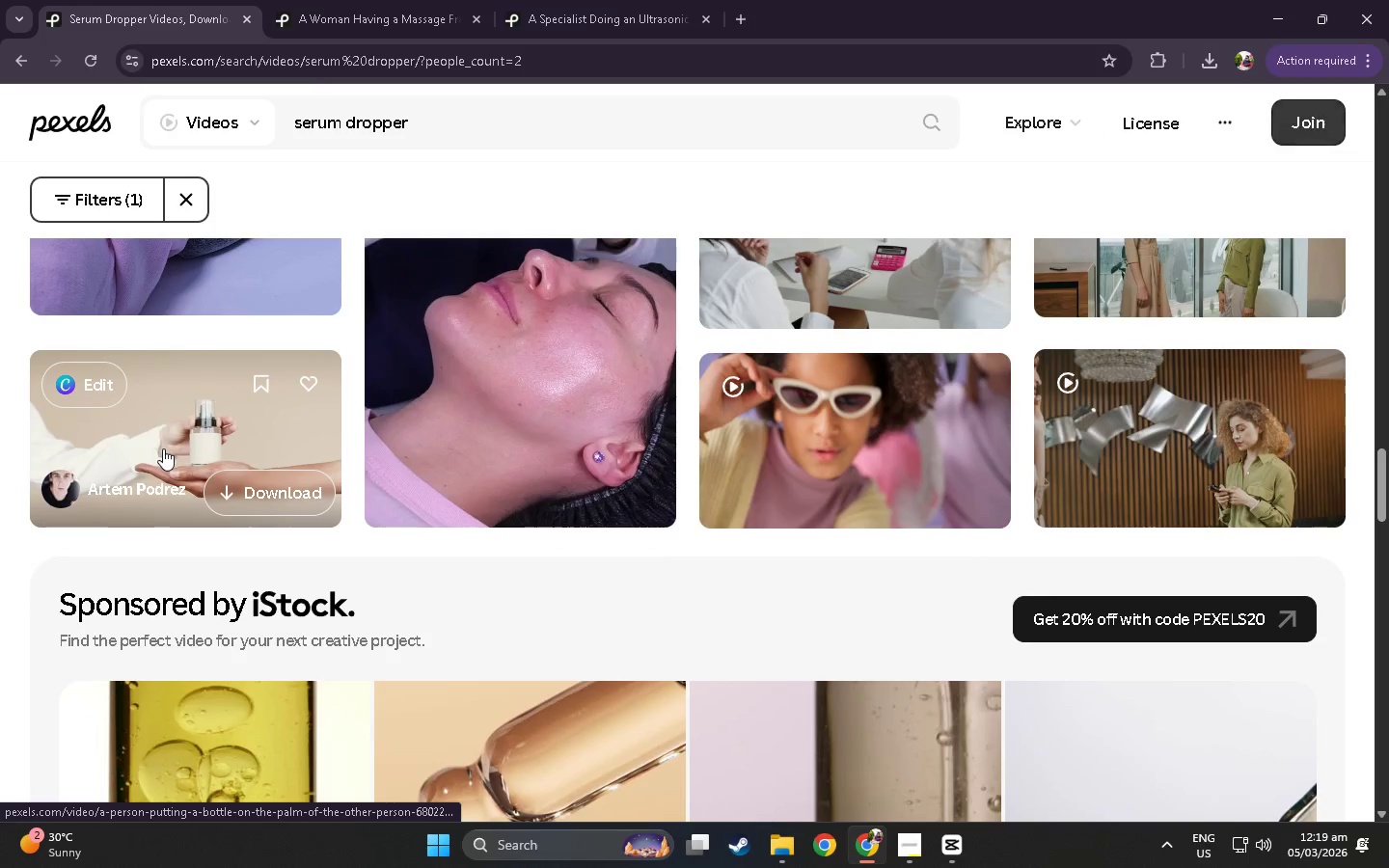 
key(Tab)
 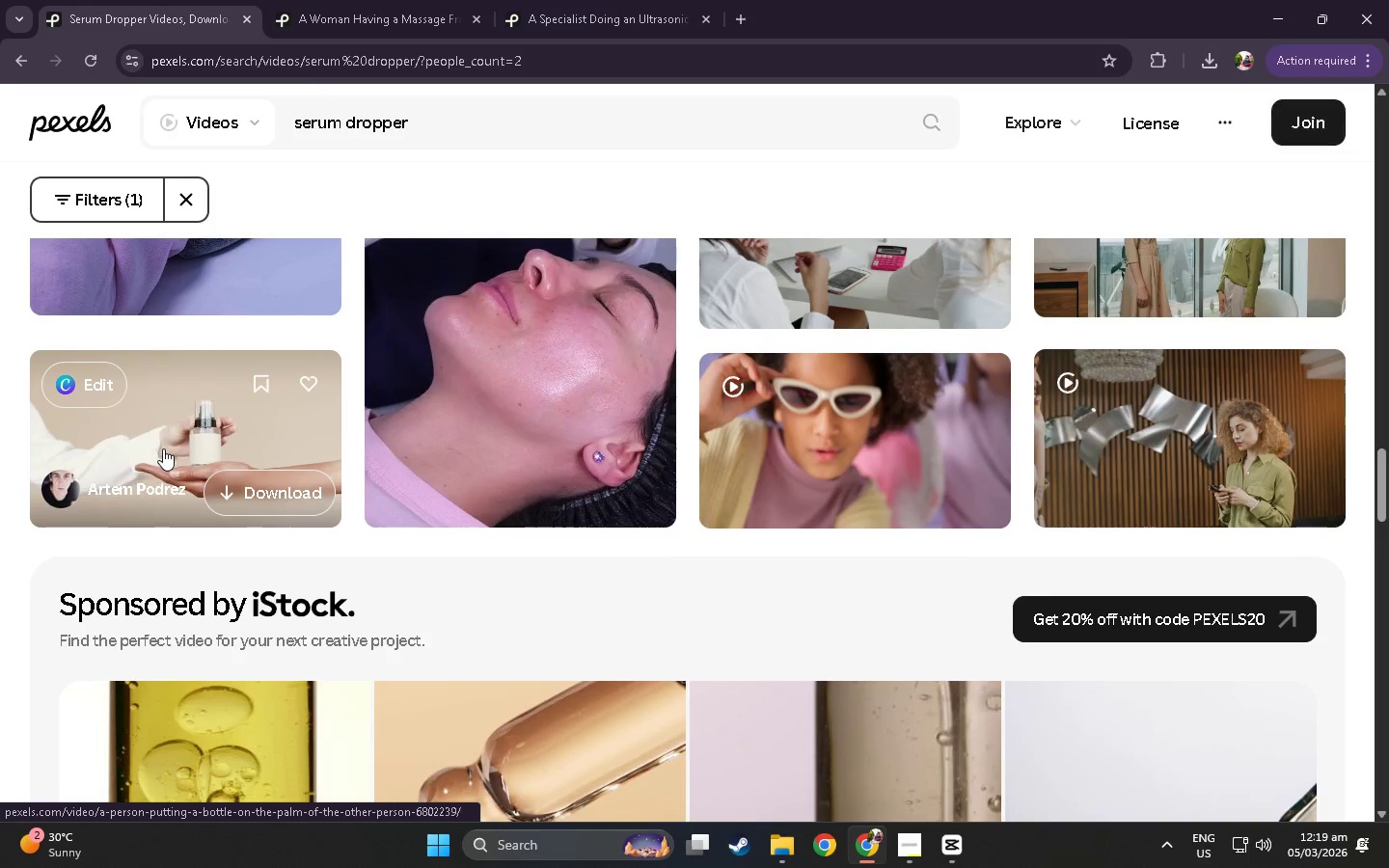 
key(Tab)
 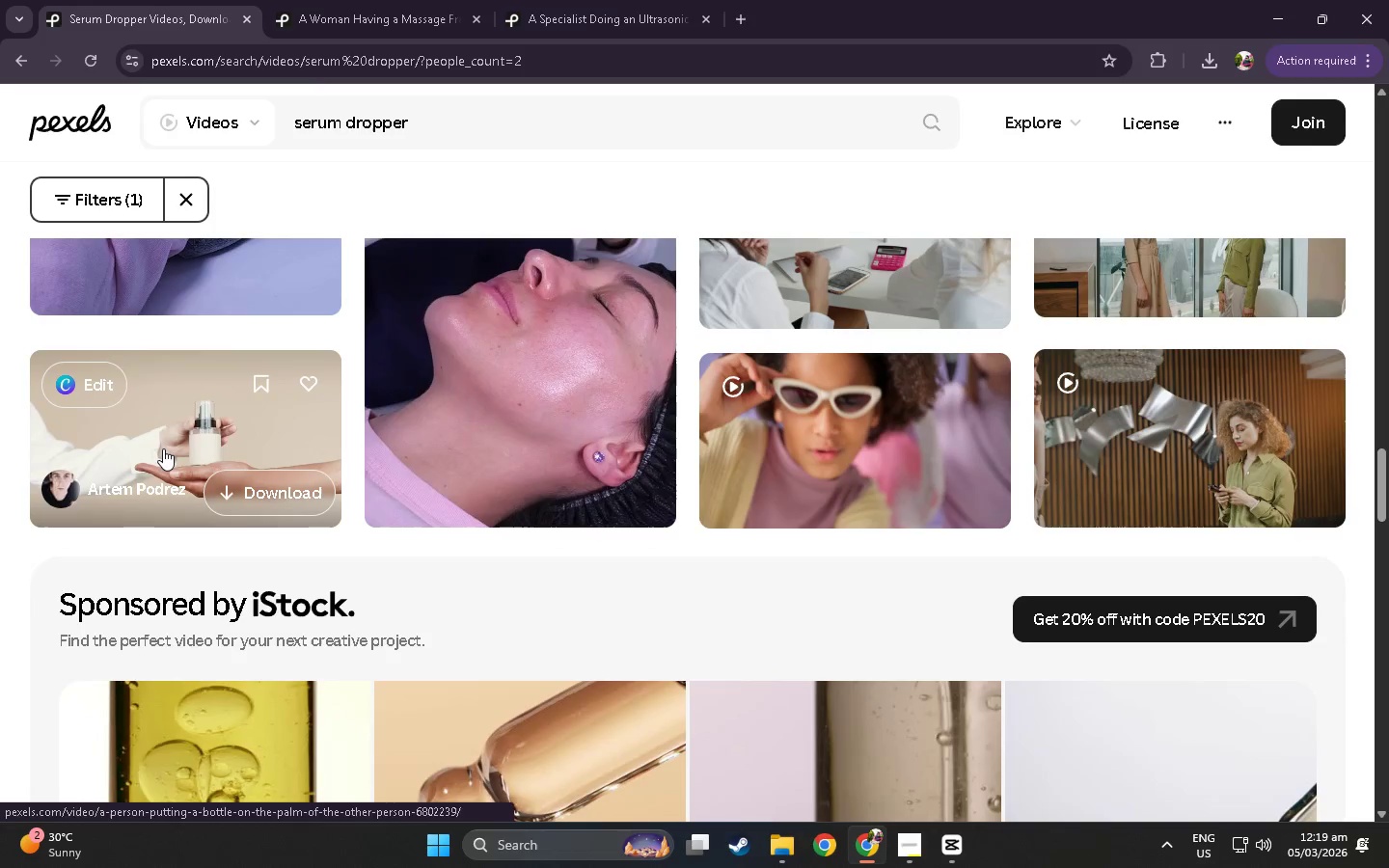 
key(Tab)
 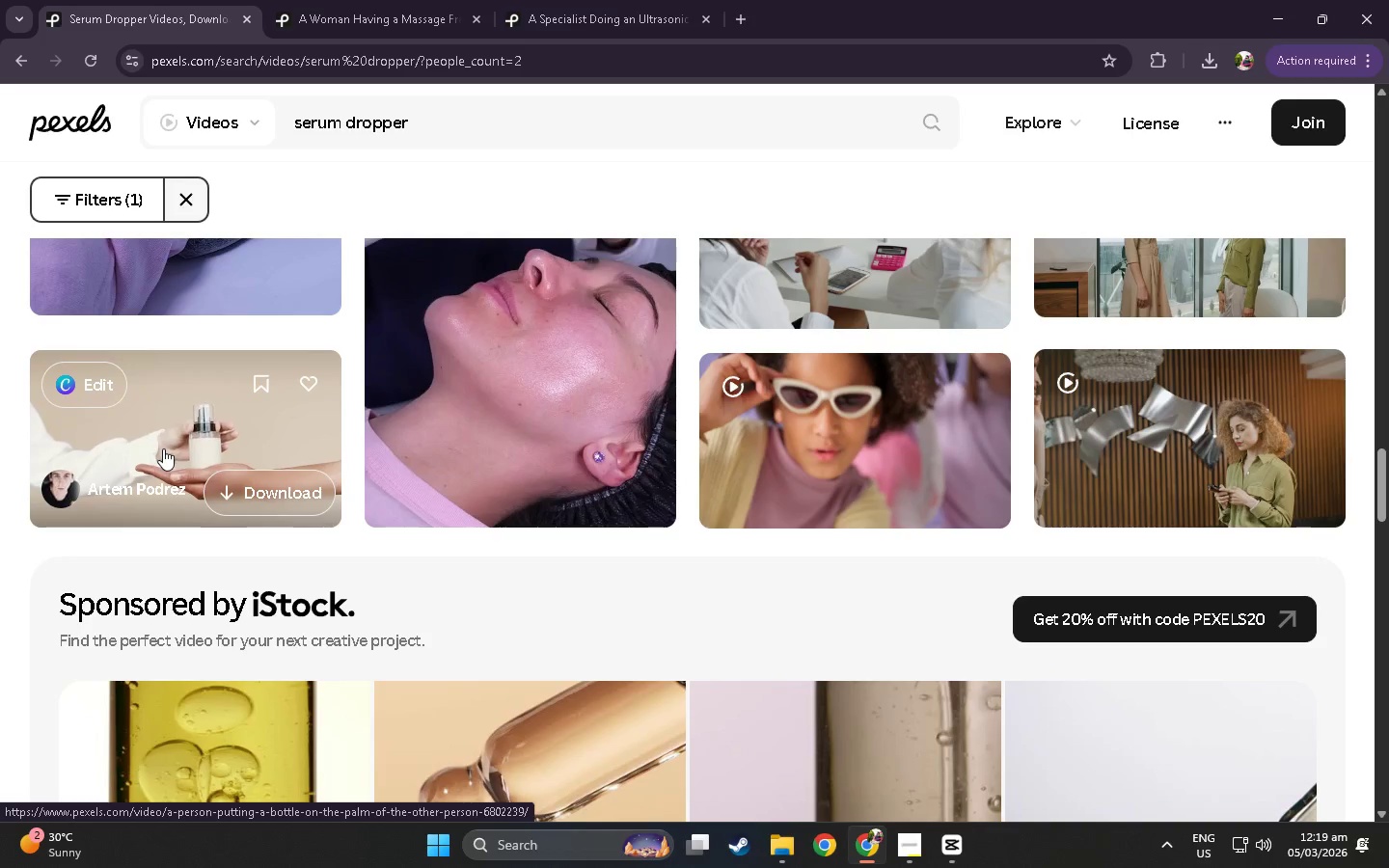 
key(Tab)
 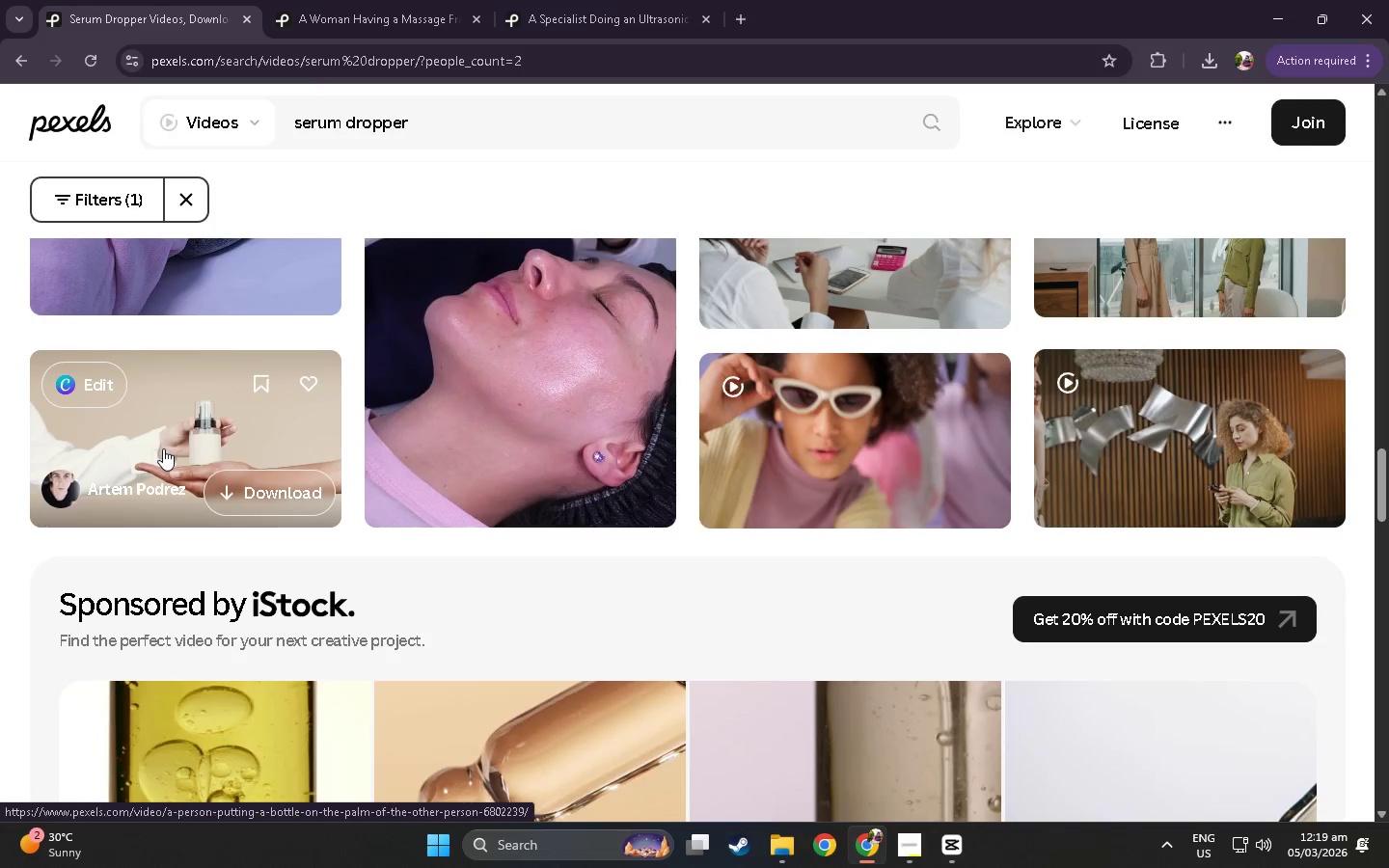 
key(Tab)
 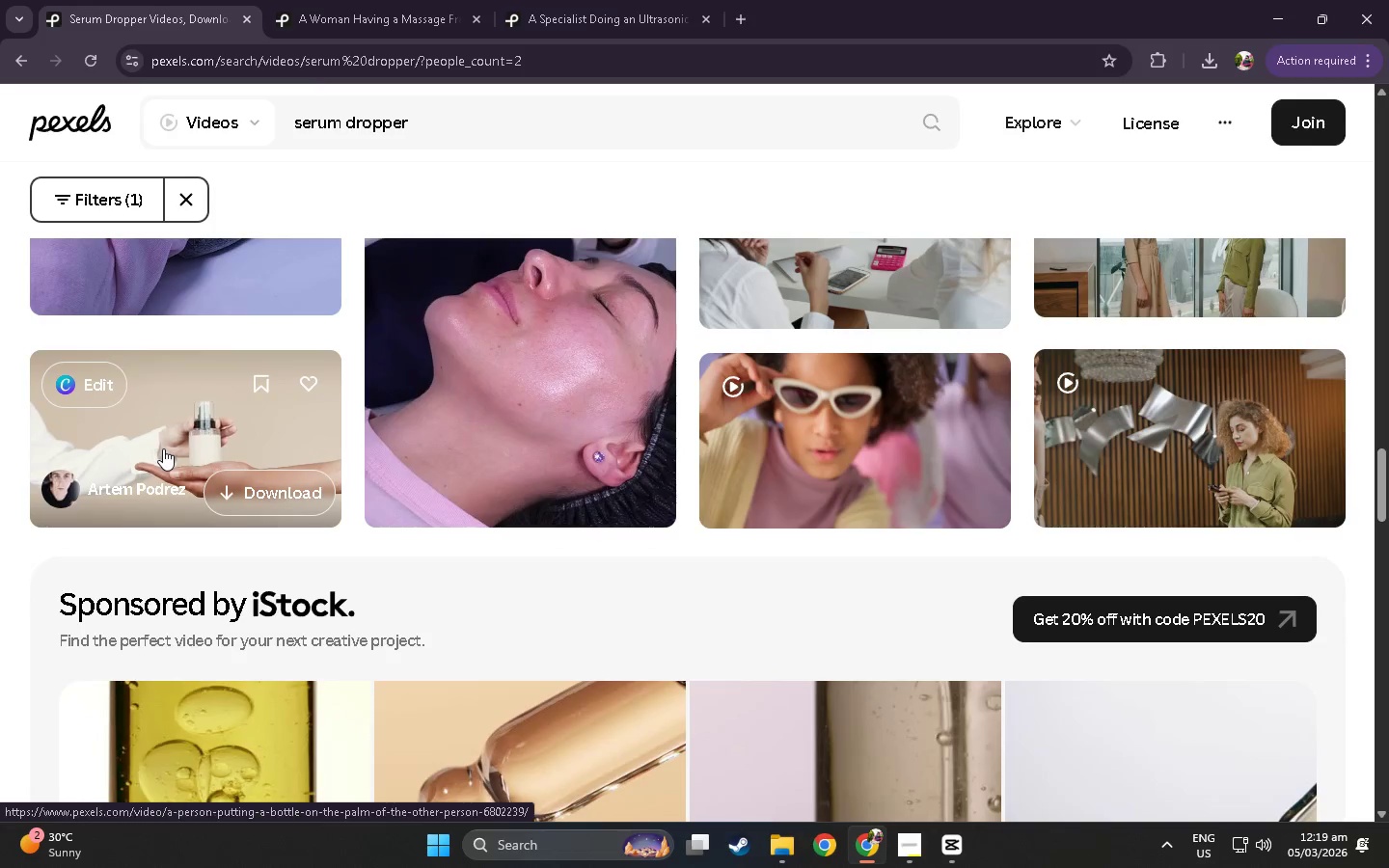 
key(Tab)
 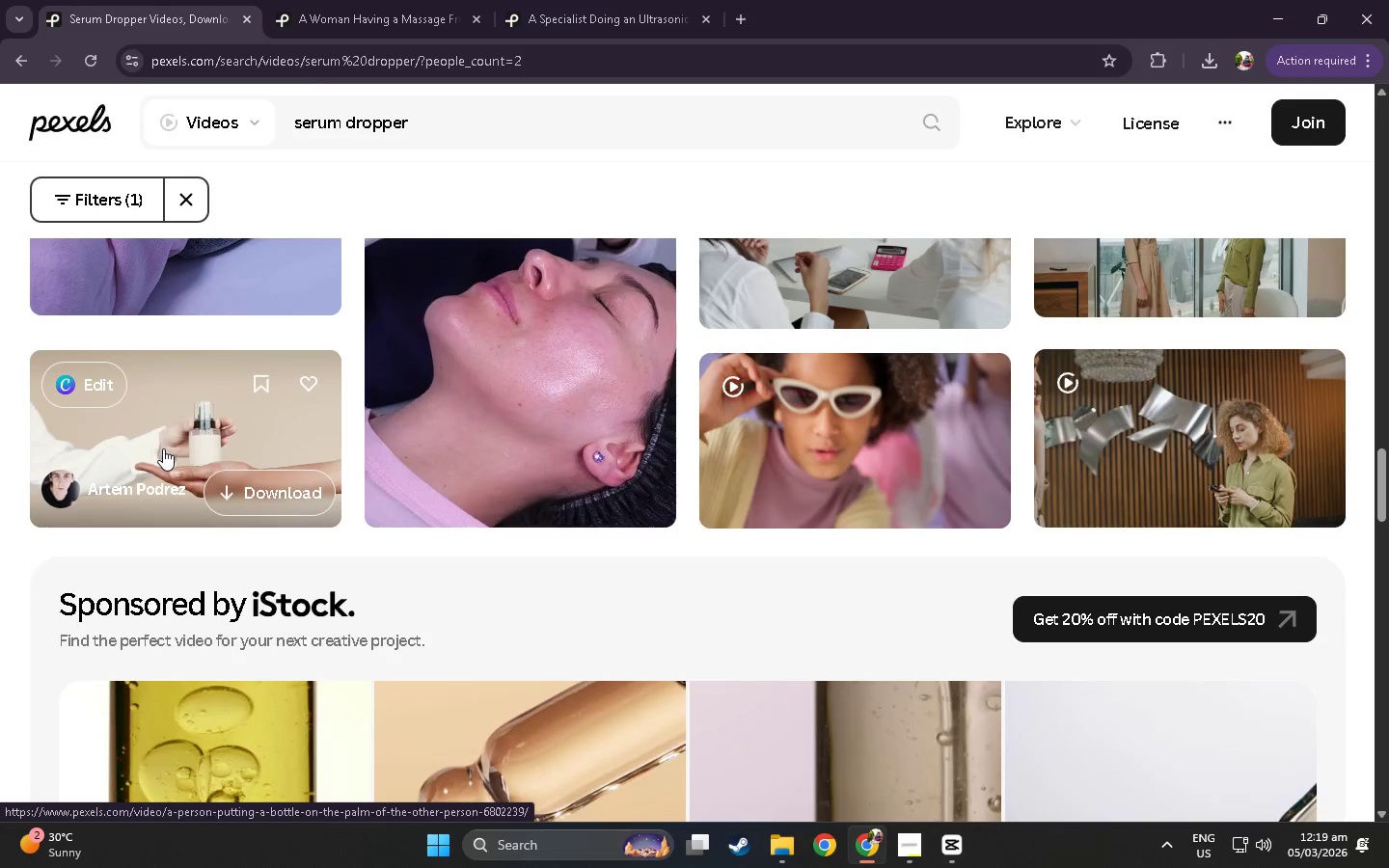 
key(Tab)
 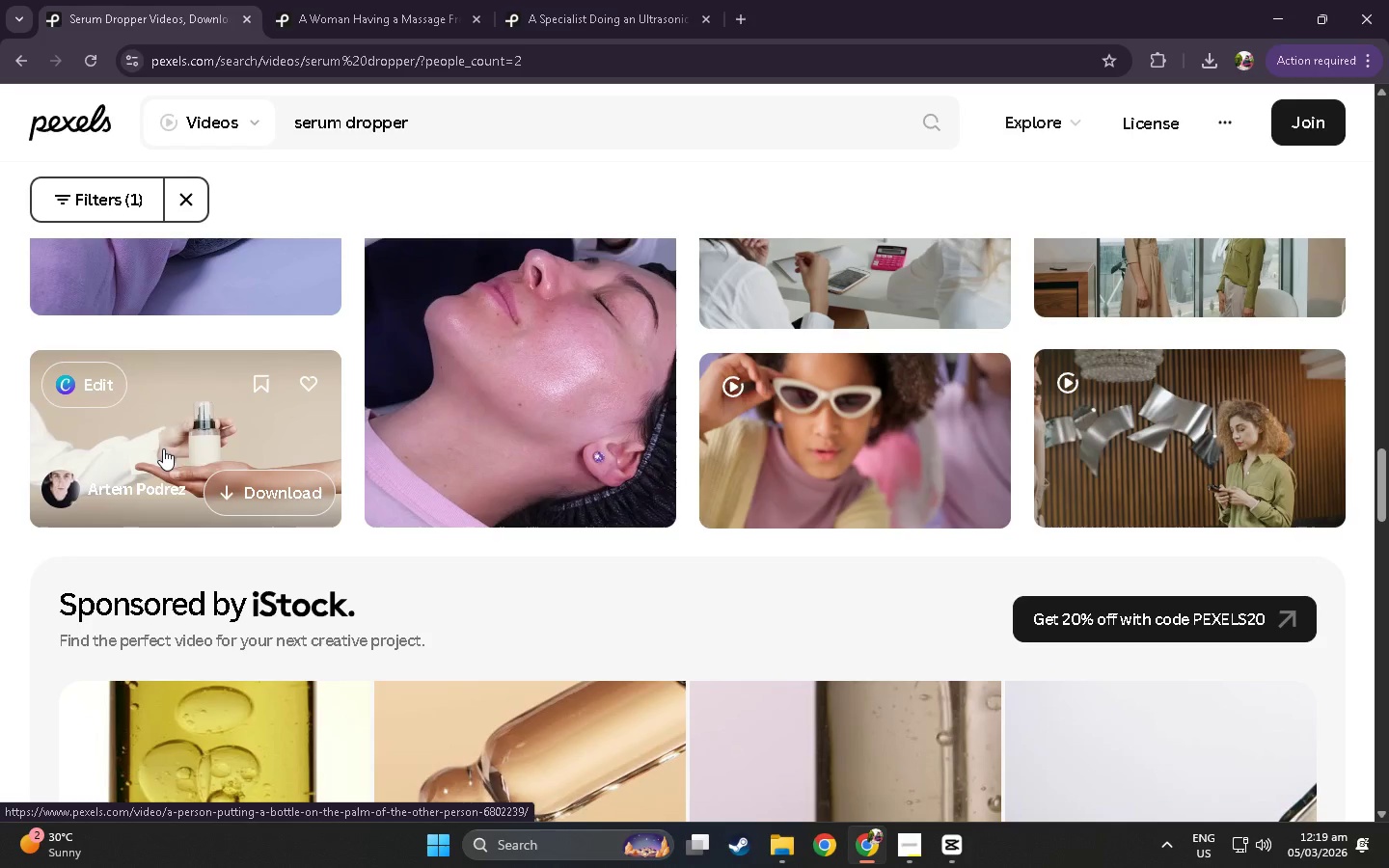 
key(Tab)
 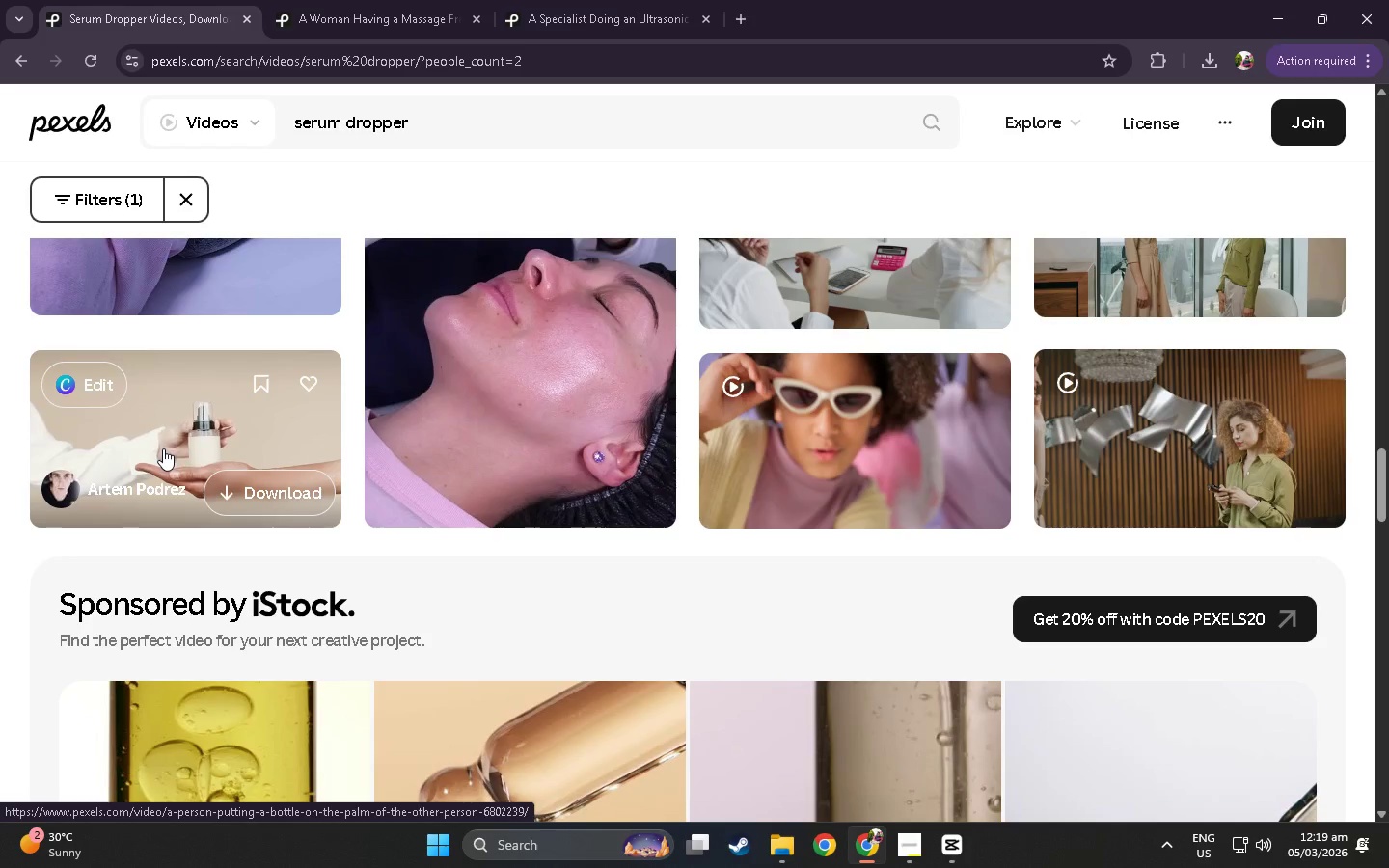 
key(Tab)
 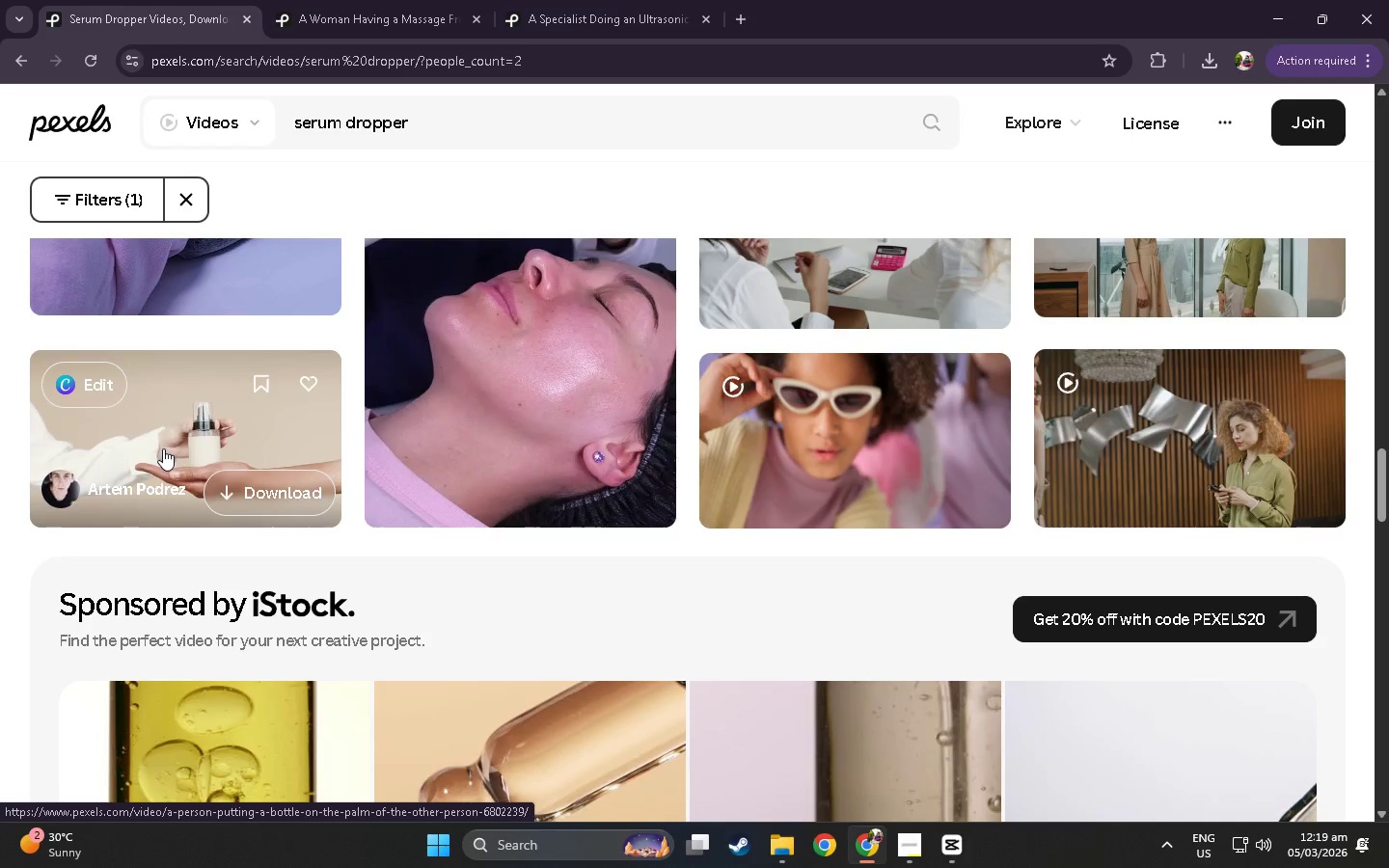 
key(Tab)
 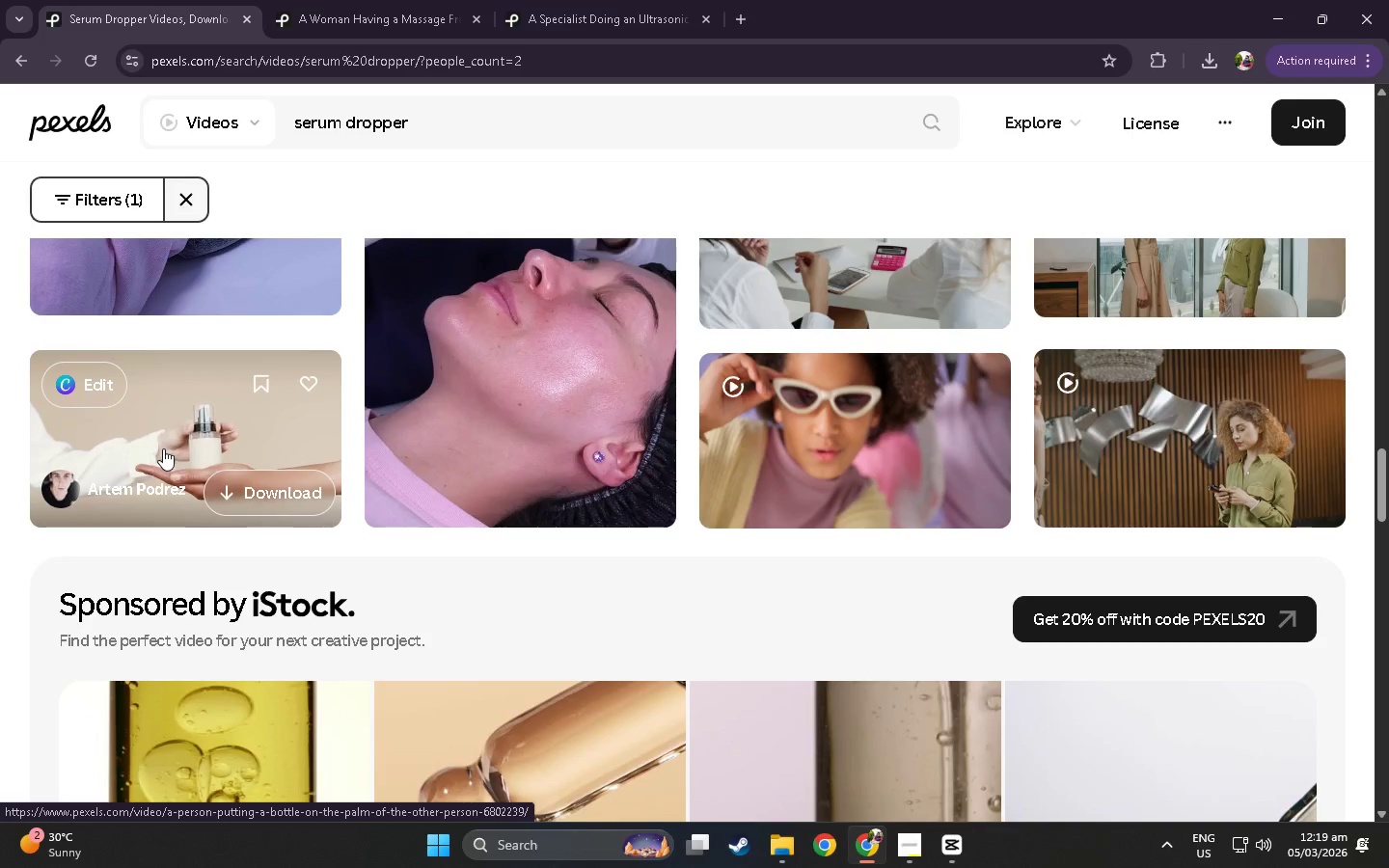 
key(Tab)
 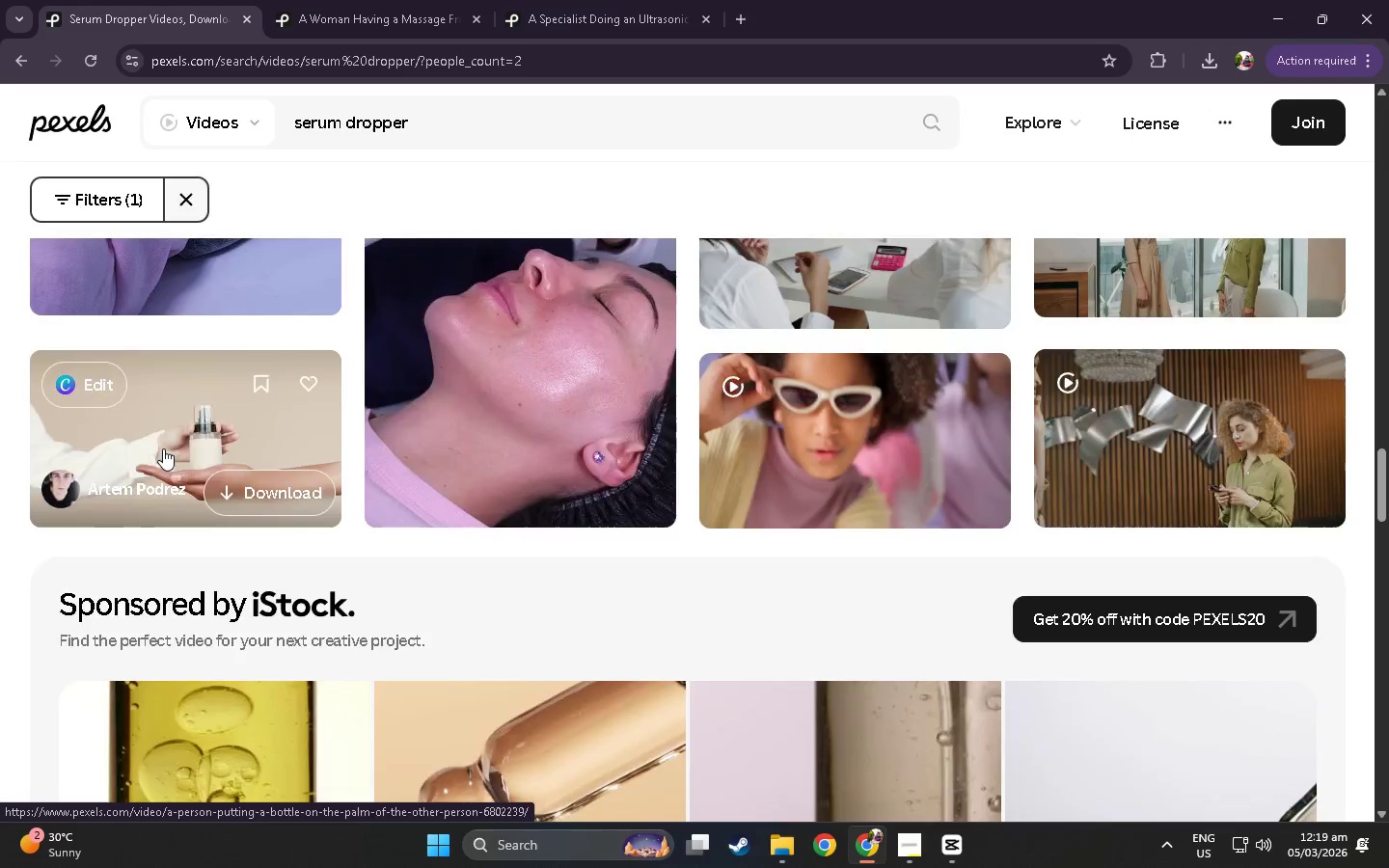 
key(Tab)
 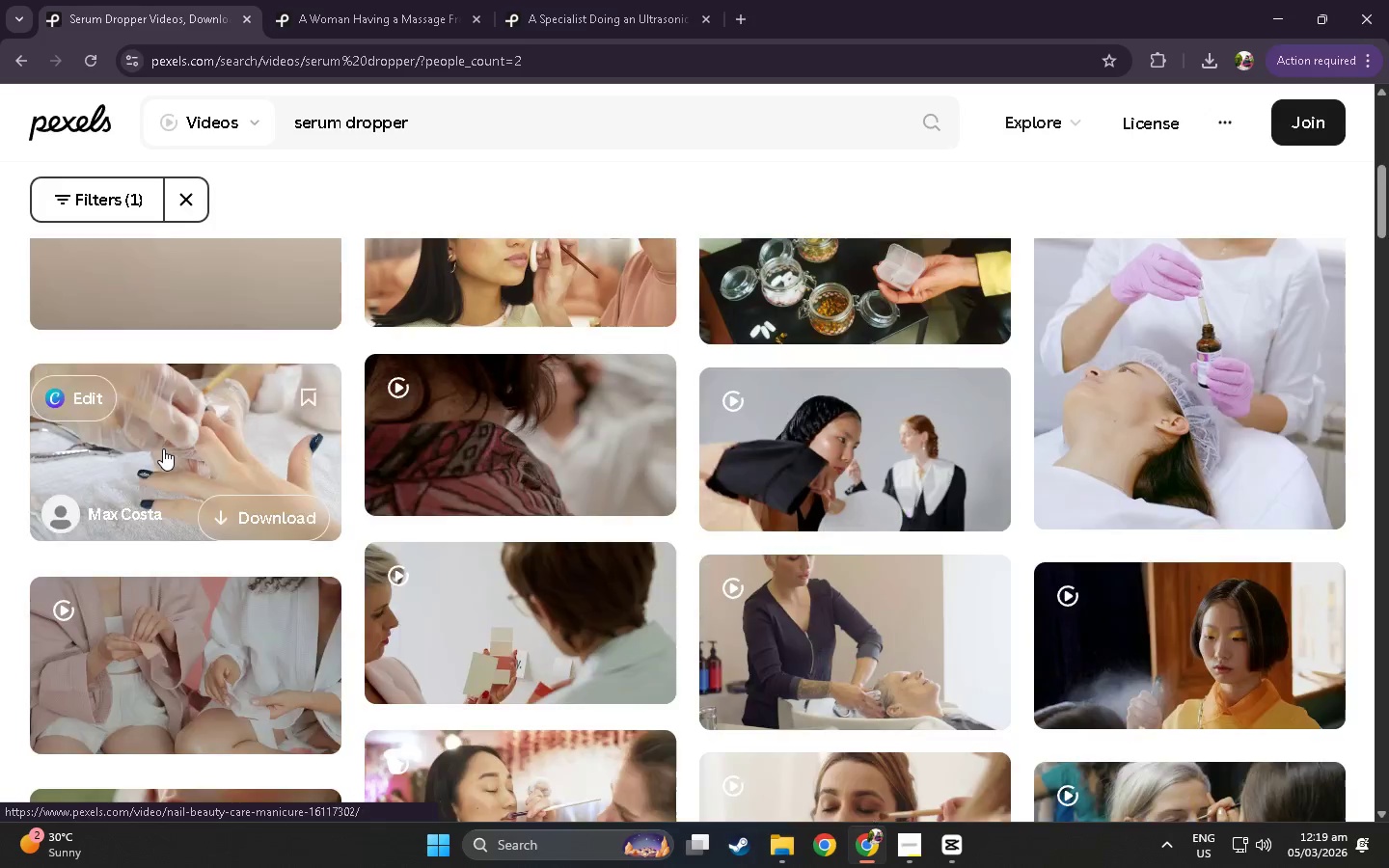 
key(Tab)
 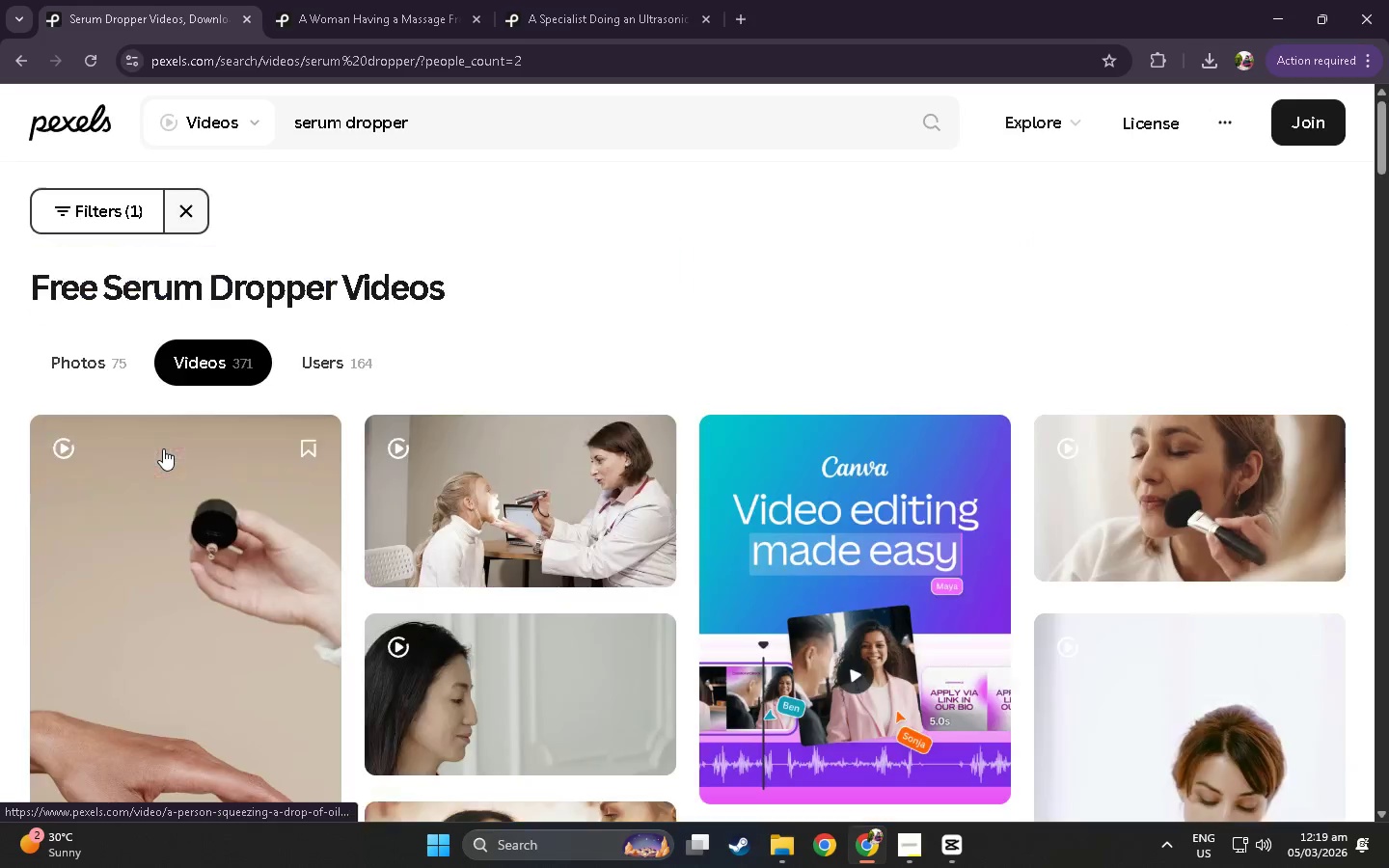 
key(Tab)
 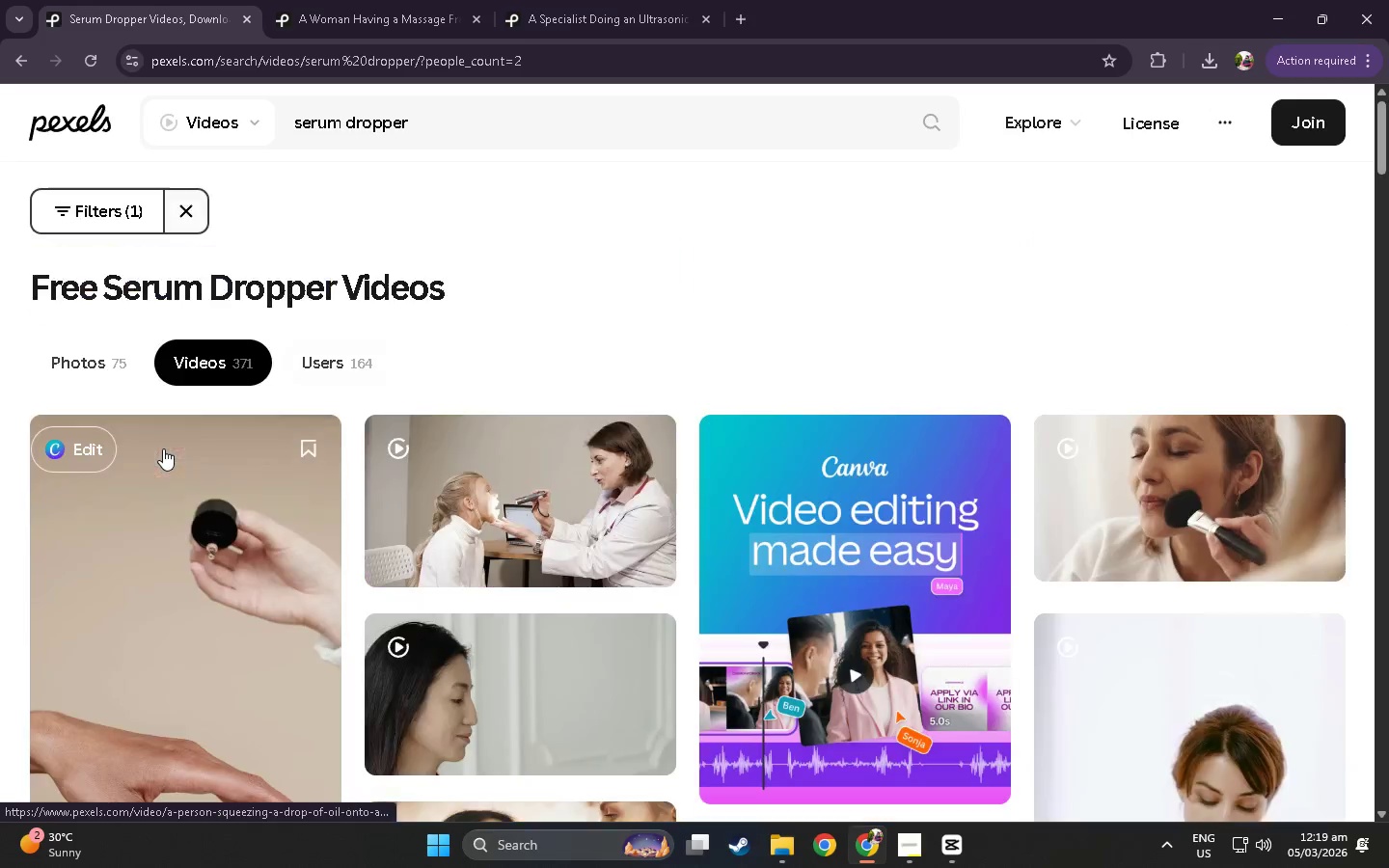 
key(Tab)
 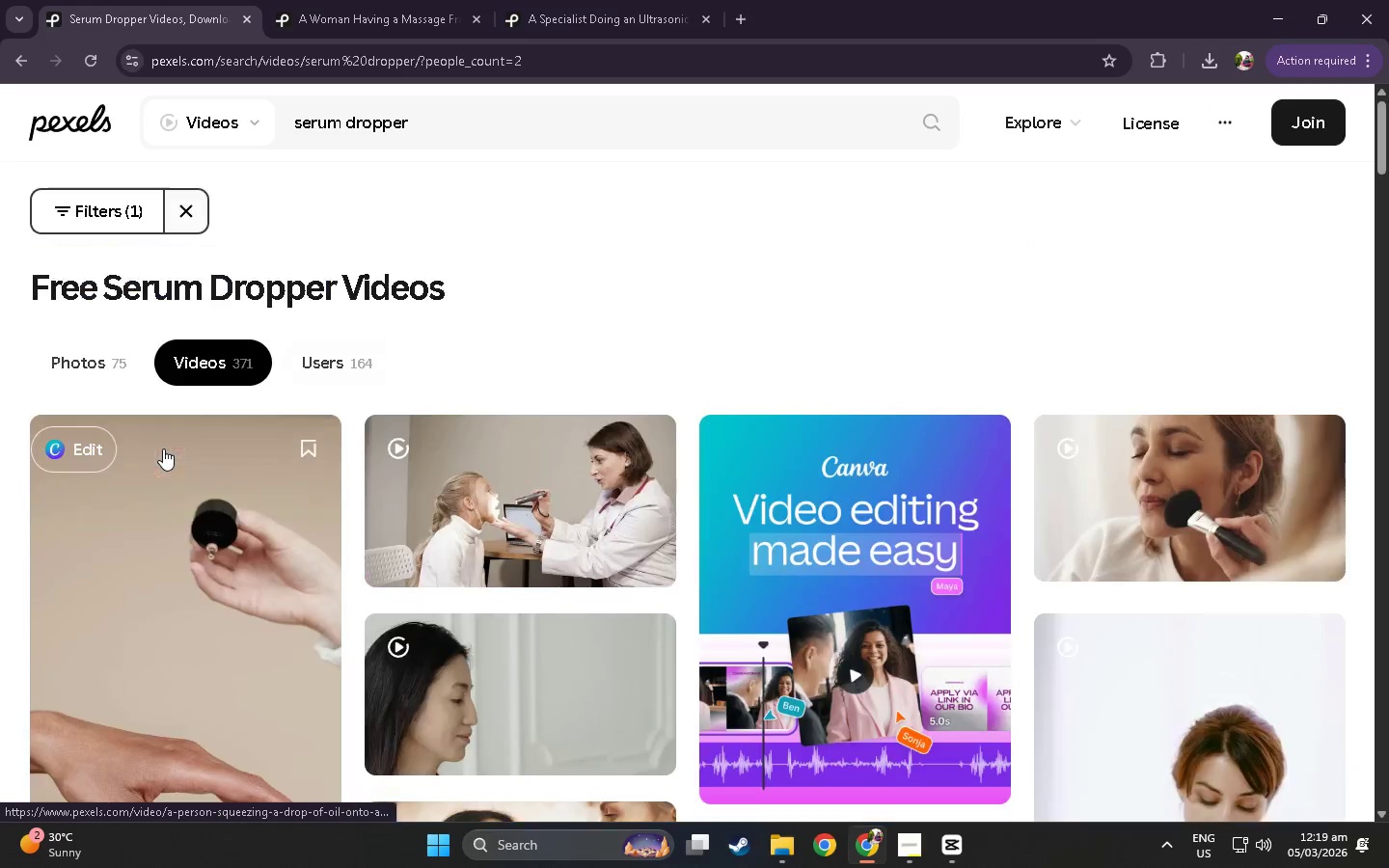 
key(Tab)
 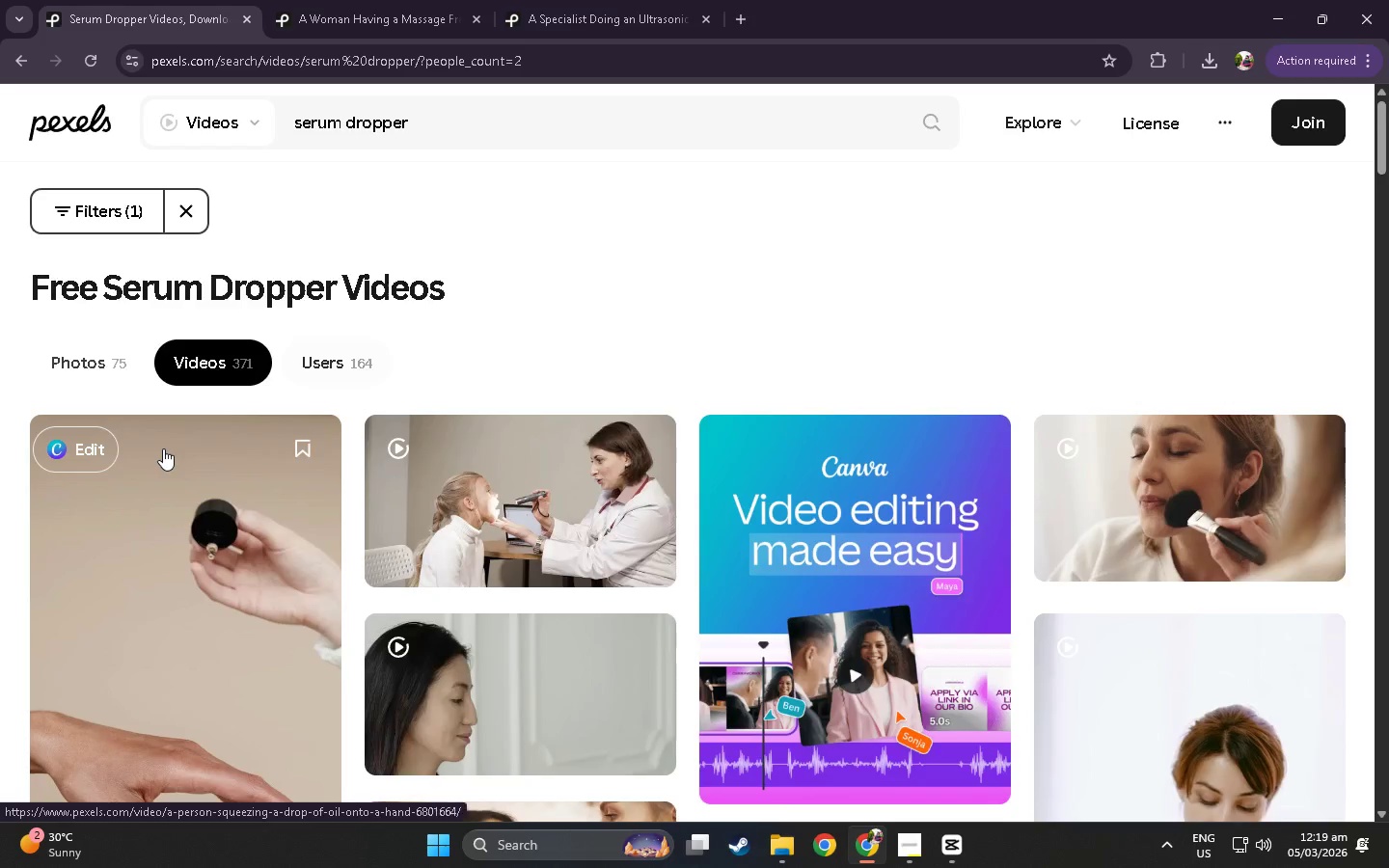 
key(Tab)
 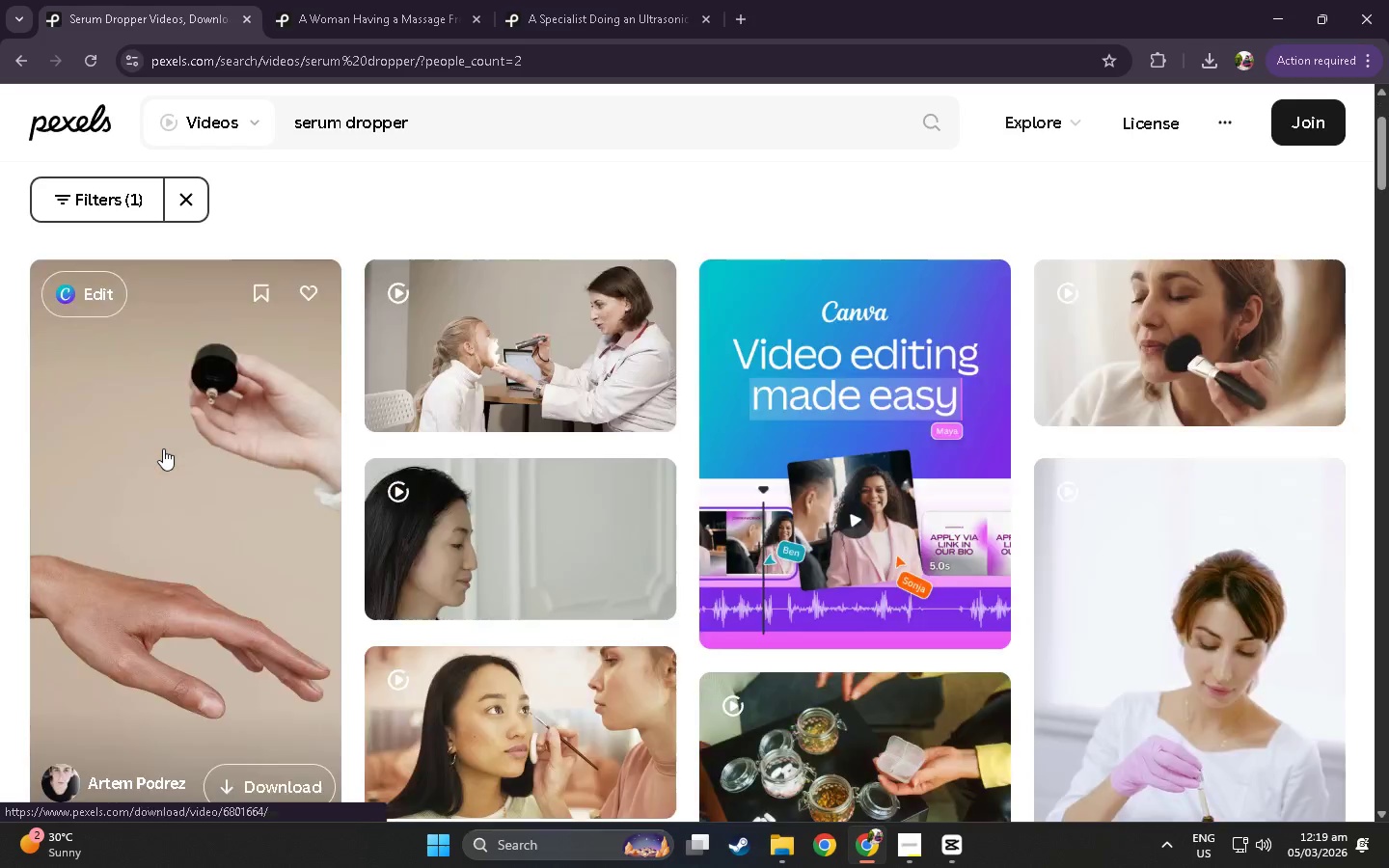 
key(Tab)
 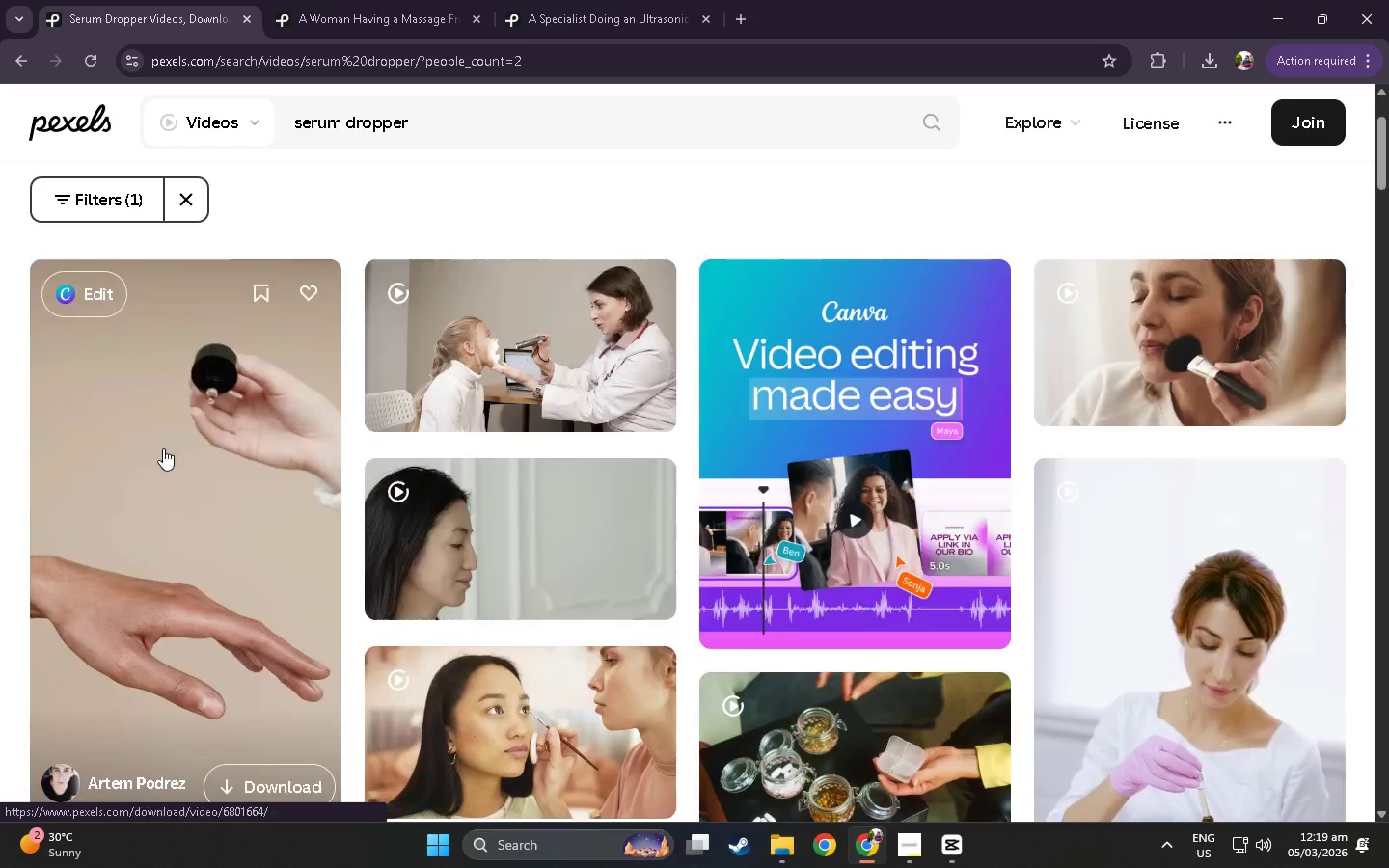 
key(Tab)
 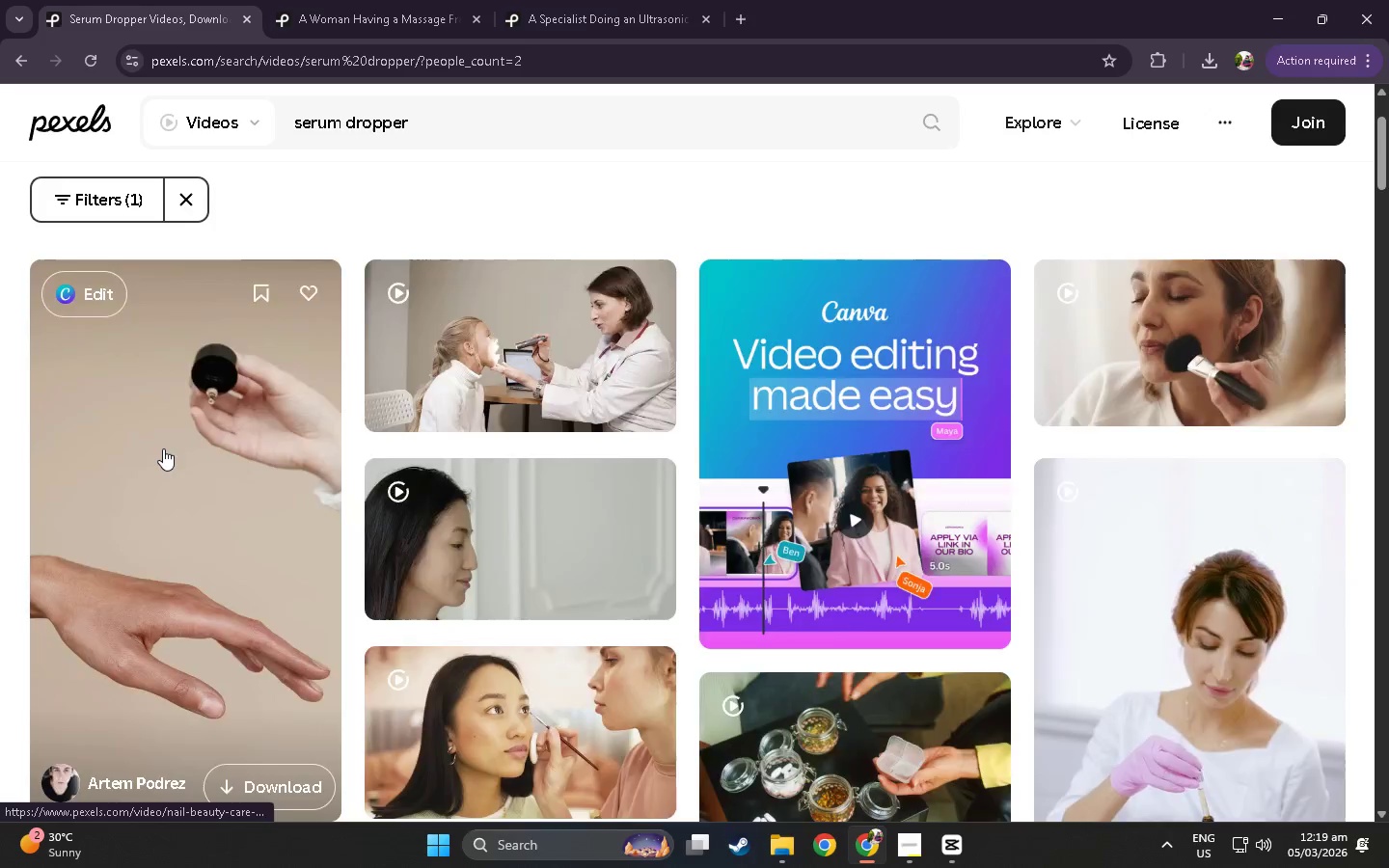 
key(Tab)
 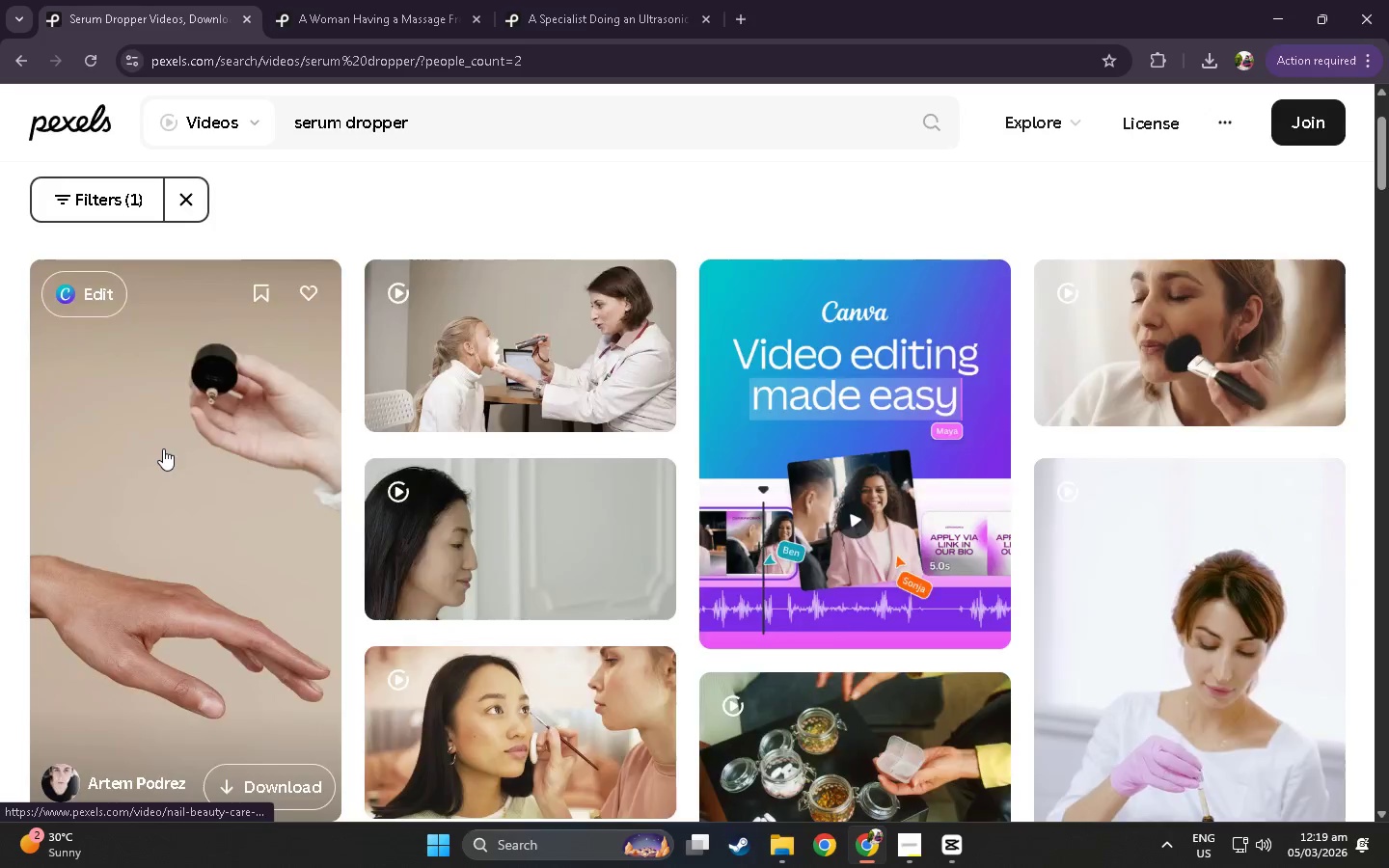 
key(Tab)
 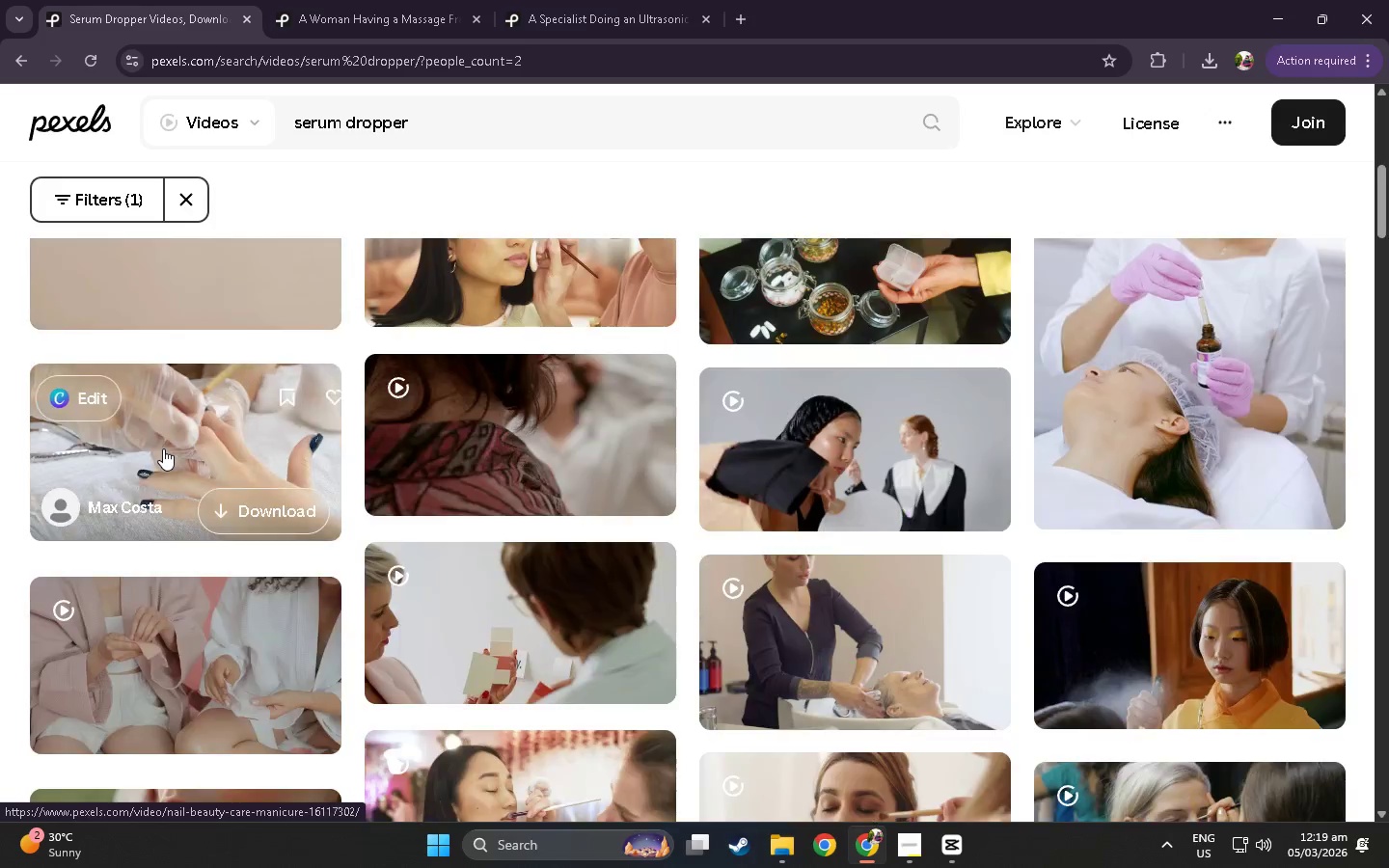 
key(Tab)
 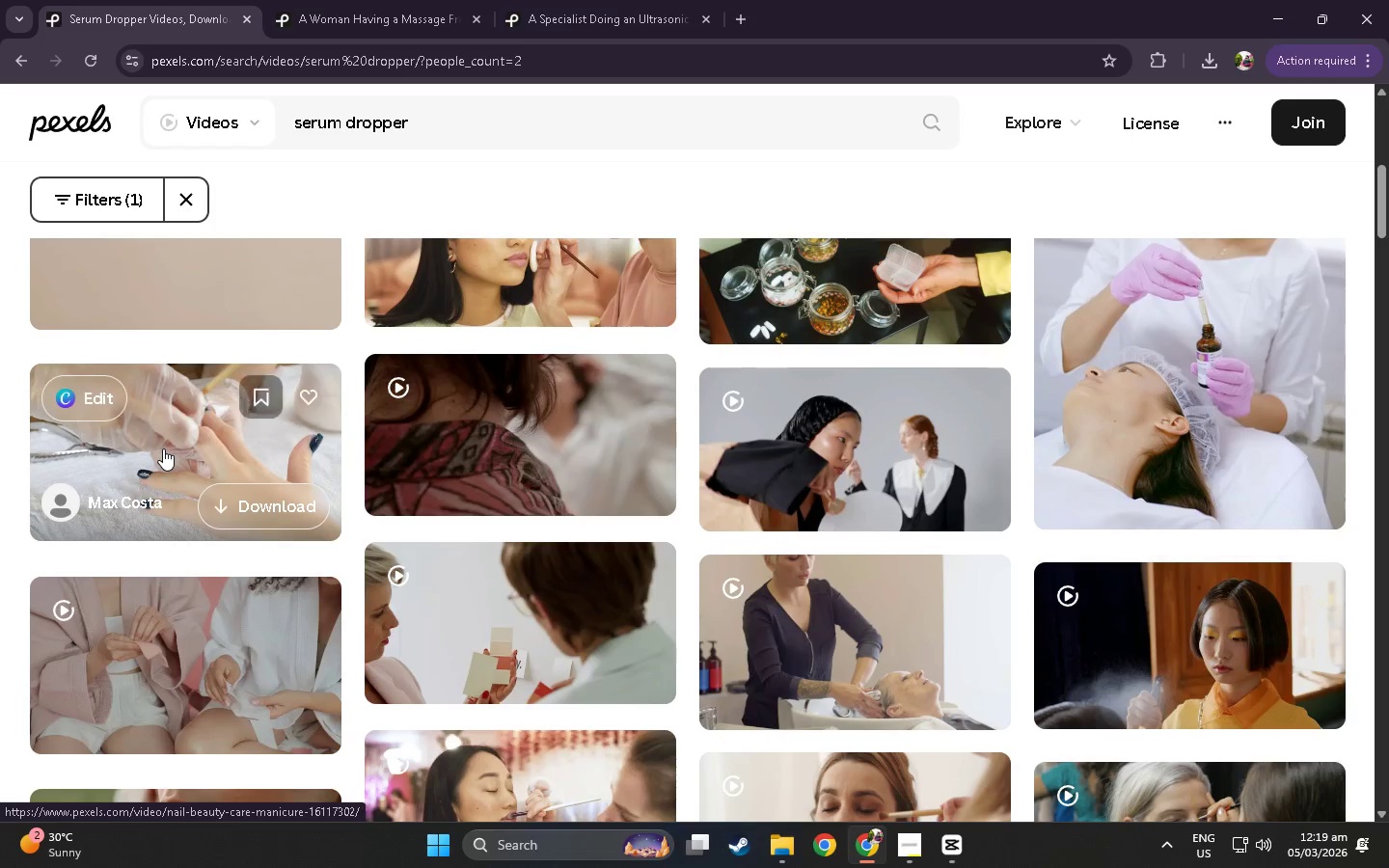 
key(Tab)
 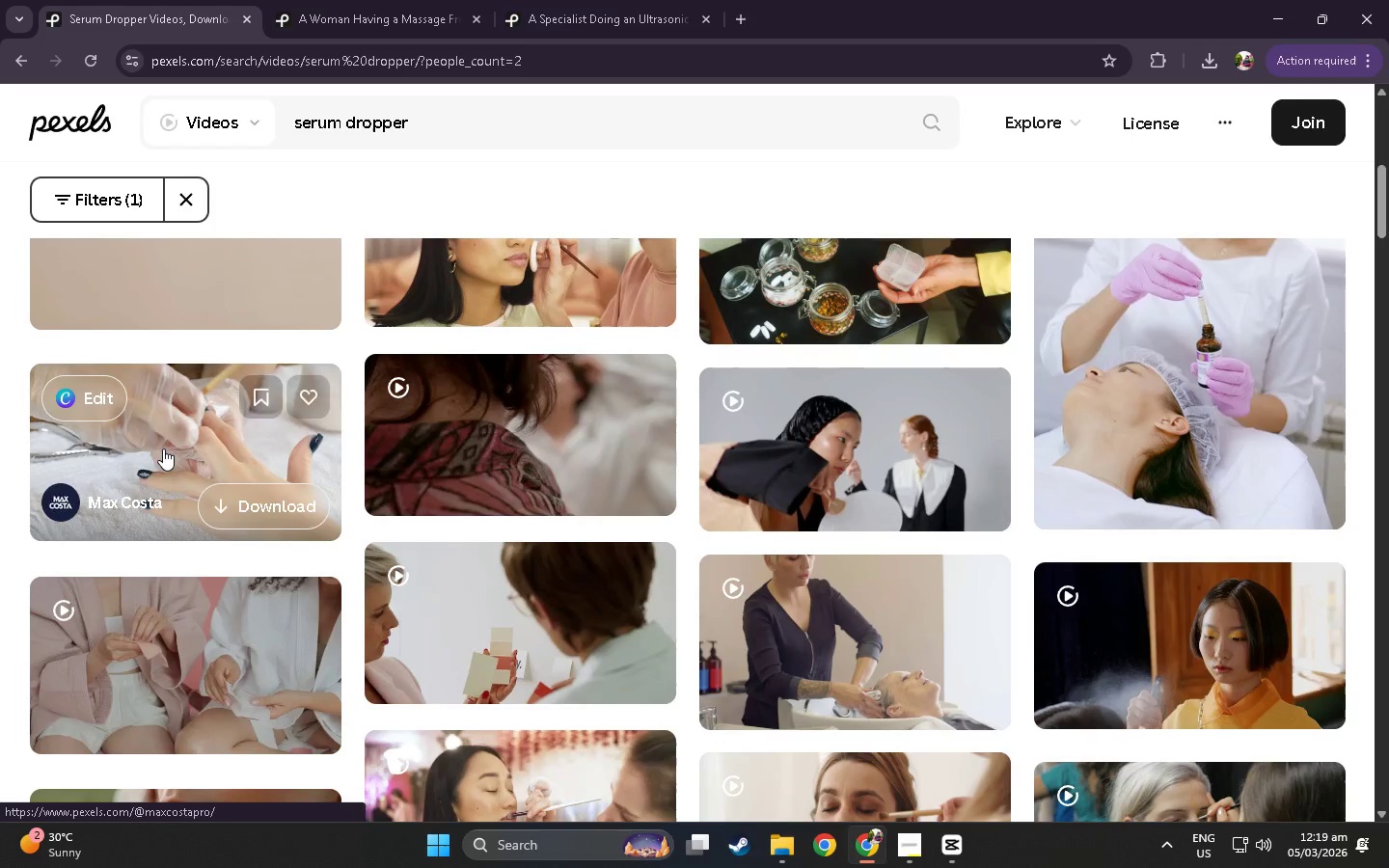 
key(Tab)
 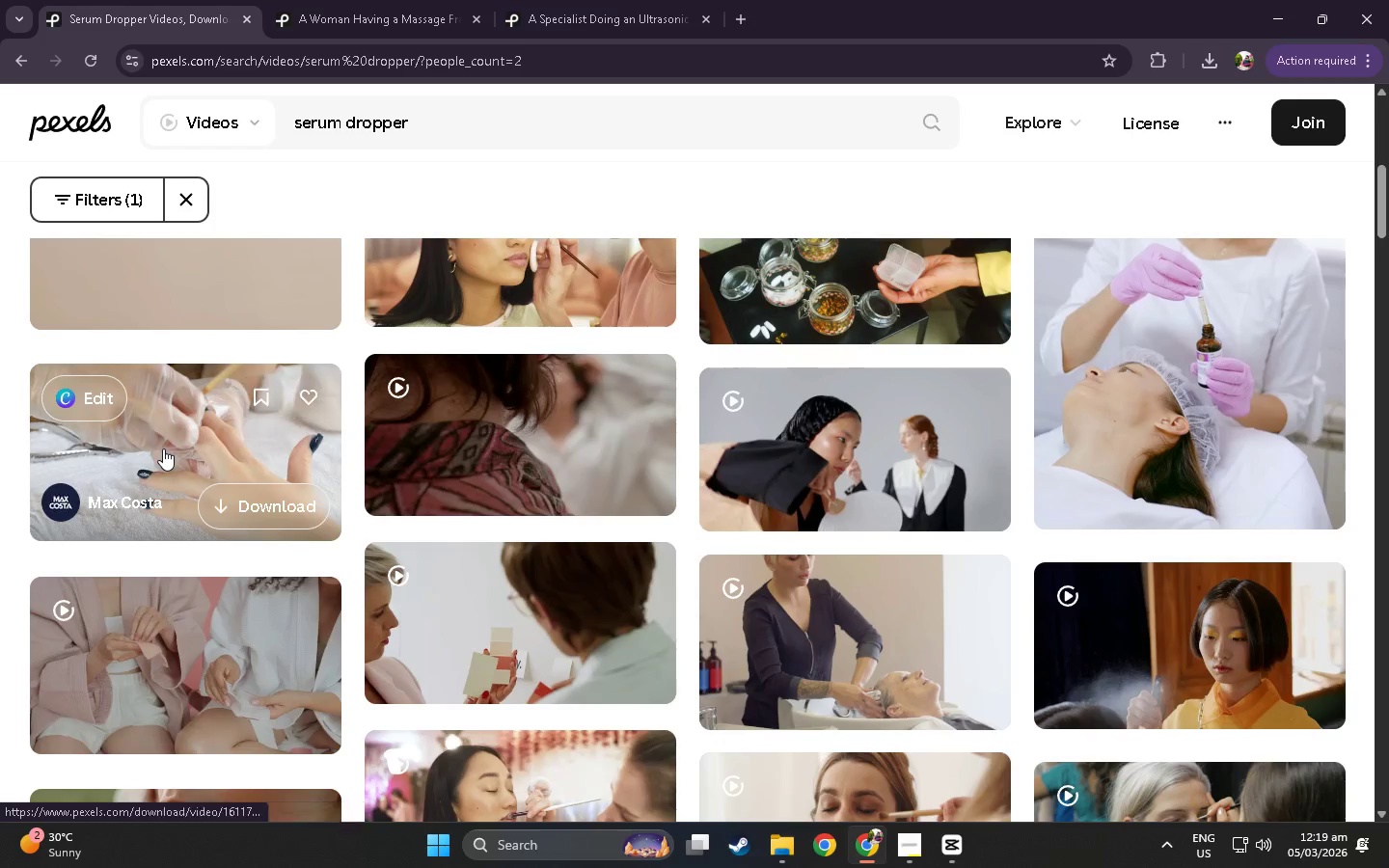 
key(Tab)
 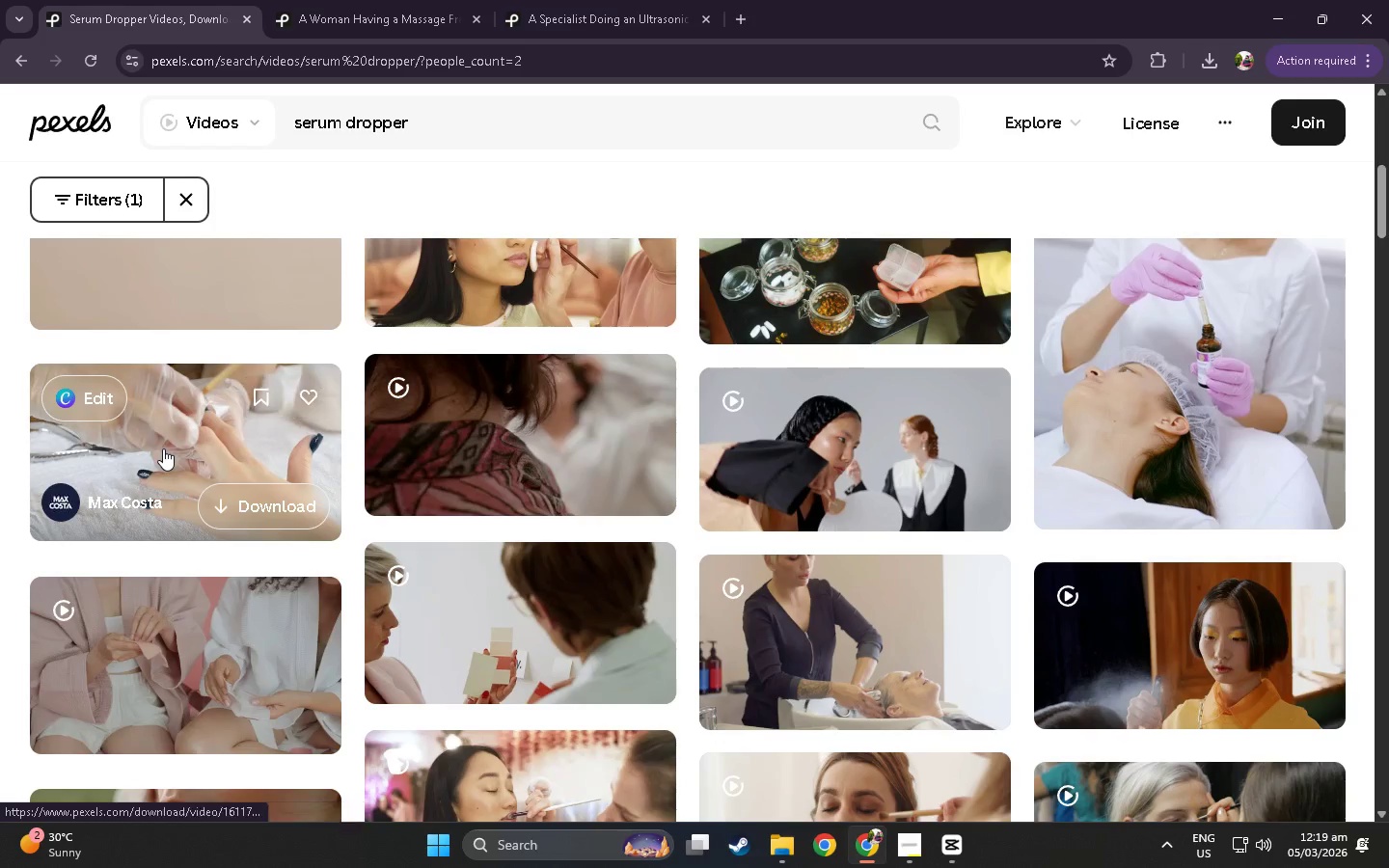 
key(Tab)
 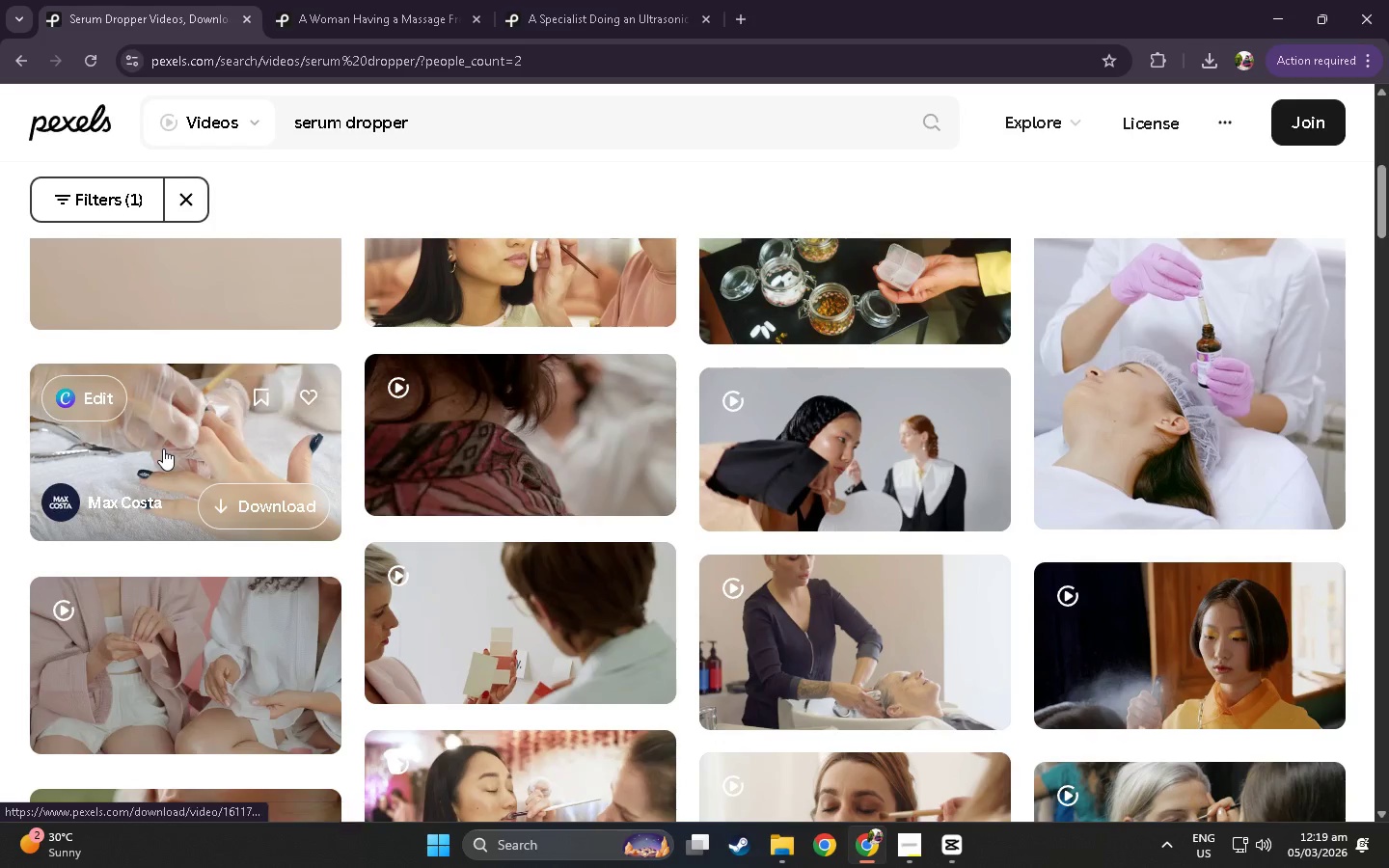 
key(Tab)
 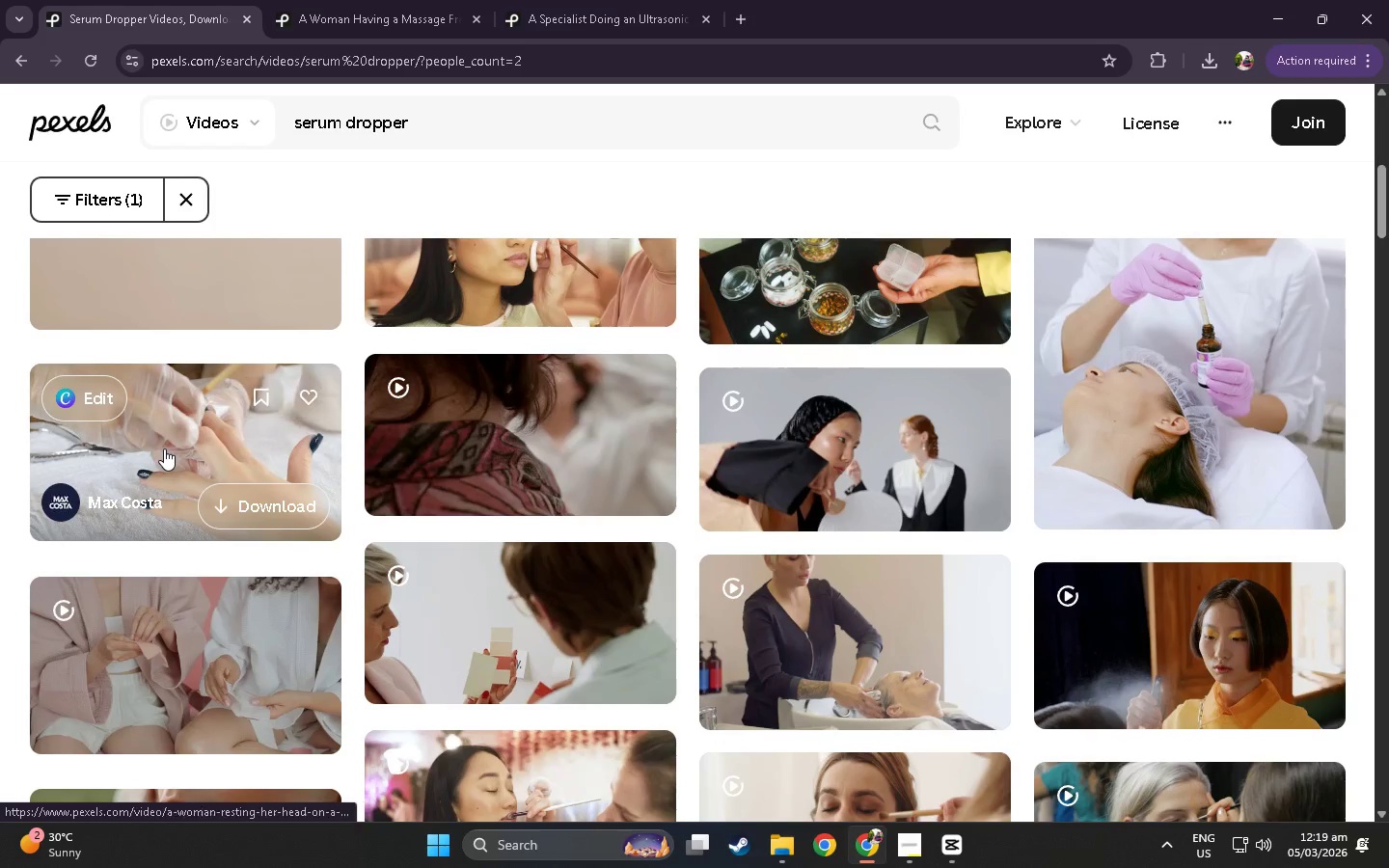 
key(Tab)
 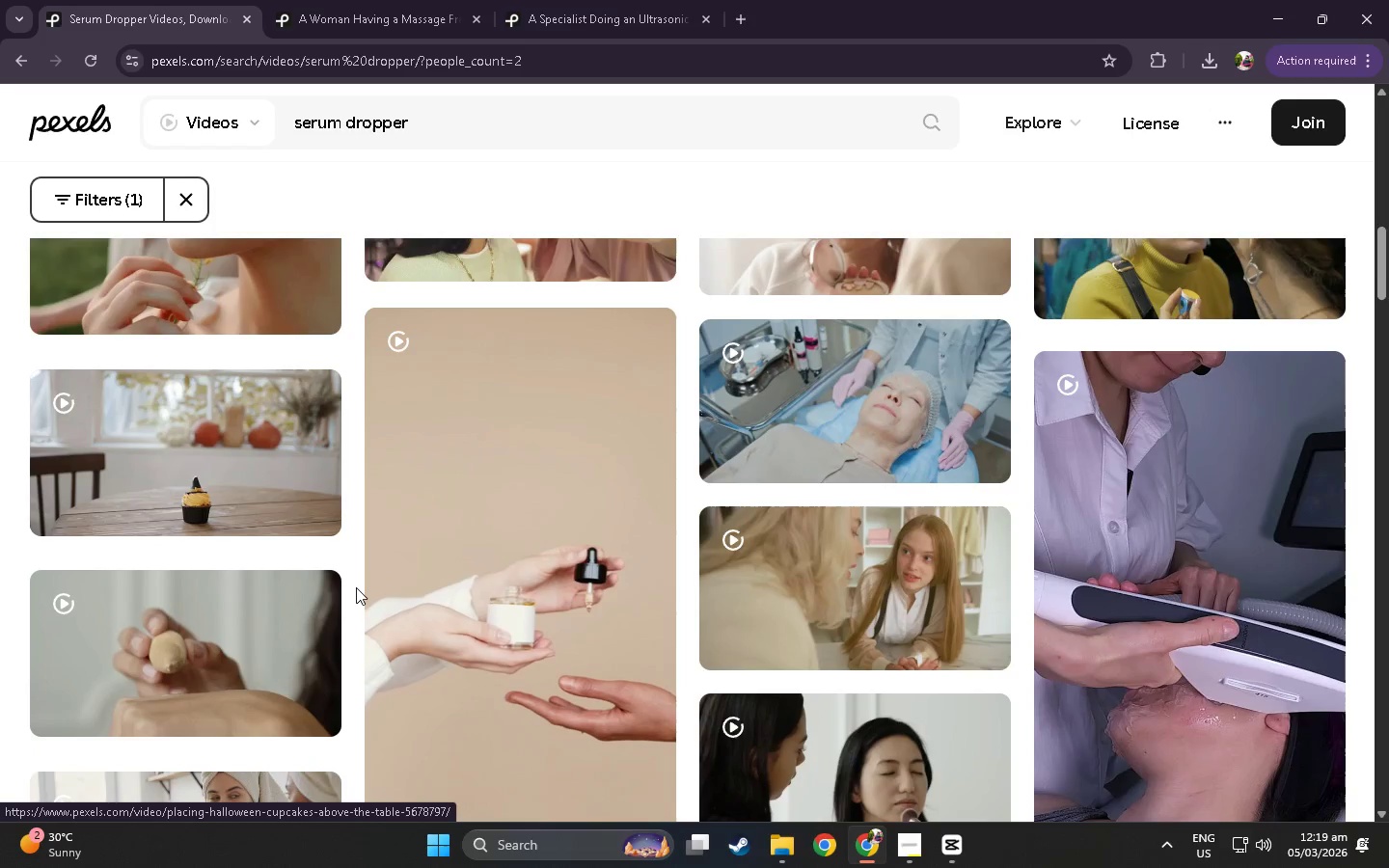 
scroll: coordinate [305, 584], scroll_direction: down, amount: 70.0
 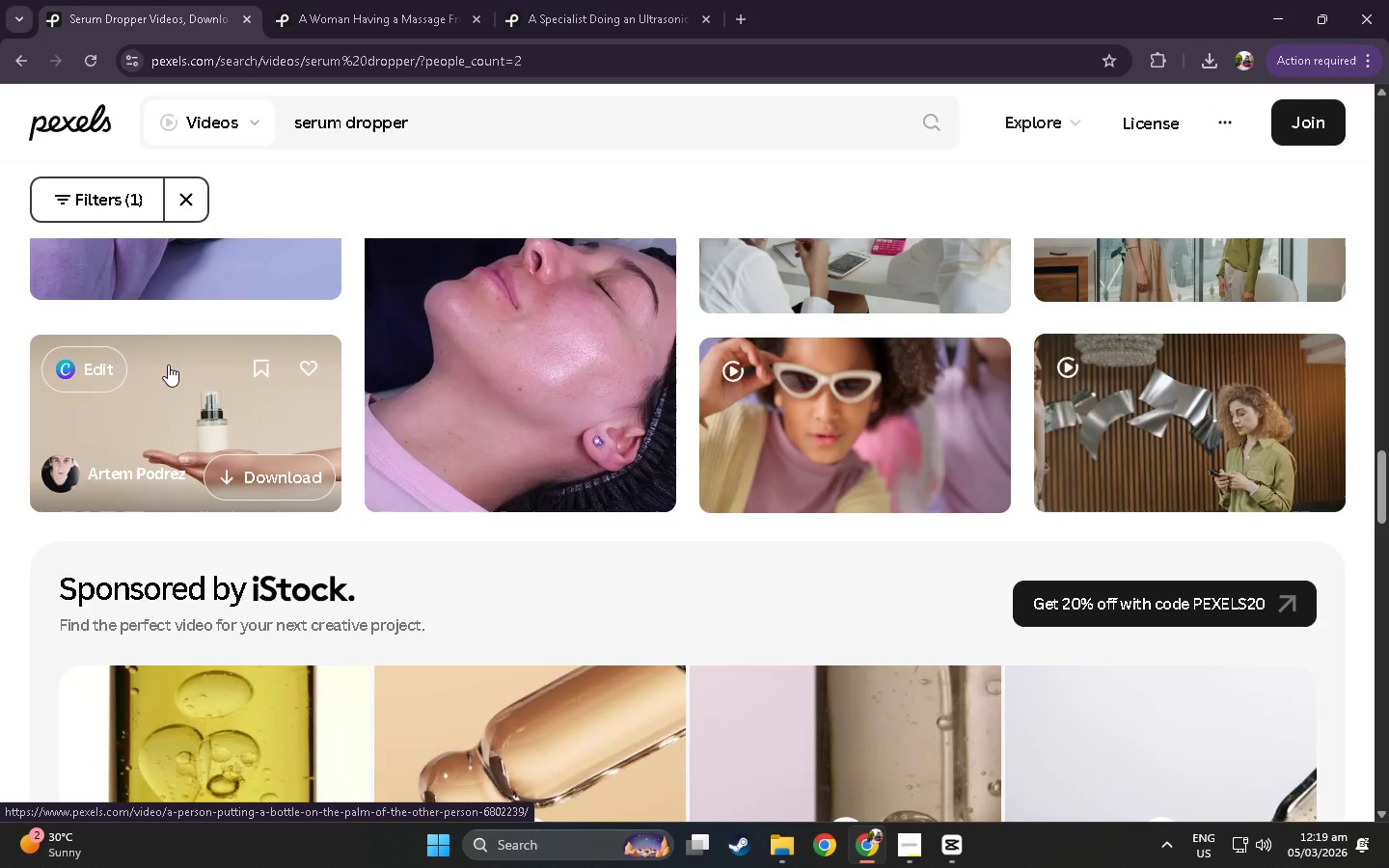 
wait(8.76)
 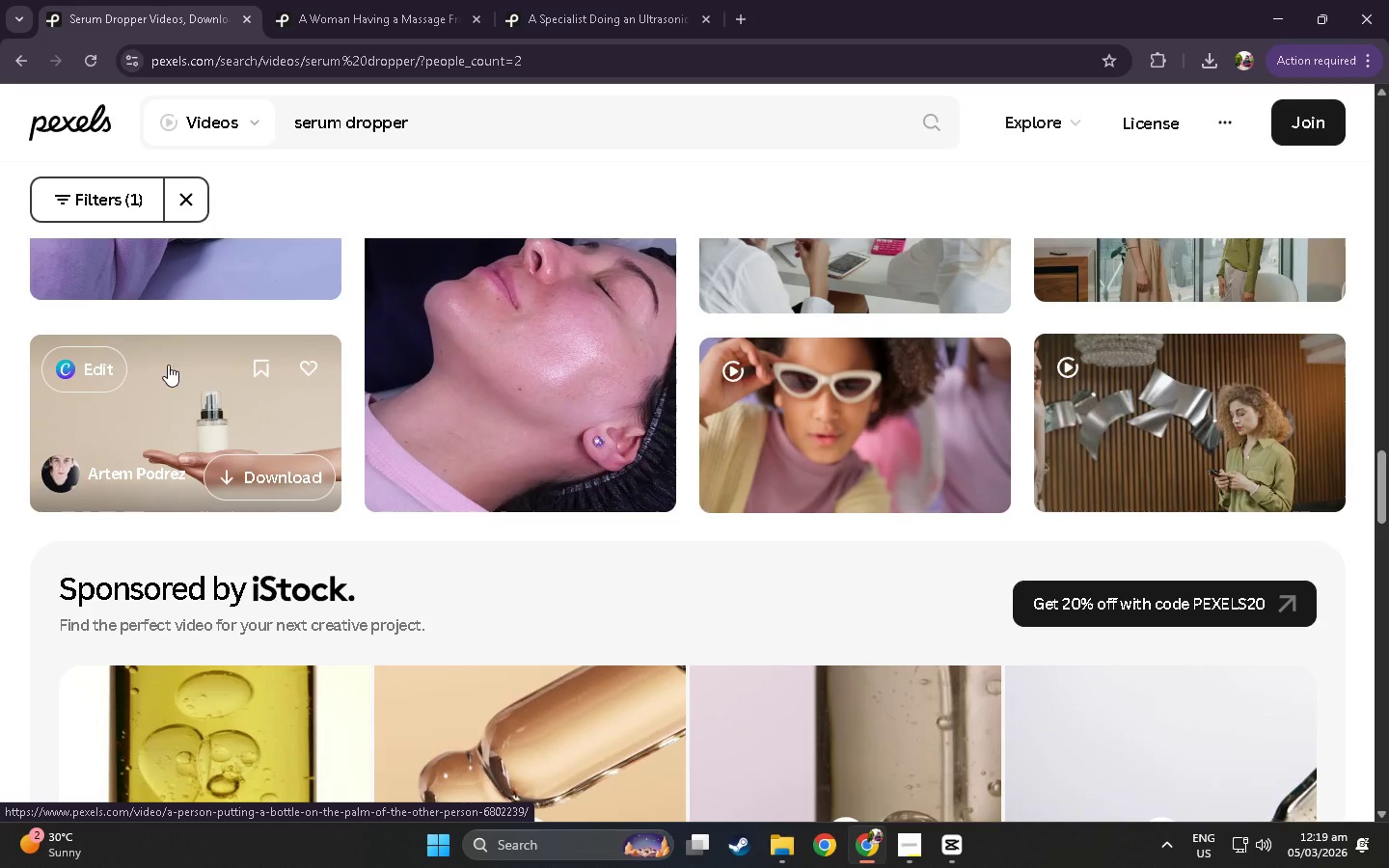 
scroll: coordinate [544, 541], scroll_direction: up, amount: 66.0
 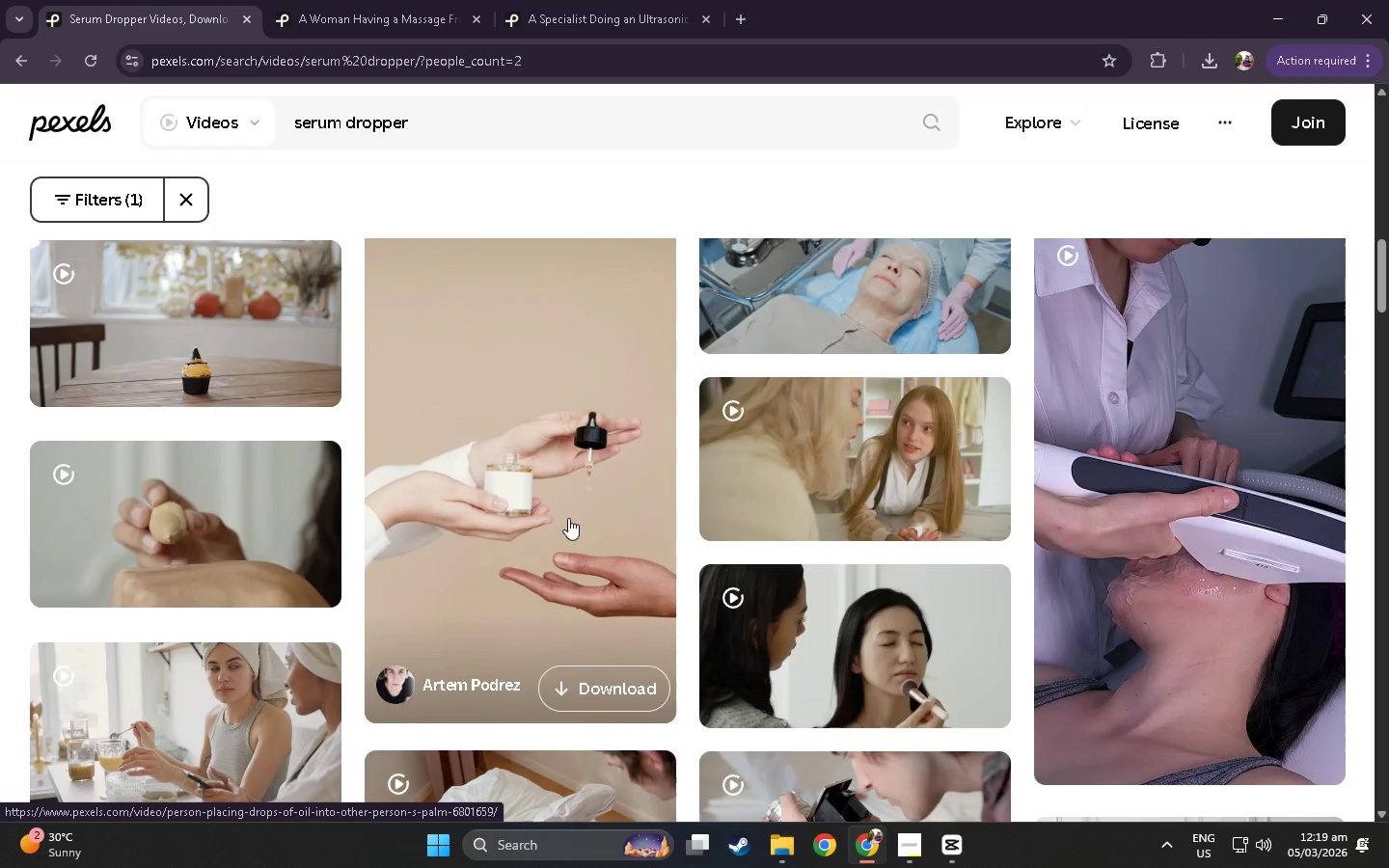 
scroll: coordinate [568, 518], scroll_direction: down, amount: 4.0
 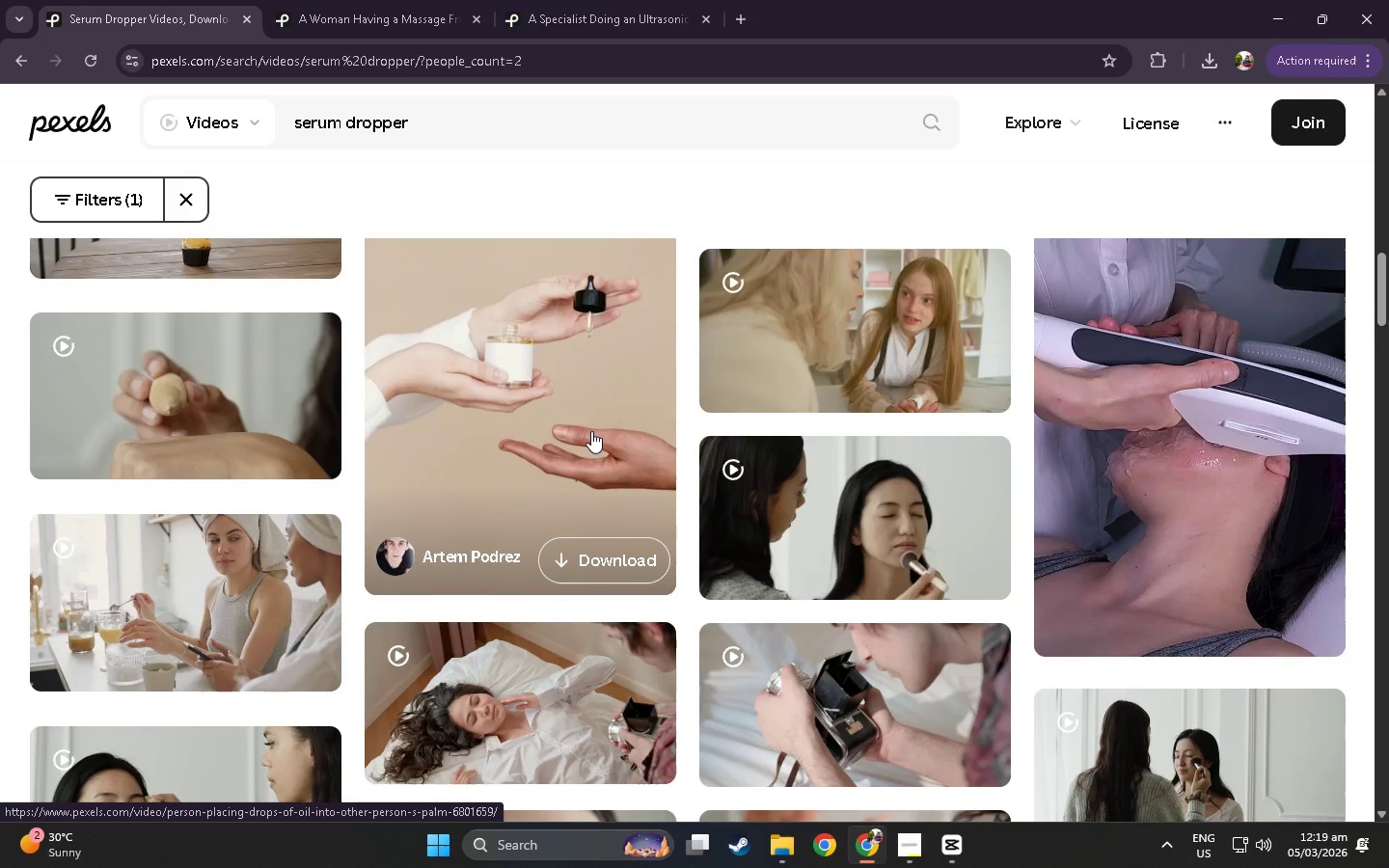 
scroll: coordinate [592, 430], scroll_direction: up, amount: 7.0
 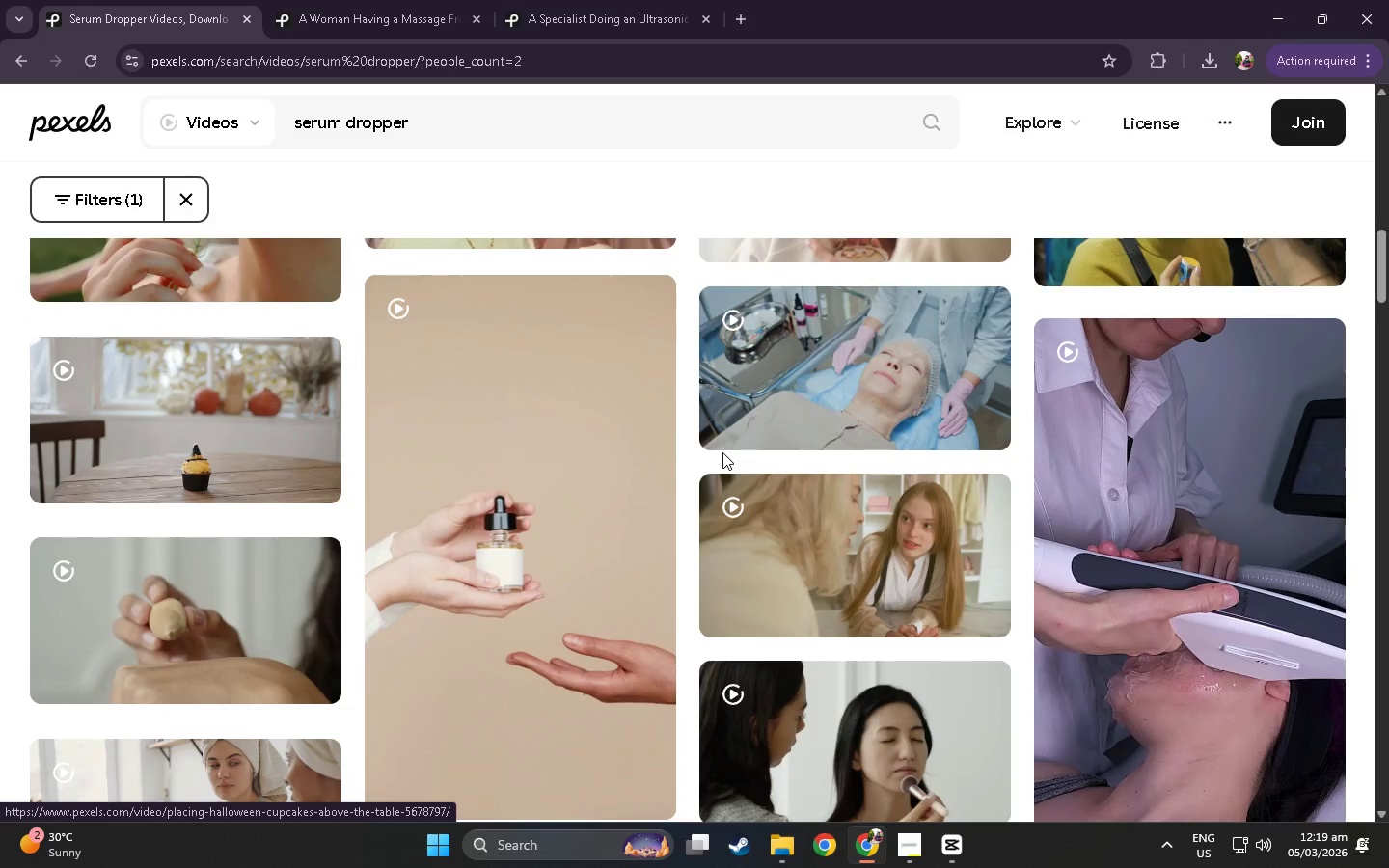 
scroll: coordinate [876, 436], scroll_direction: down, amount: 28.0
 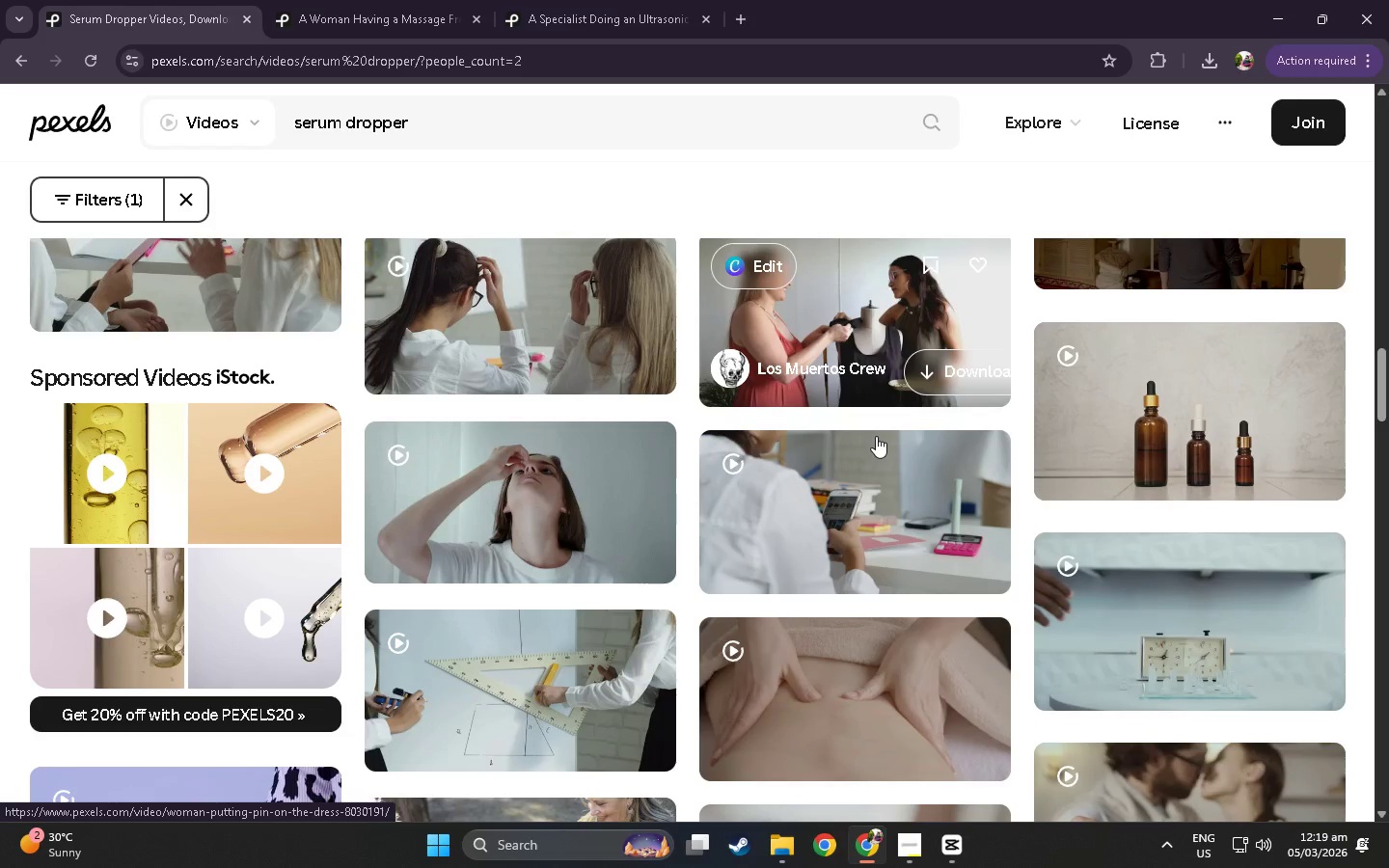 
scroll: coordinate [627, 295], scroll_direction: down, amount: 39.0
 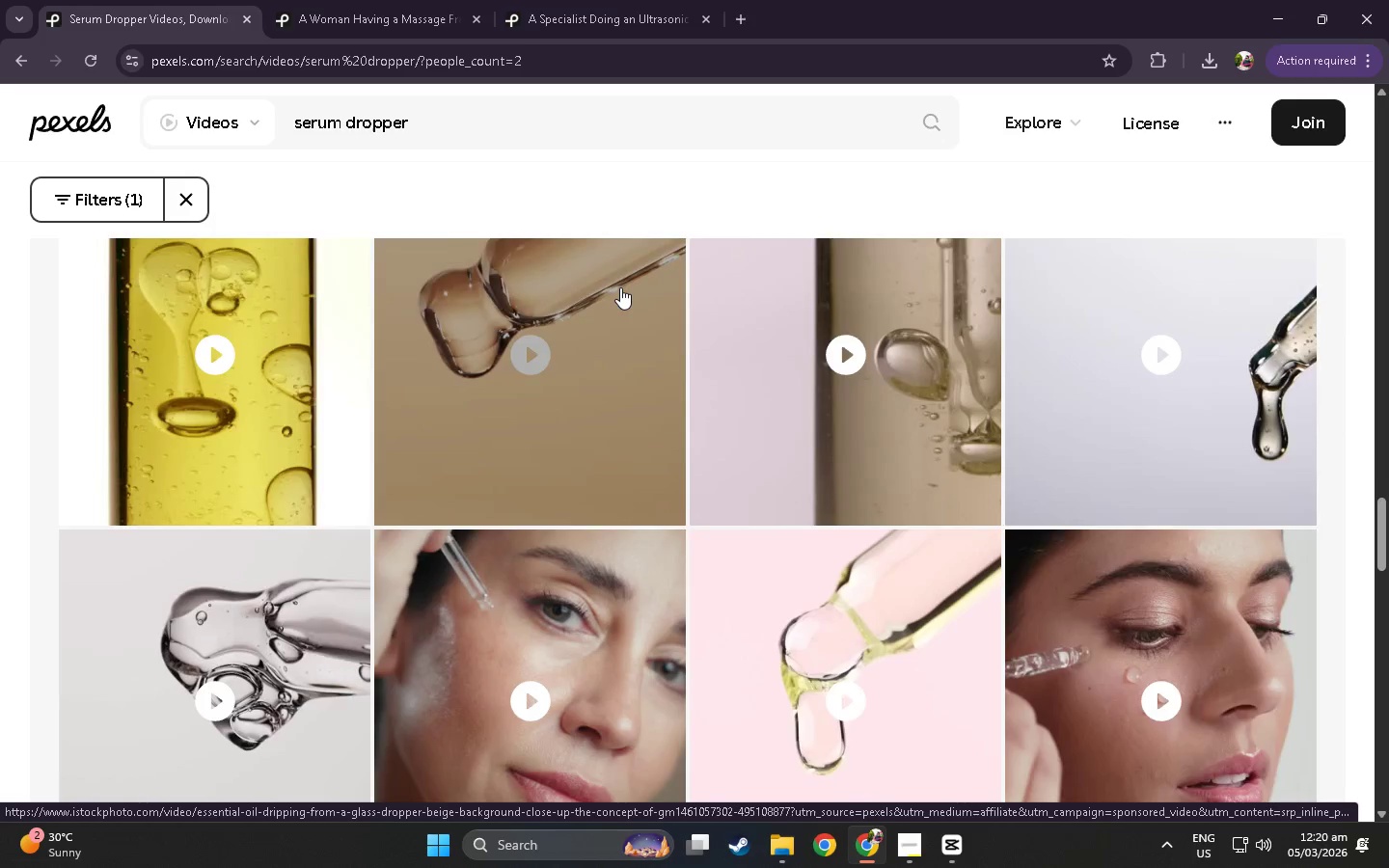 
scroll: coordinate [493, 566], scroll_direction: down, amount: 99.0
 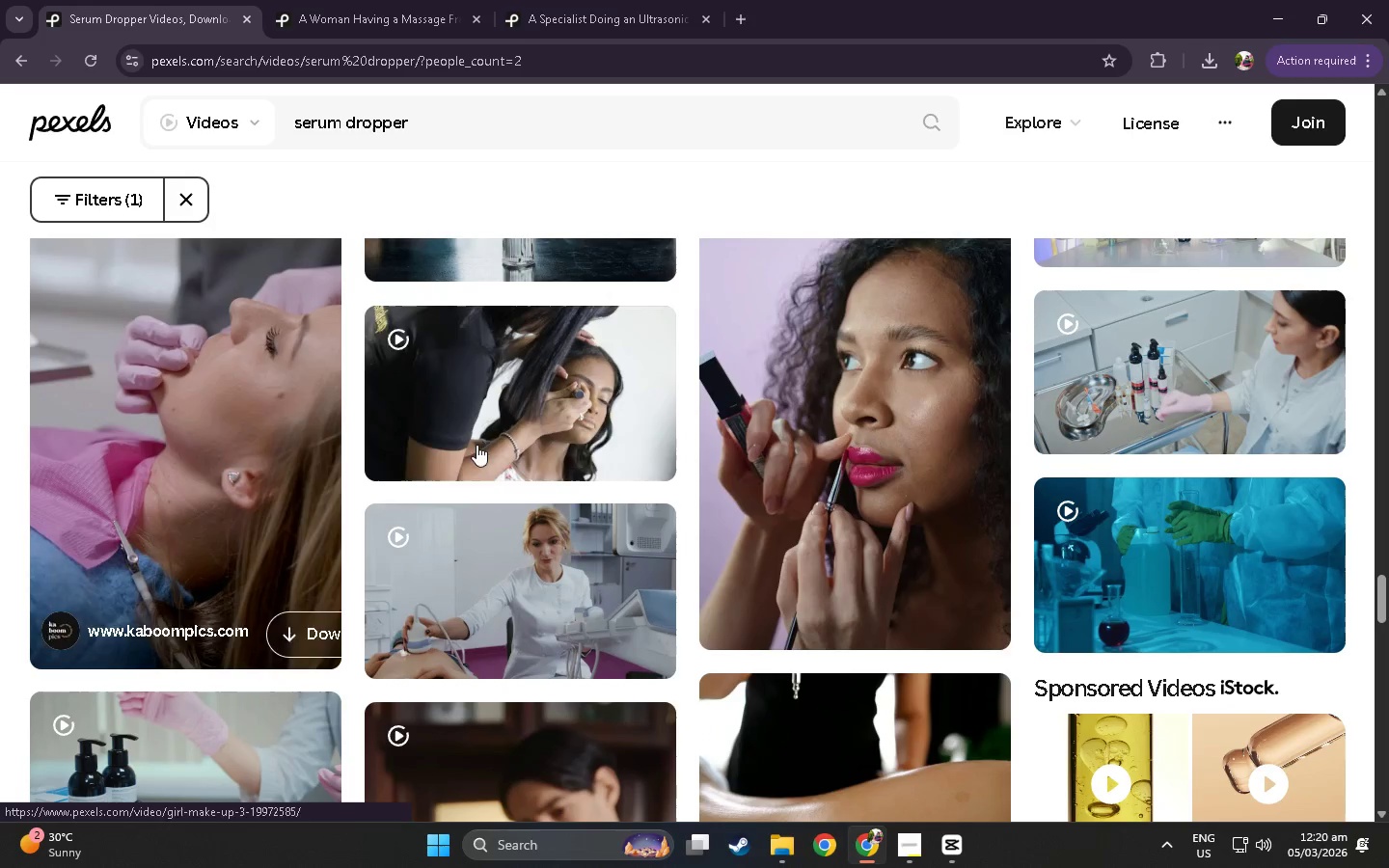 
scroll: coordinate [965, 556], scroll_direction: down, amount: 39.0
 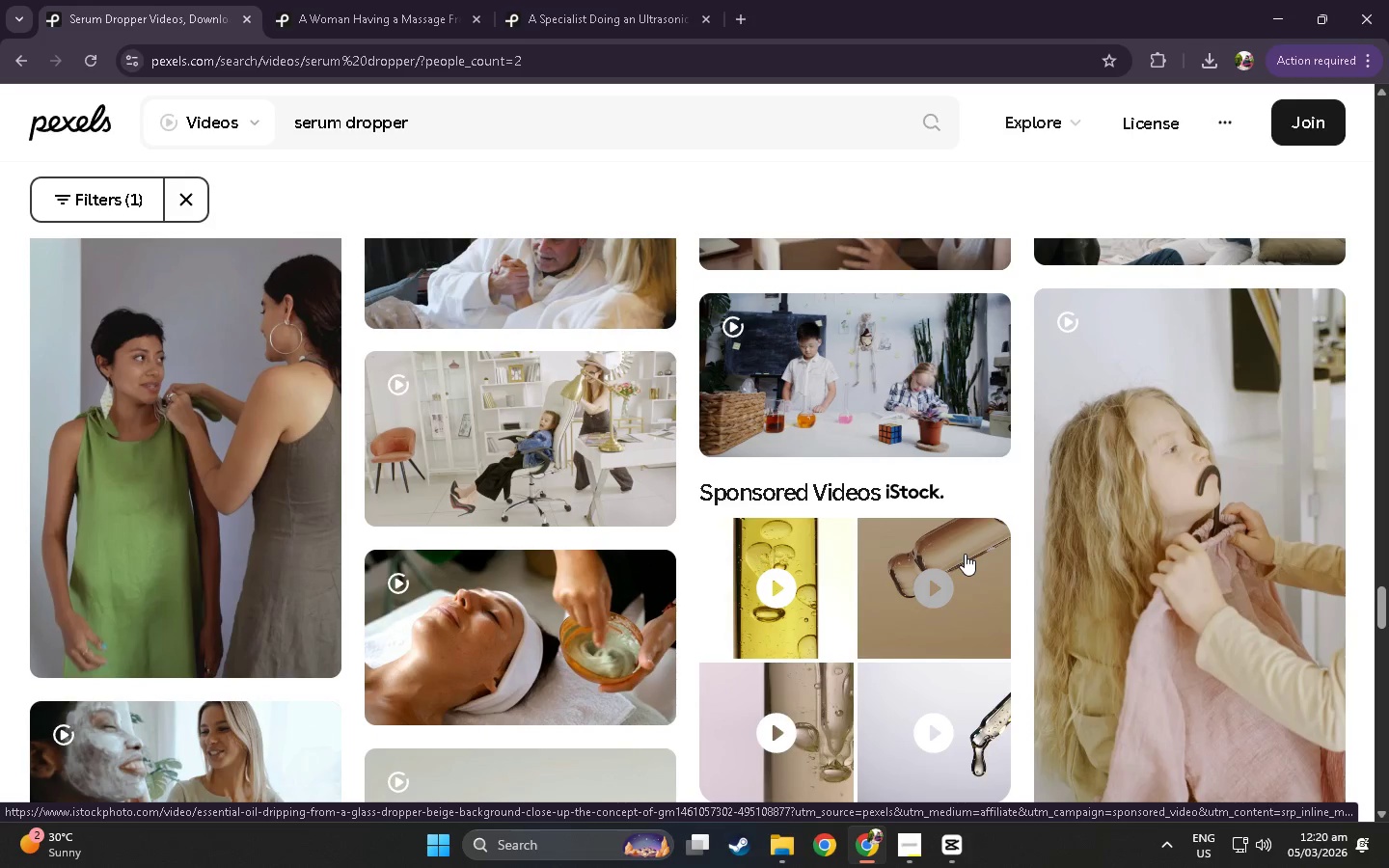 
scroll: coordinate [965, 542], scroll_direction: down, amount: 34.0
 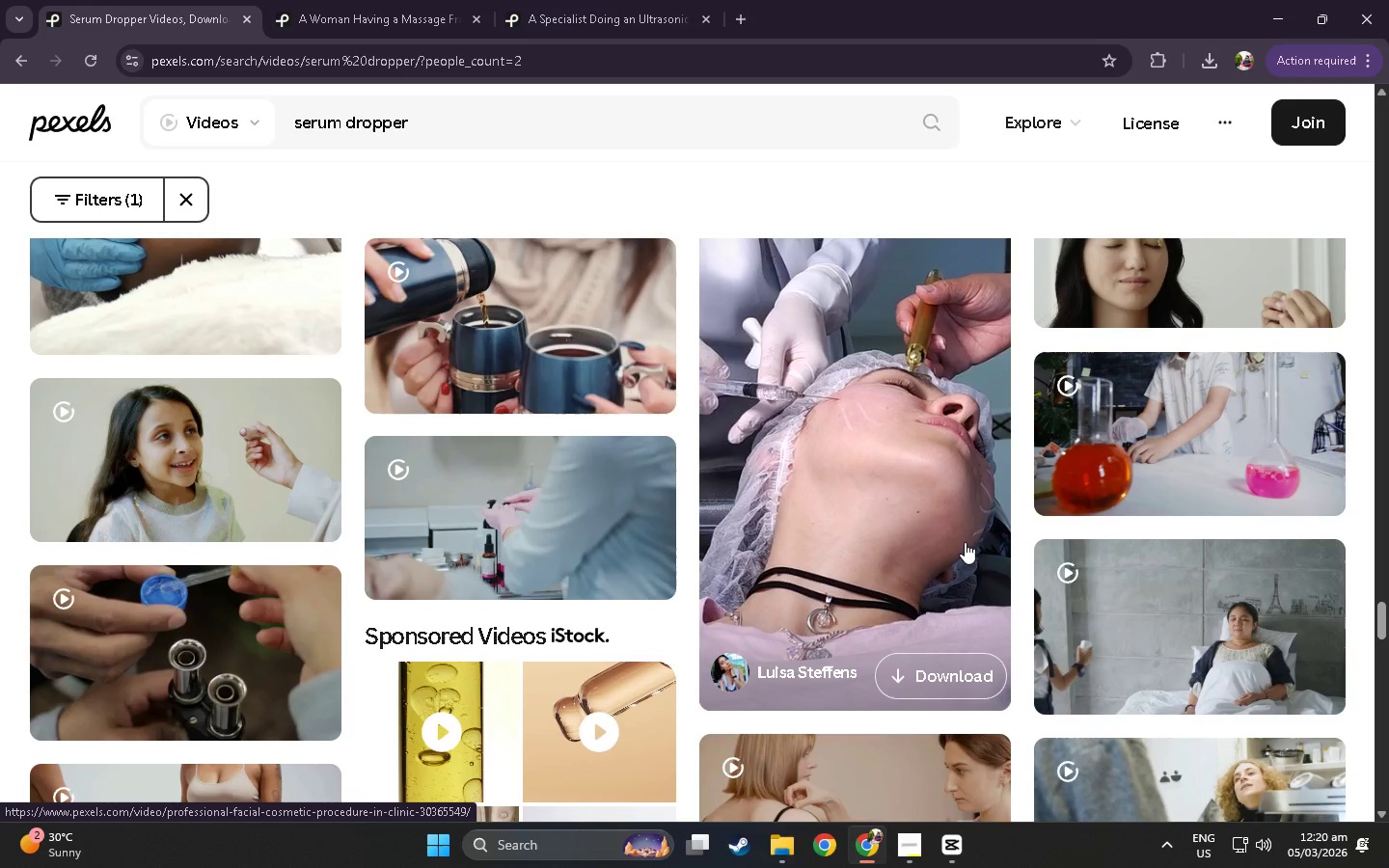 
wait(6.11)
 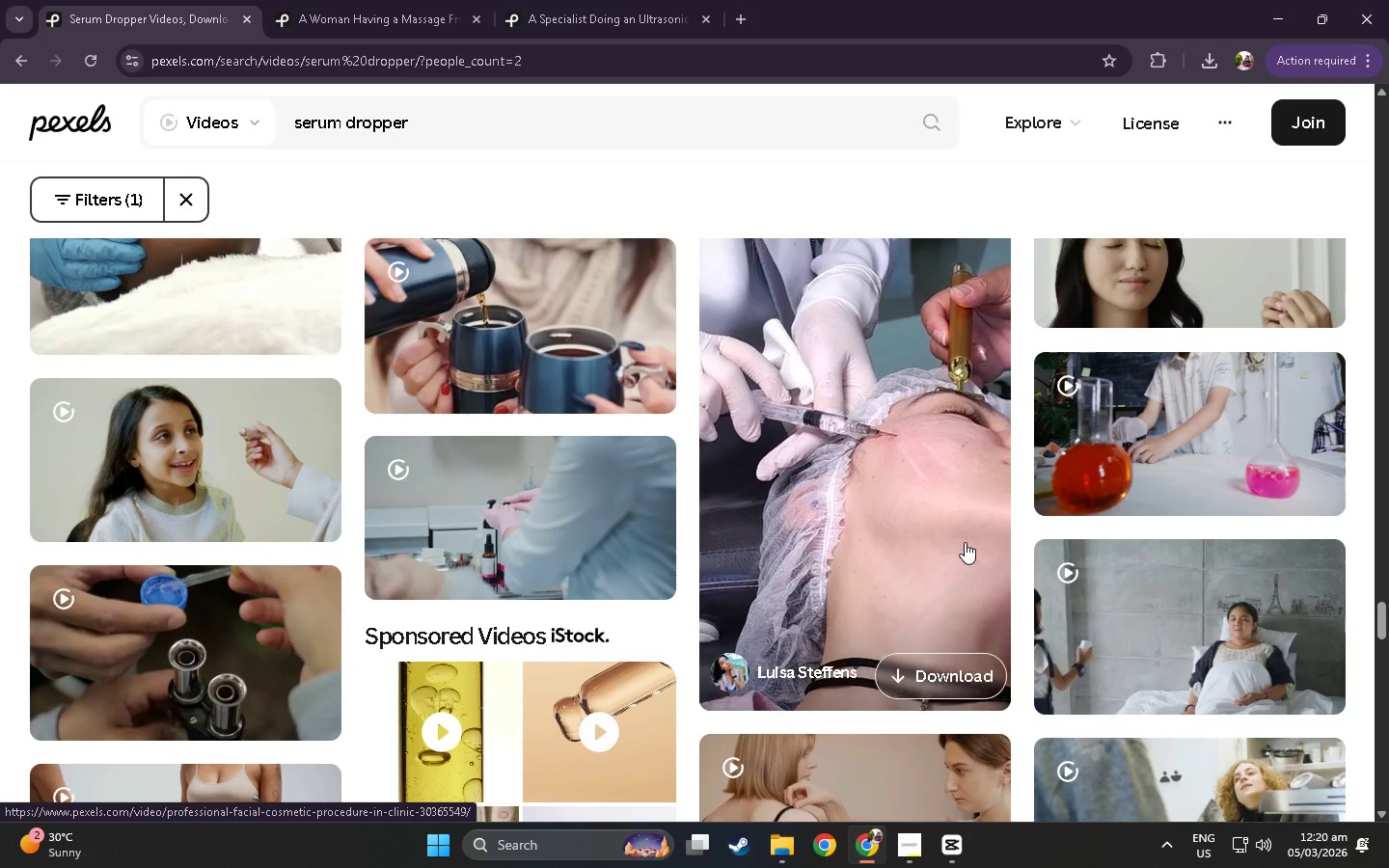 
scroll: coordinate [965, 521], scroll_direction: down, amount: 12.0
 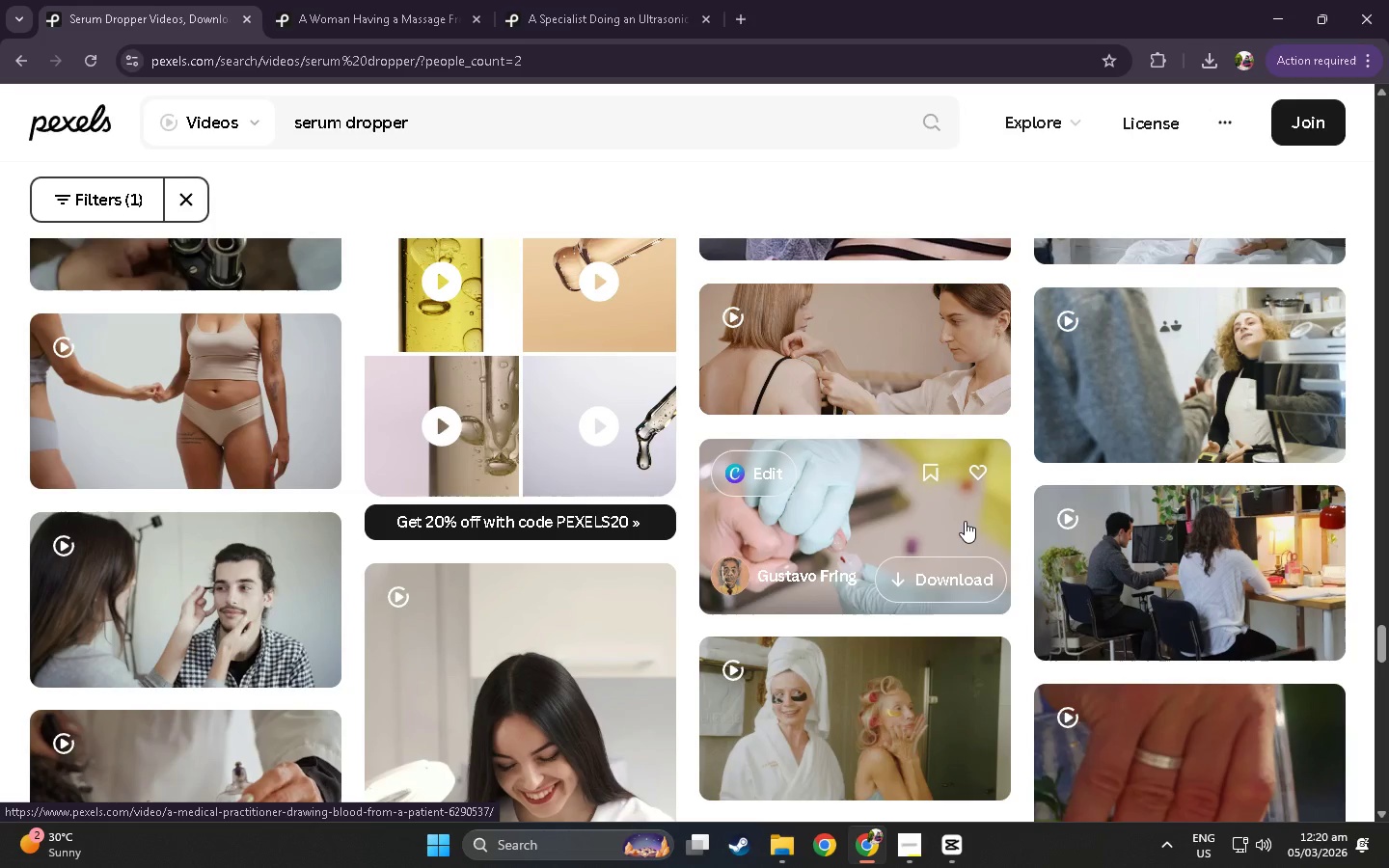 
scroll: coordinate [965, 518], scroll_direction: down, amount: 8.0
 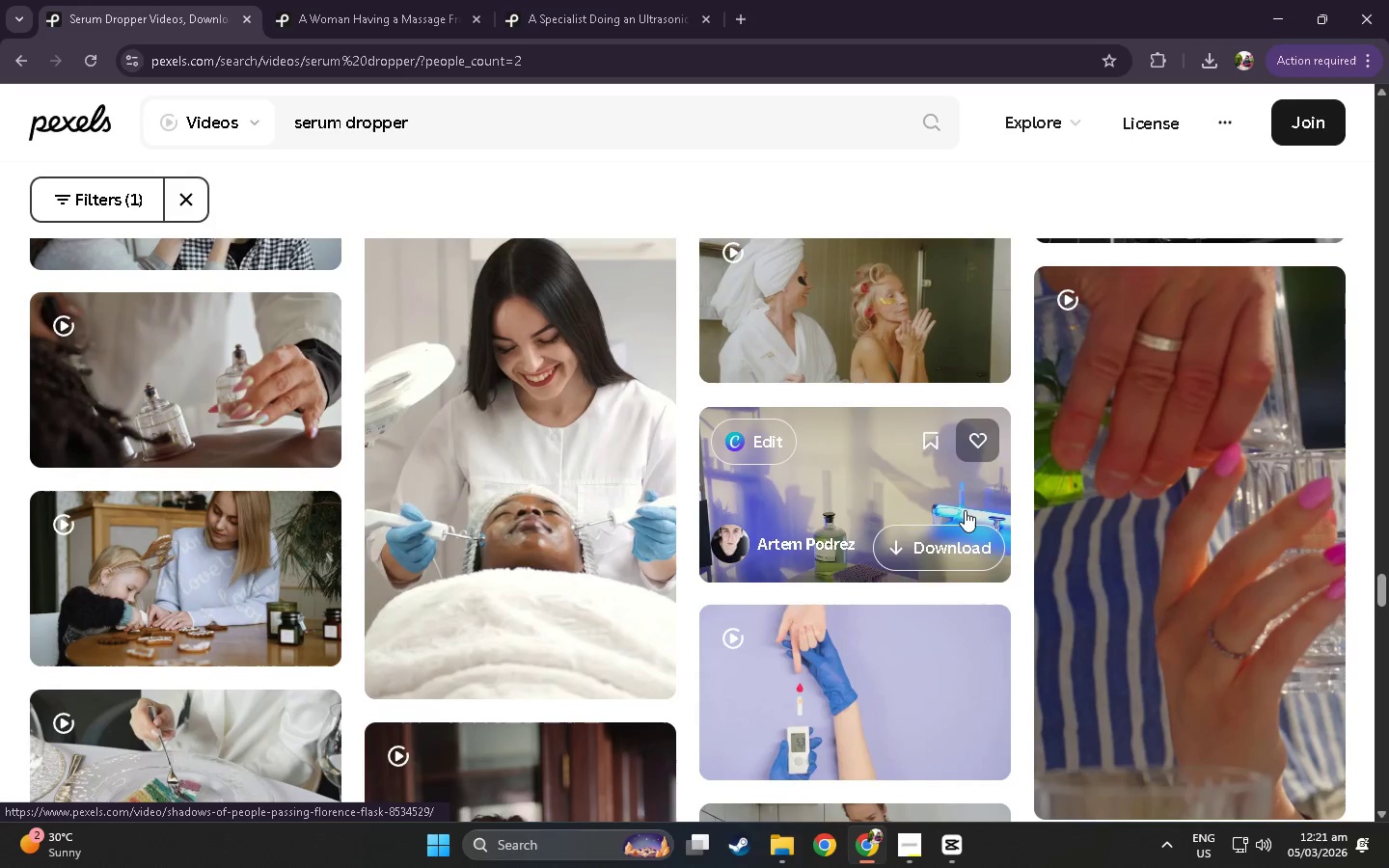 
scroll: coordinate [962, 492], scroll_direction: down, amount: 6.0
 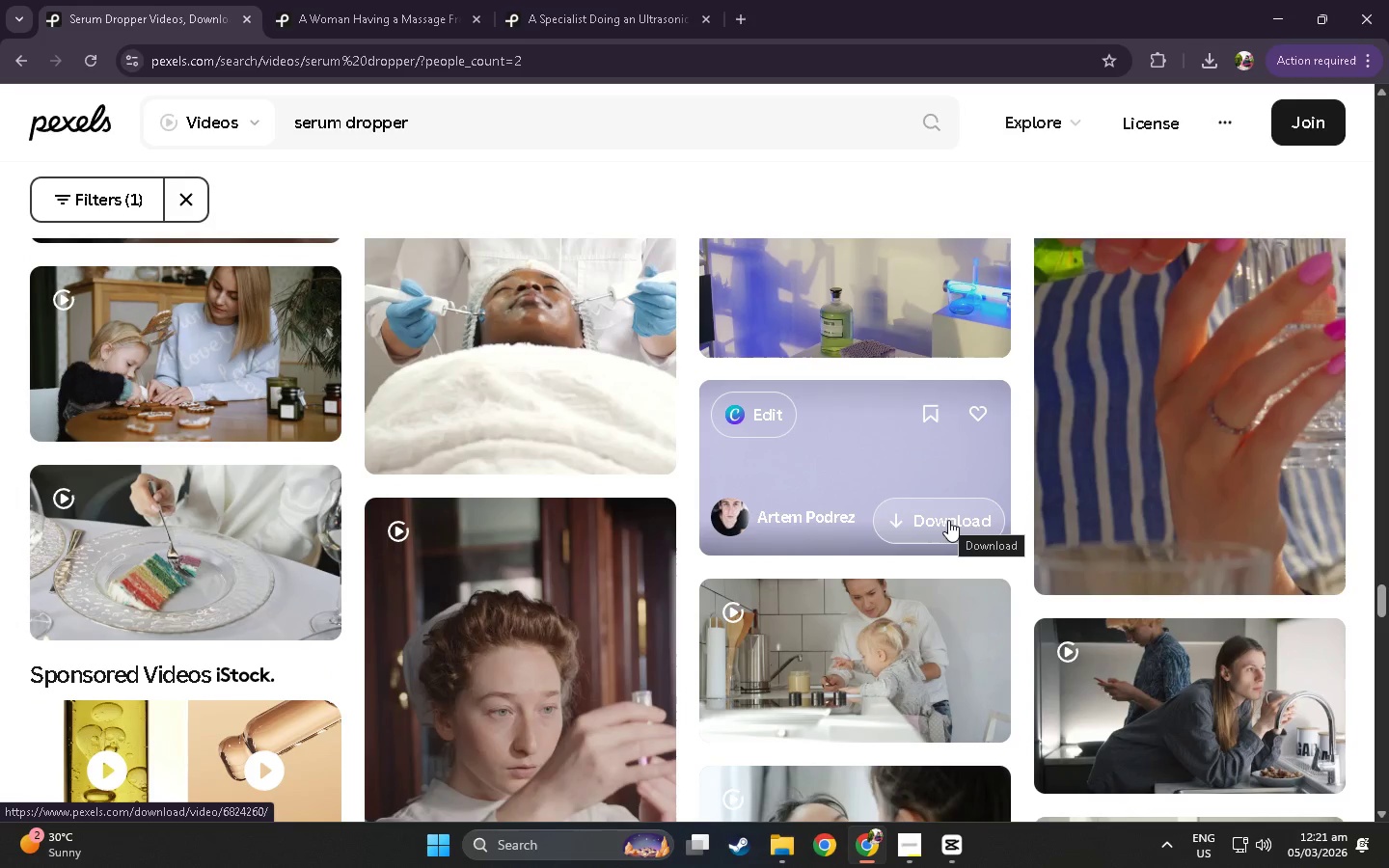 
wait(7.91)
 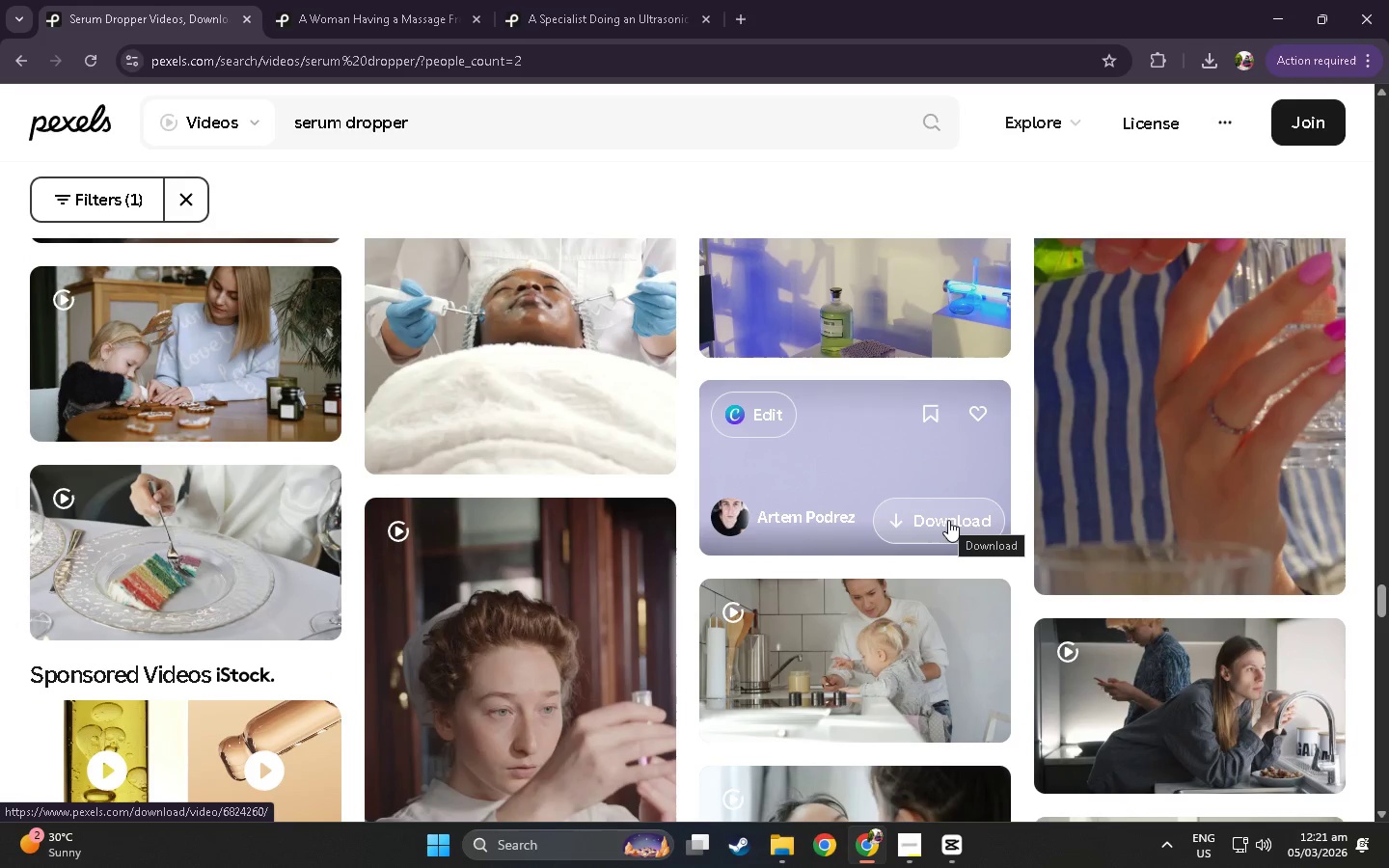 
scroll: coordinate [953, 501], scroll_direction: down, amount: 16.0
 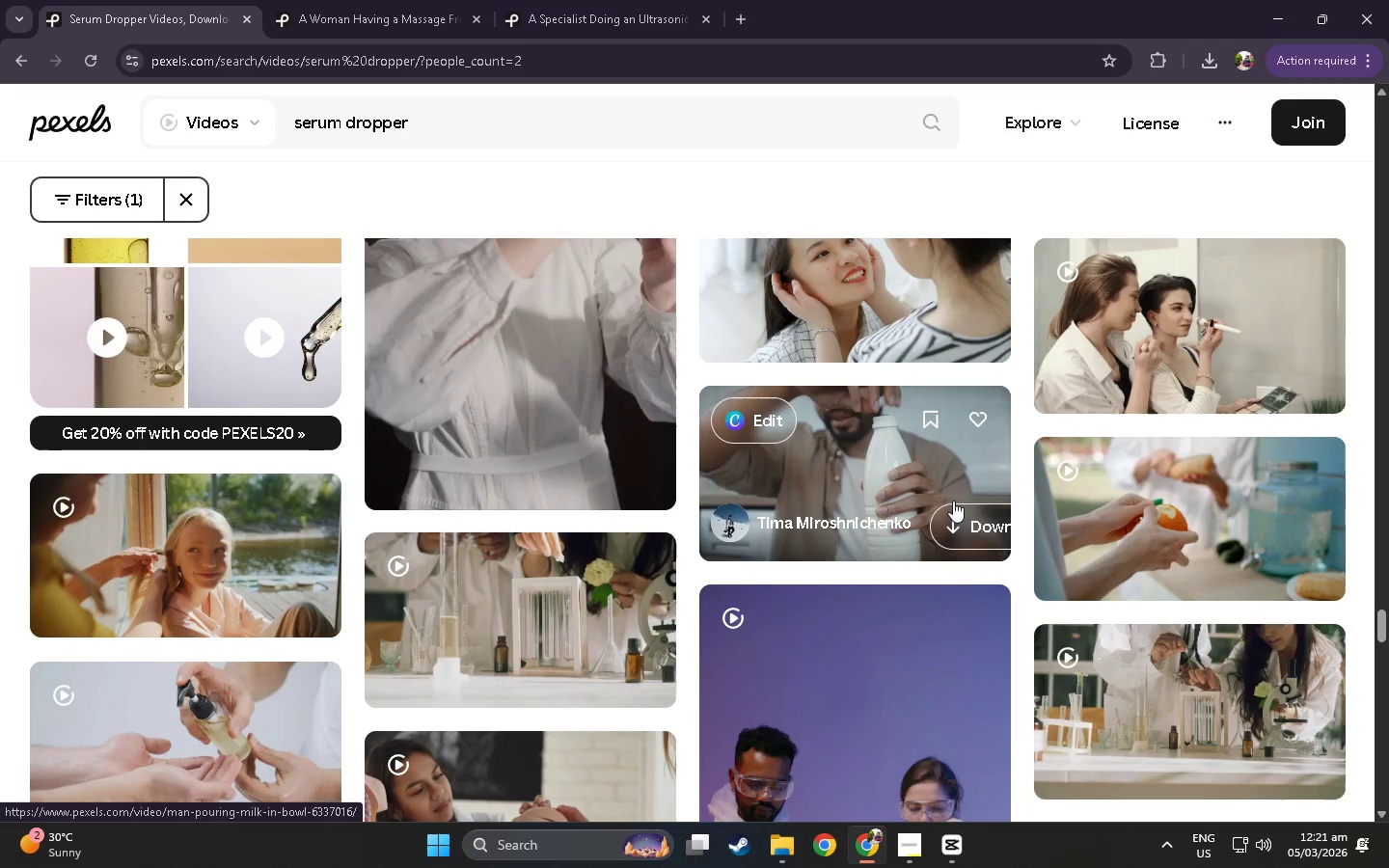 
scroll: coordinate [953, 498], scroll_direction: down, amount: 10.0
 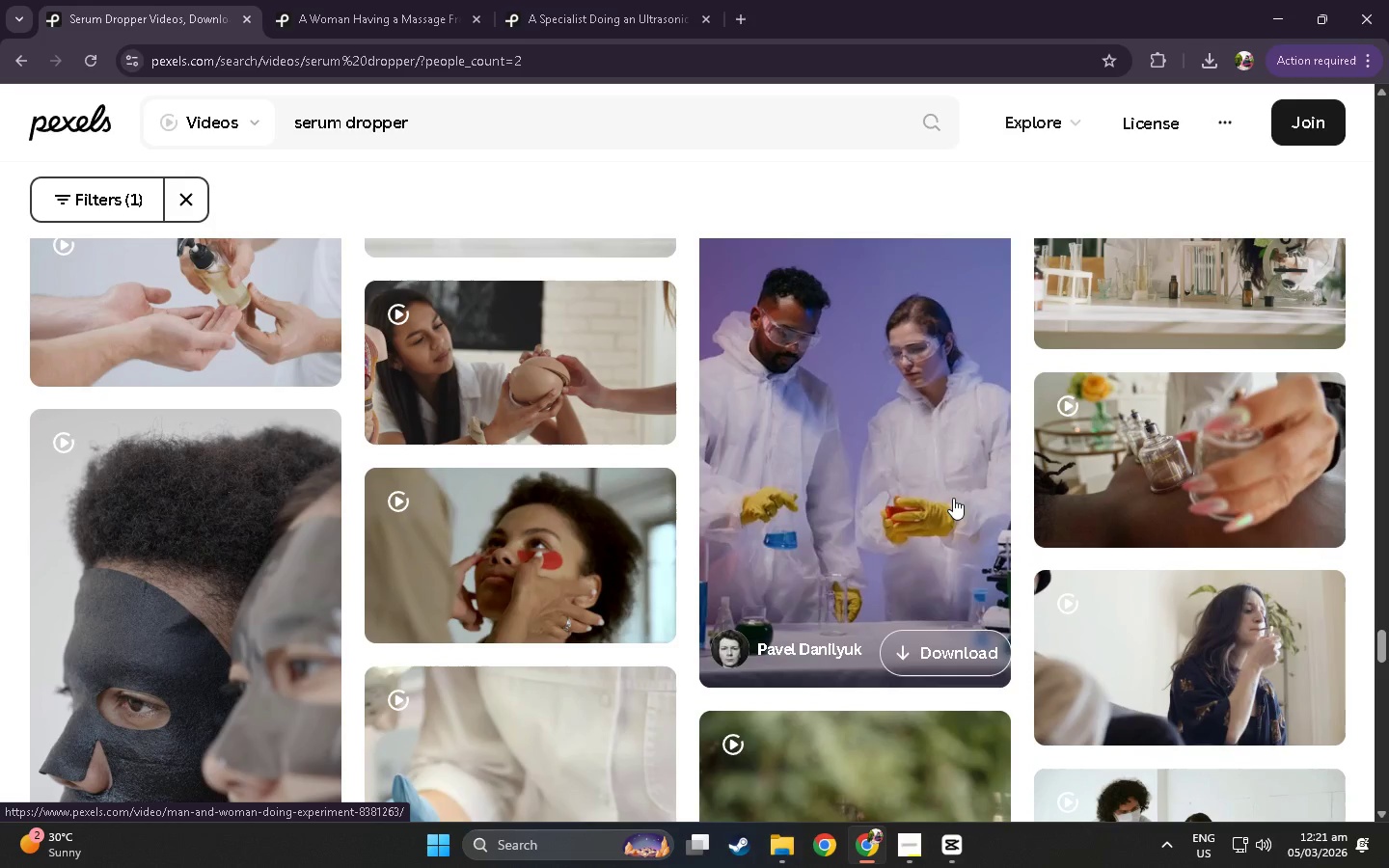 
scroll: coordinate [953, 498], scroll_direction: down, amount: 8.0
 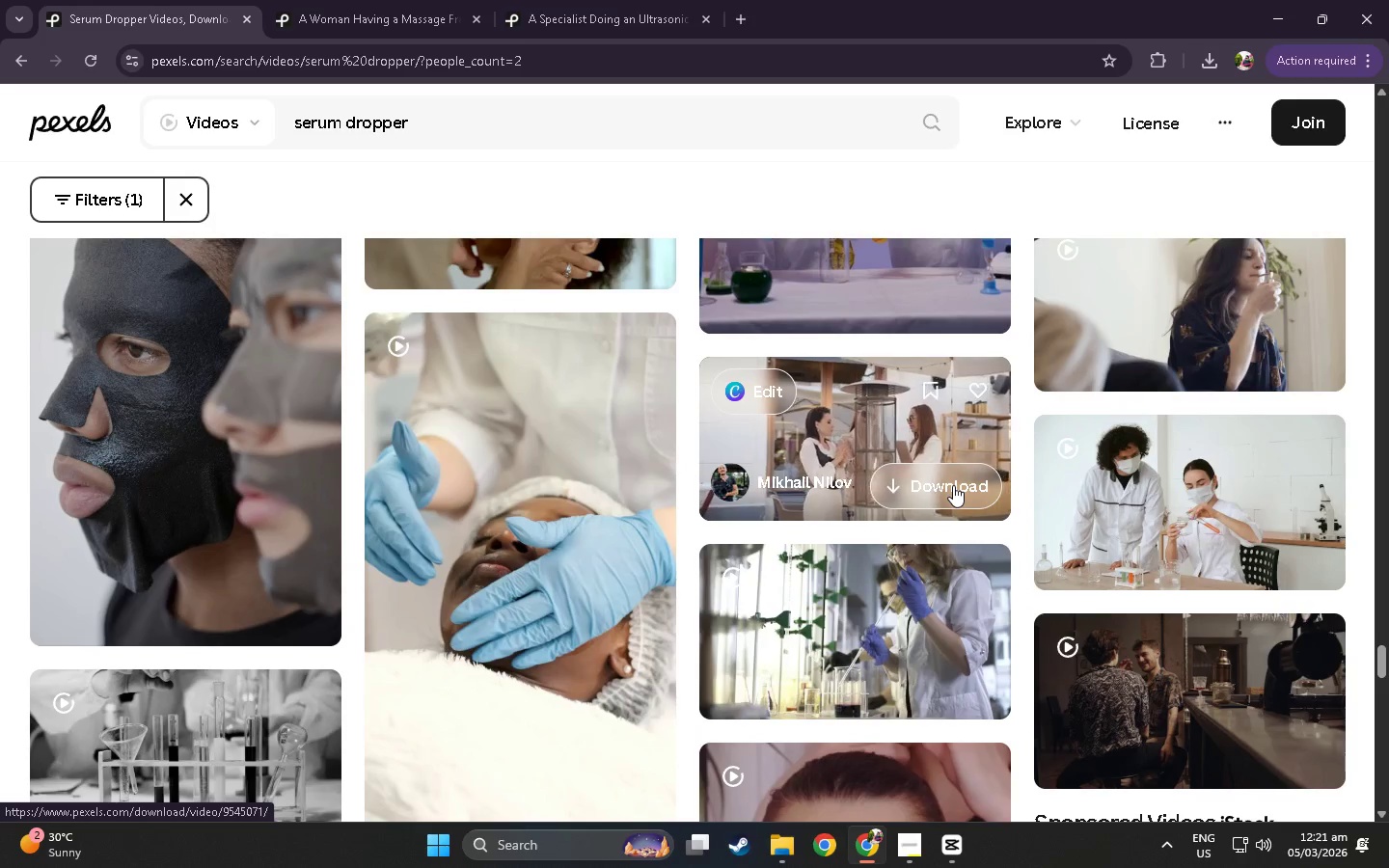 
scroll: coordinate [801, 396], scroll_direction: down, amount: 13.0
 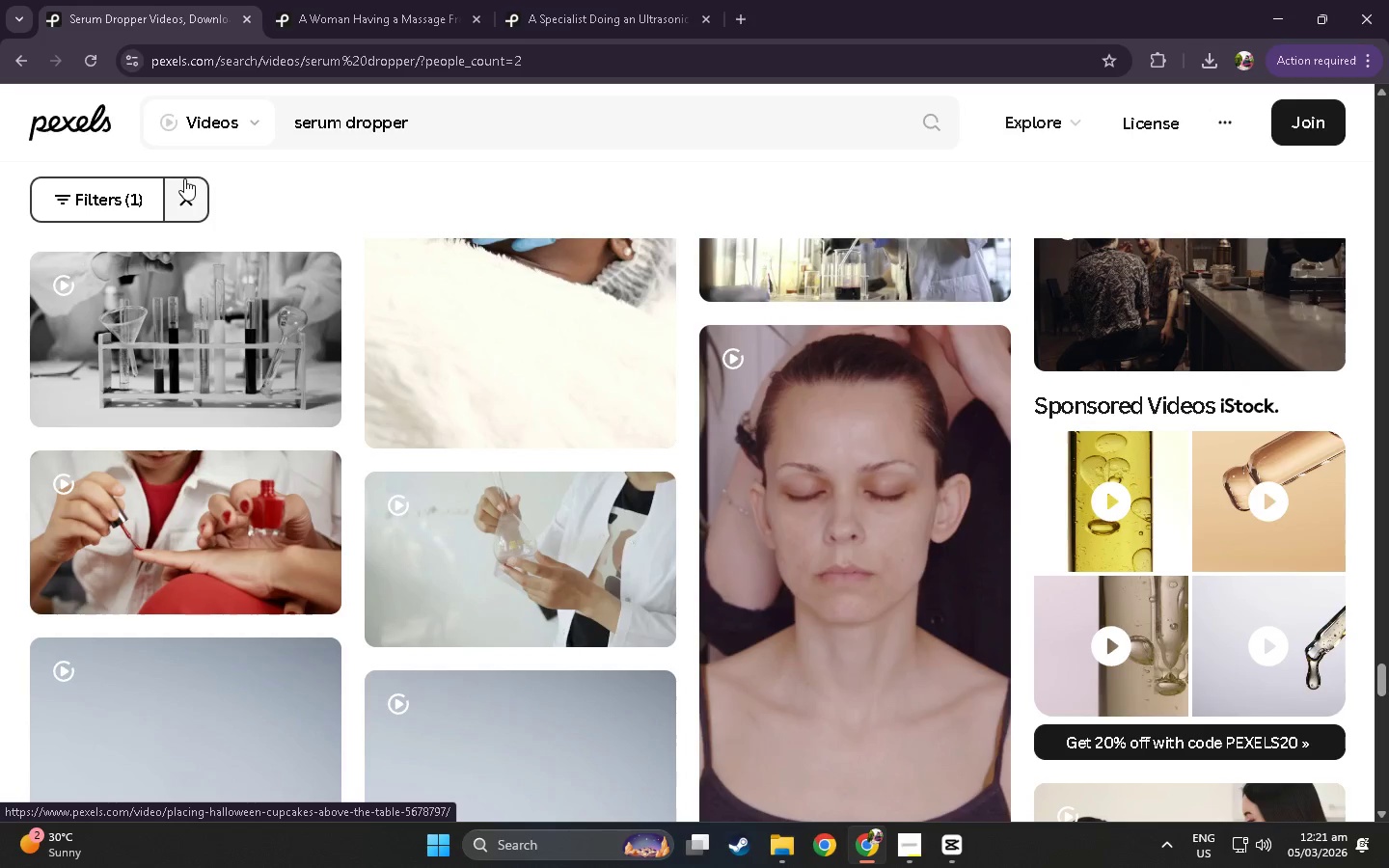 
left_click([118, 189])
 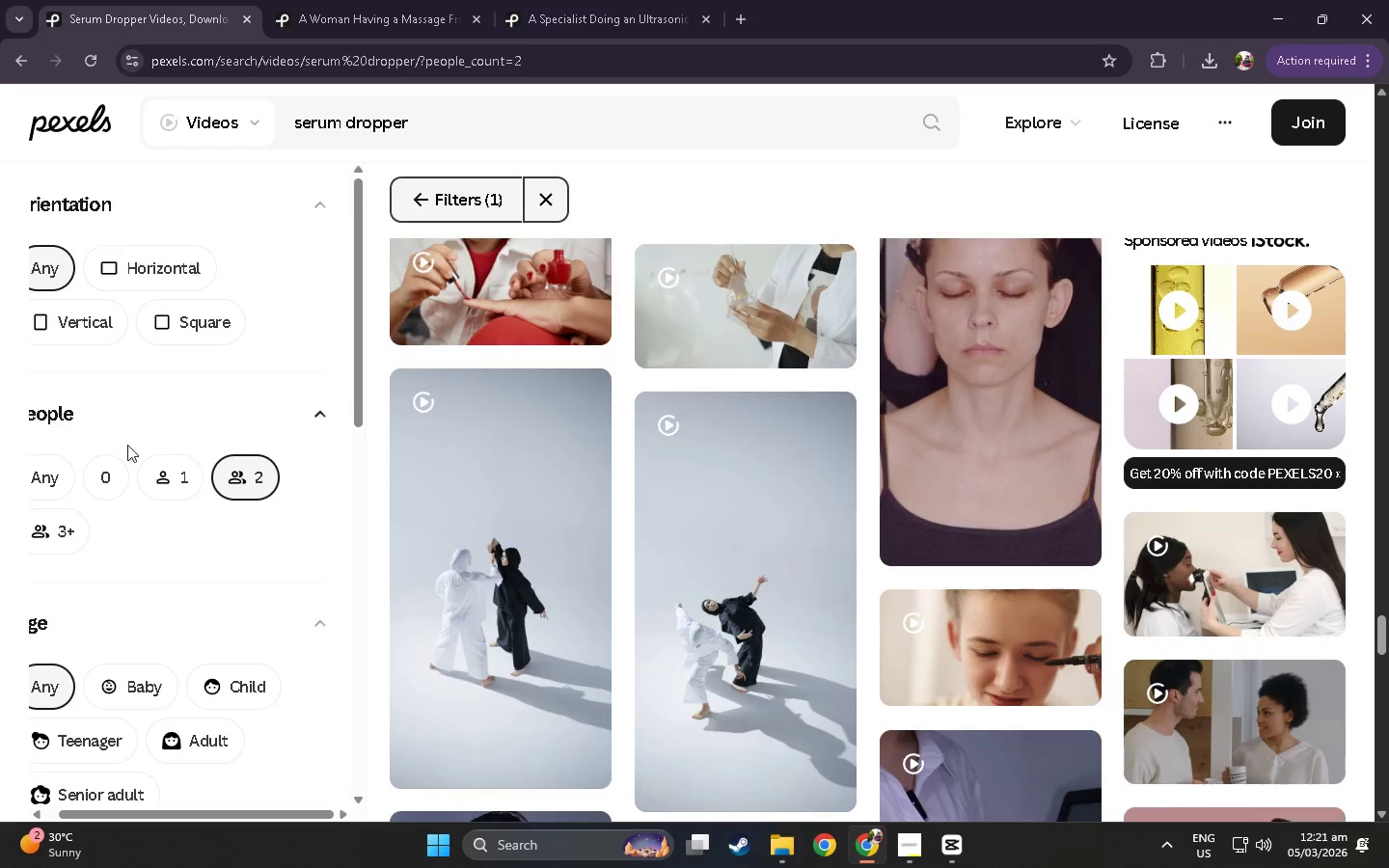 
left_click([117, 466])
 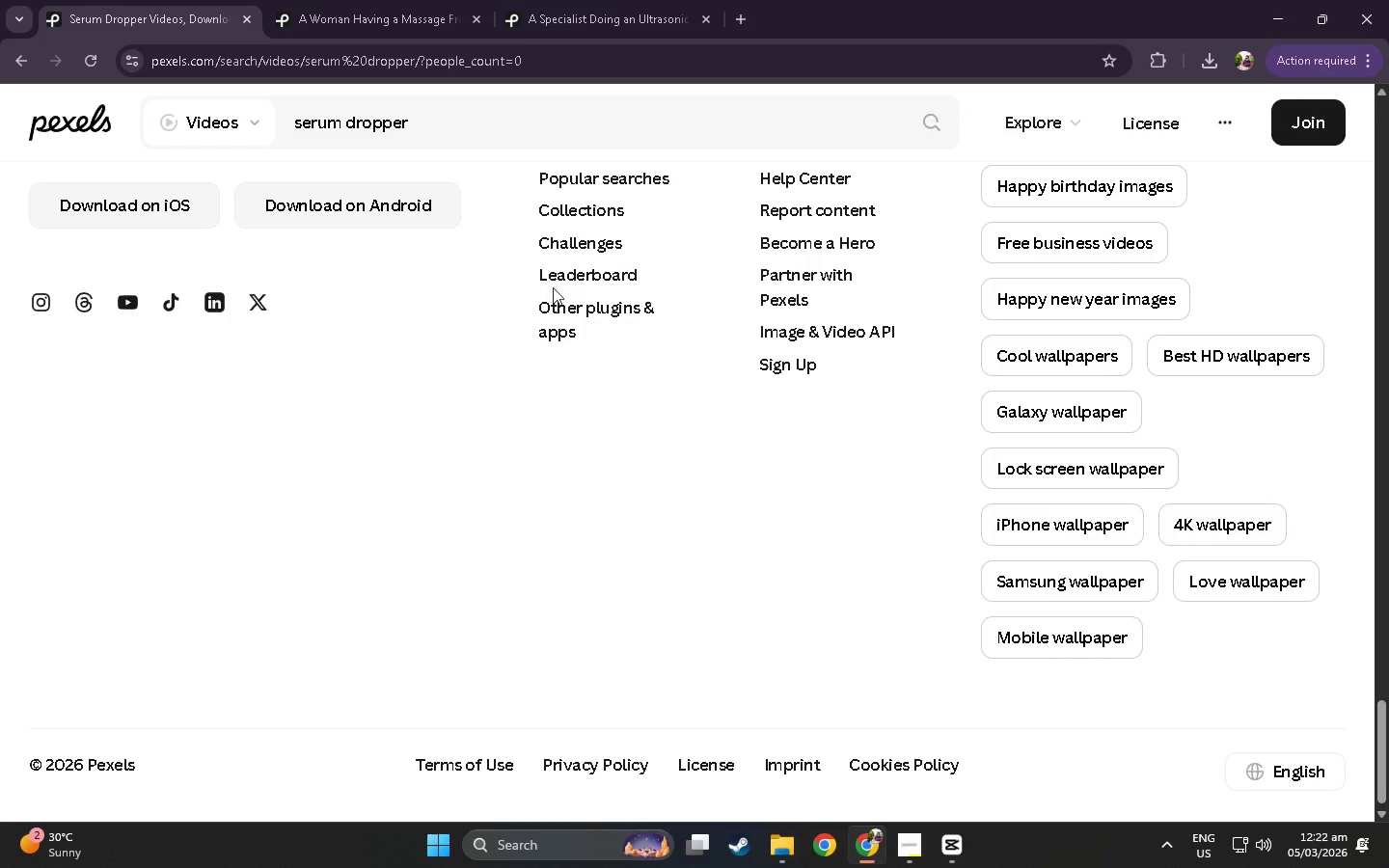 
scroll: coordinate [541, 556], scroll_direction: up, amount: 48.0
 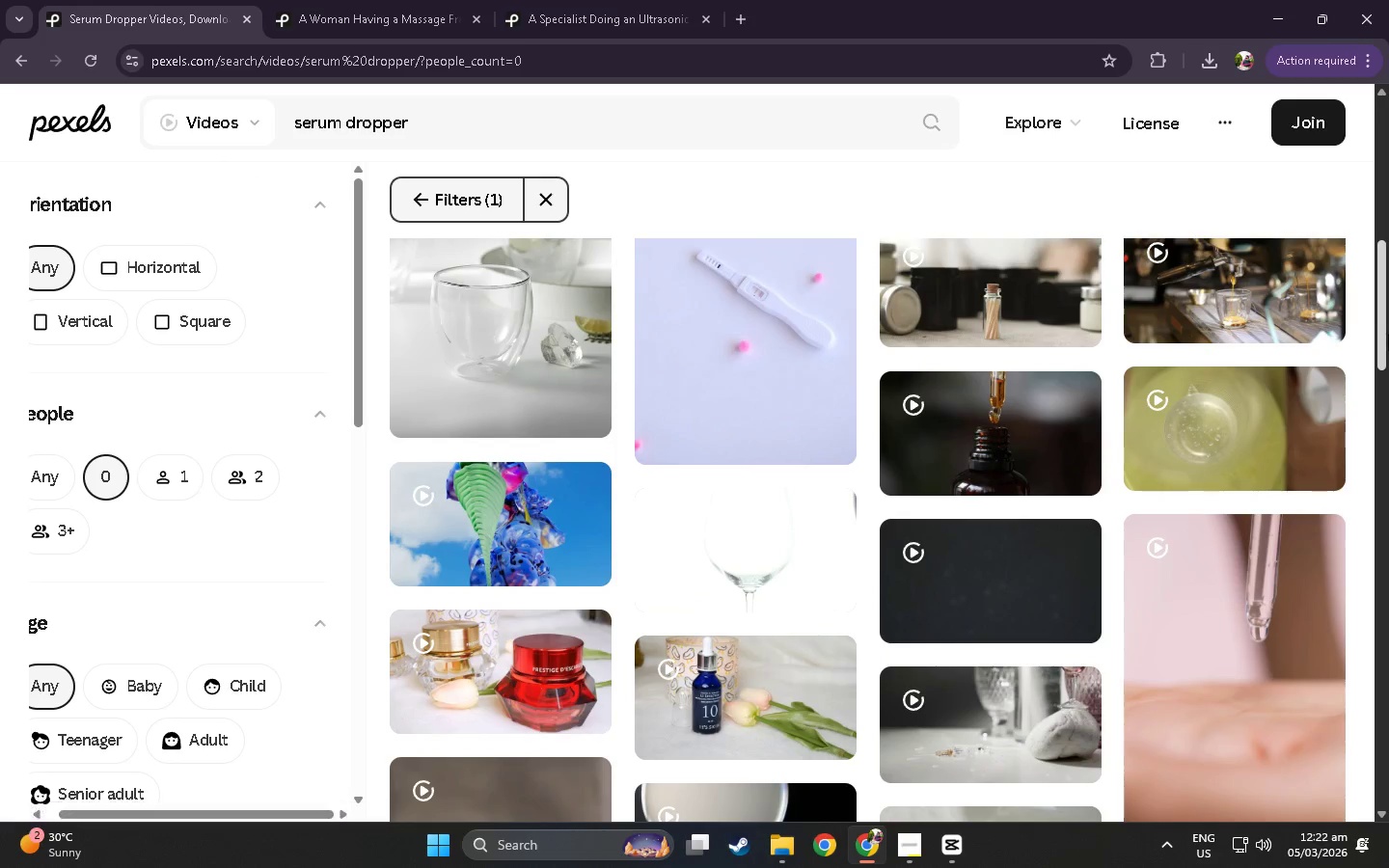 
left_click_drag(start_coordinate=[1384, 331], to_coordinate=[1383, 149])
 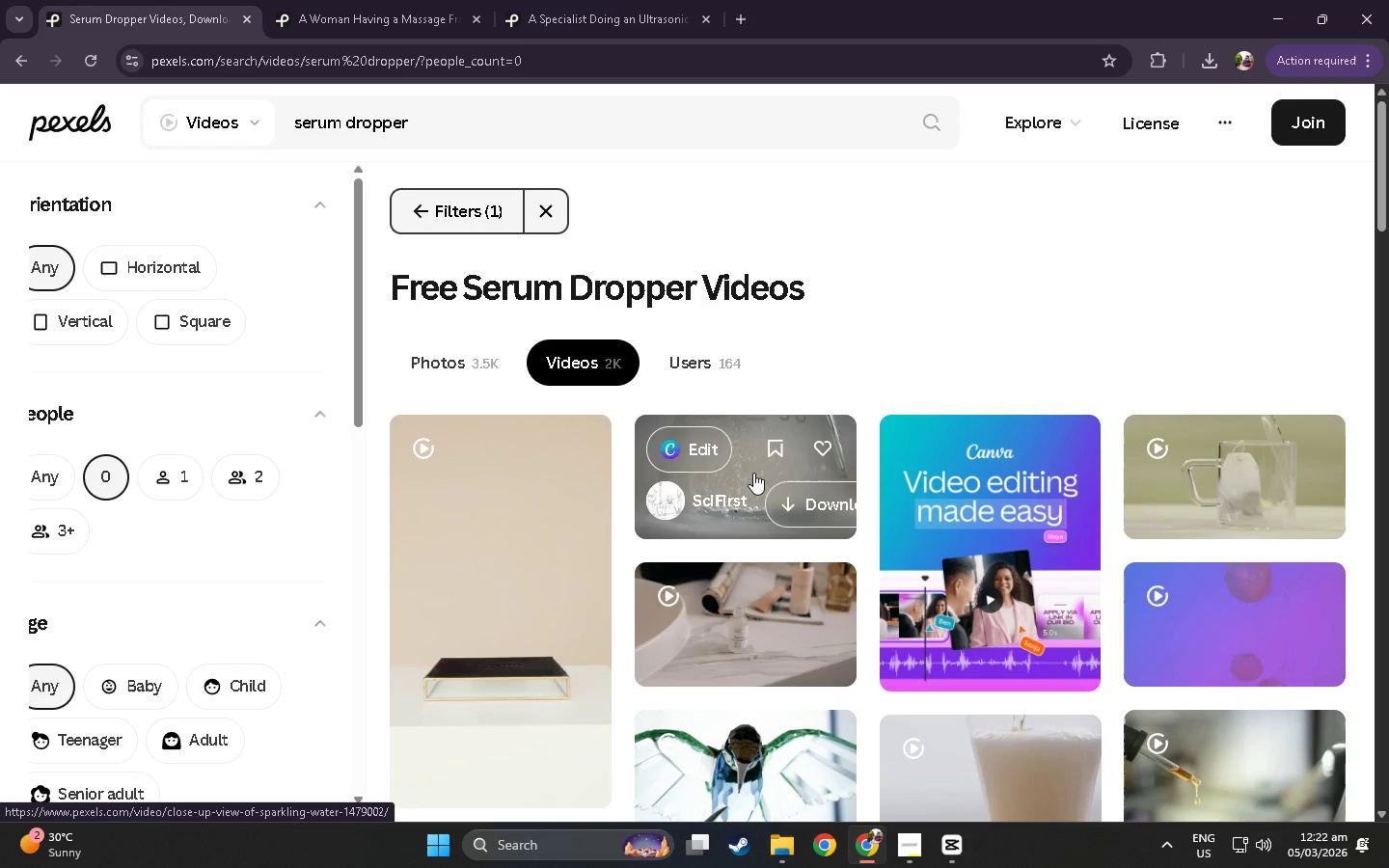 
wait(9.33)
 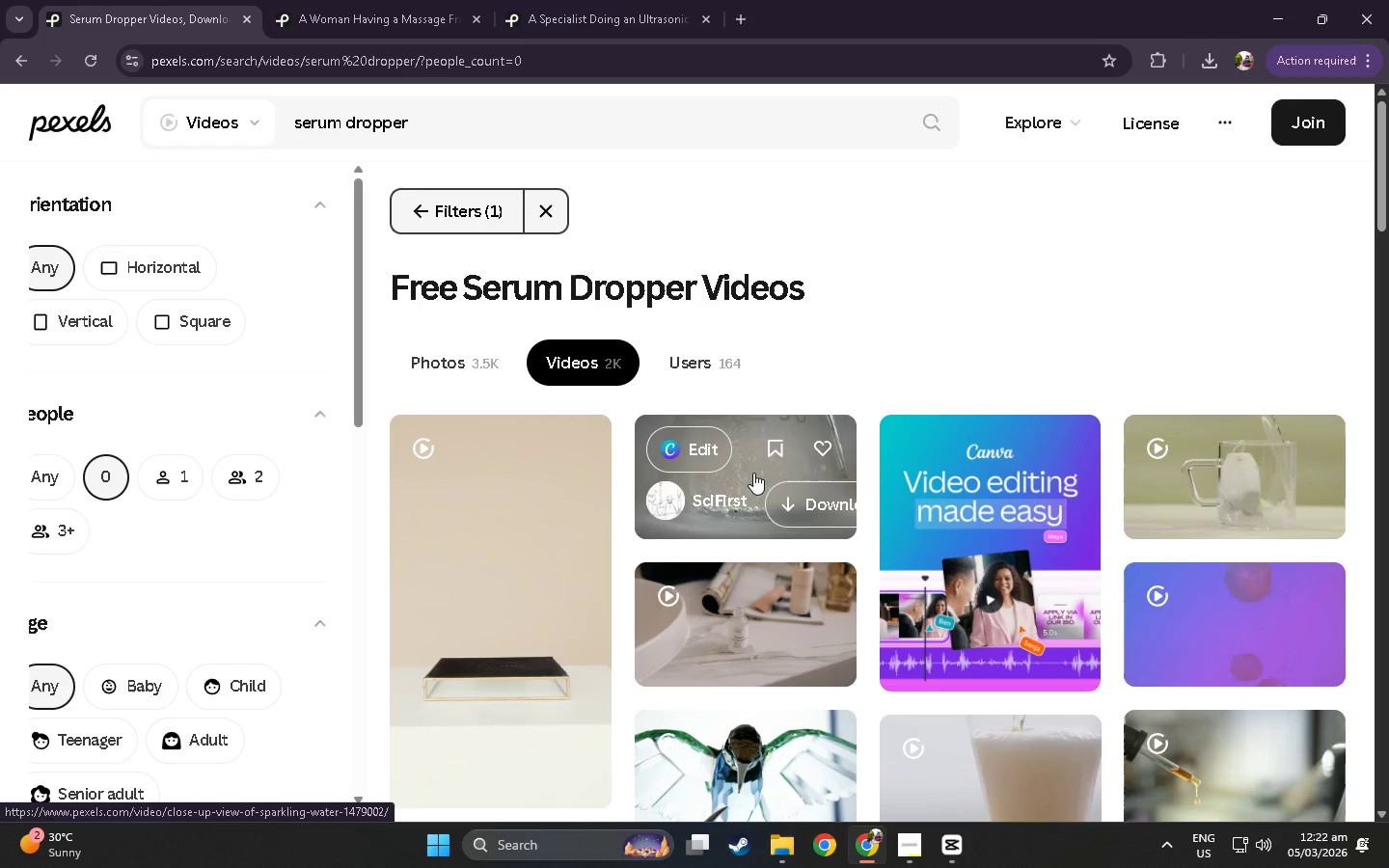 
mouse_move([481, 596])
 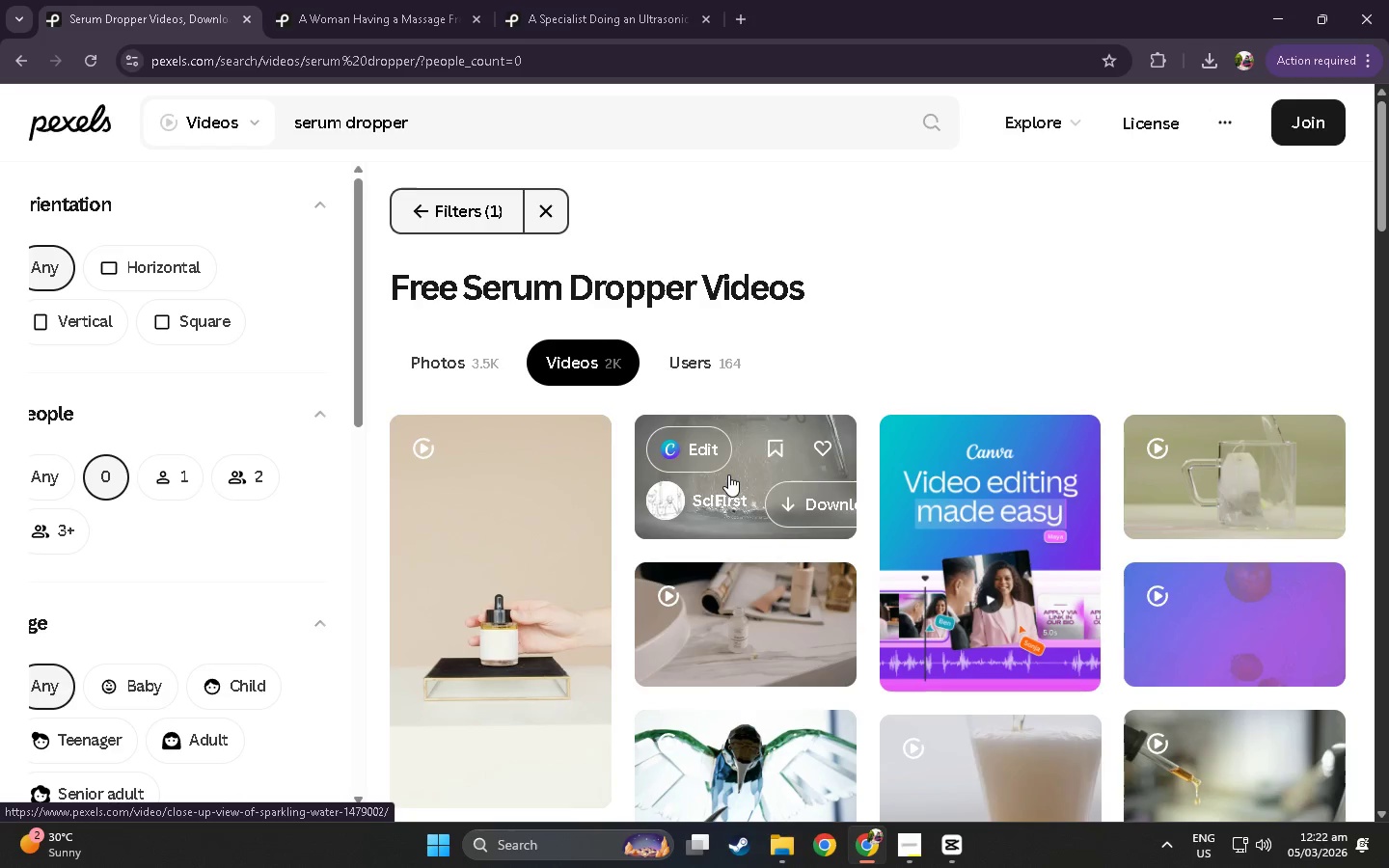 
mouse_move([1183, 510])
 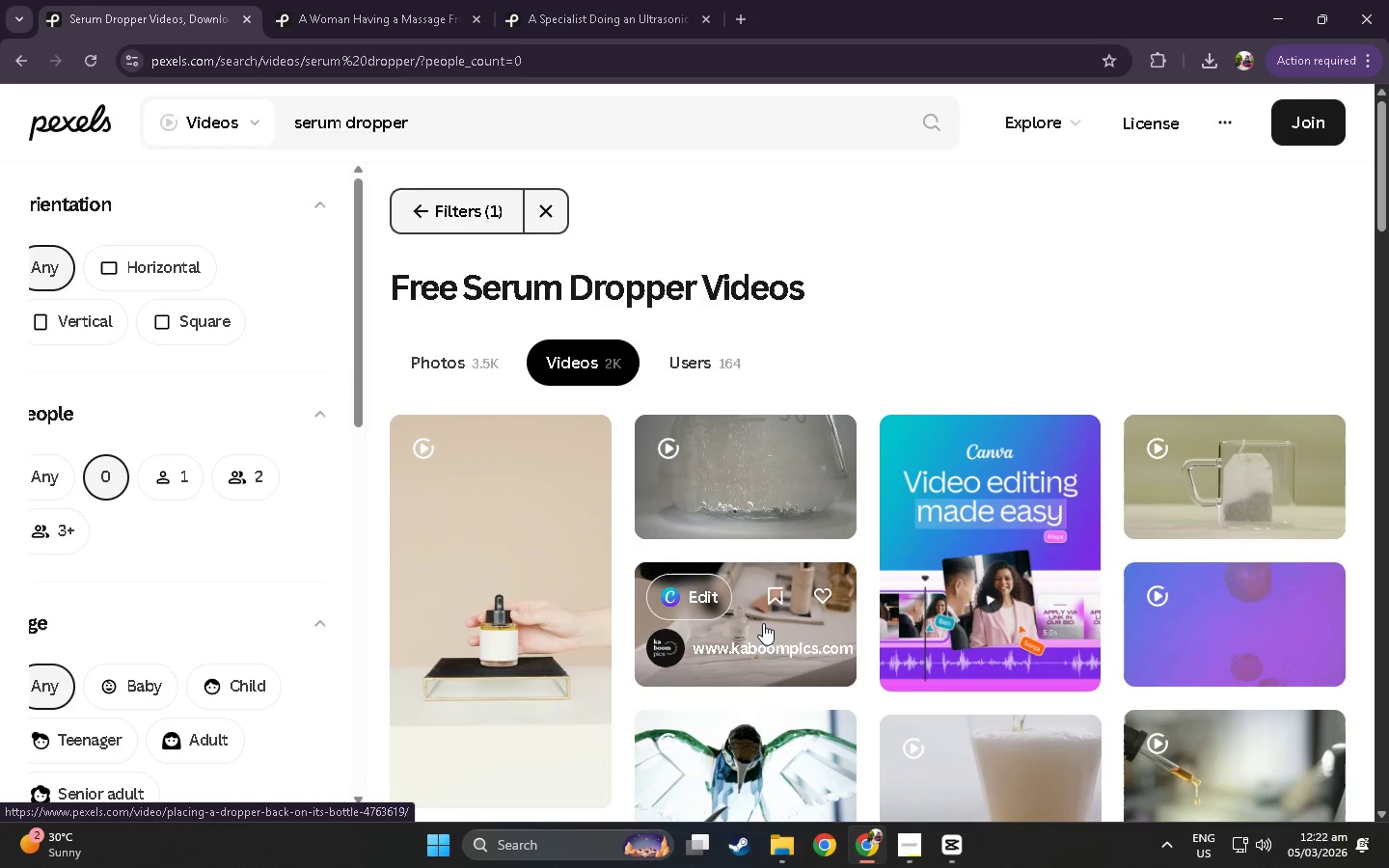 
wait(5.22)
 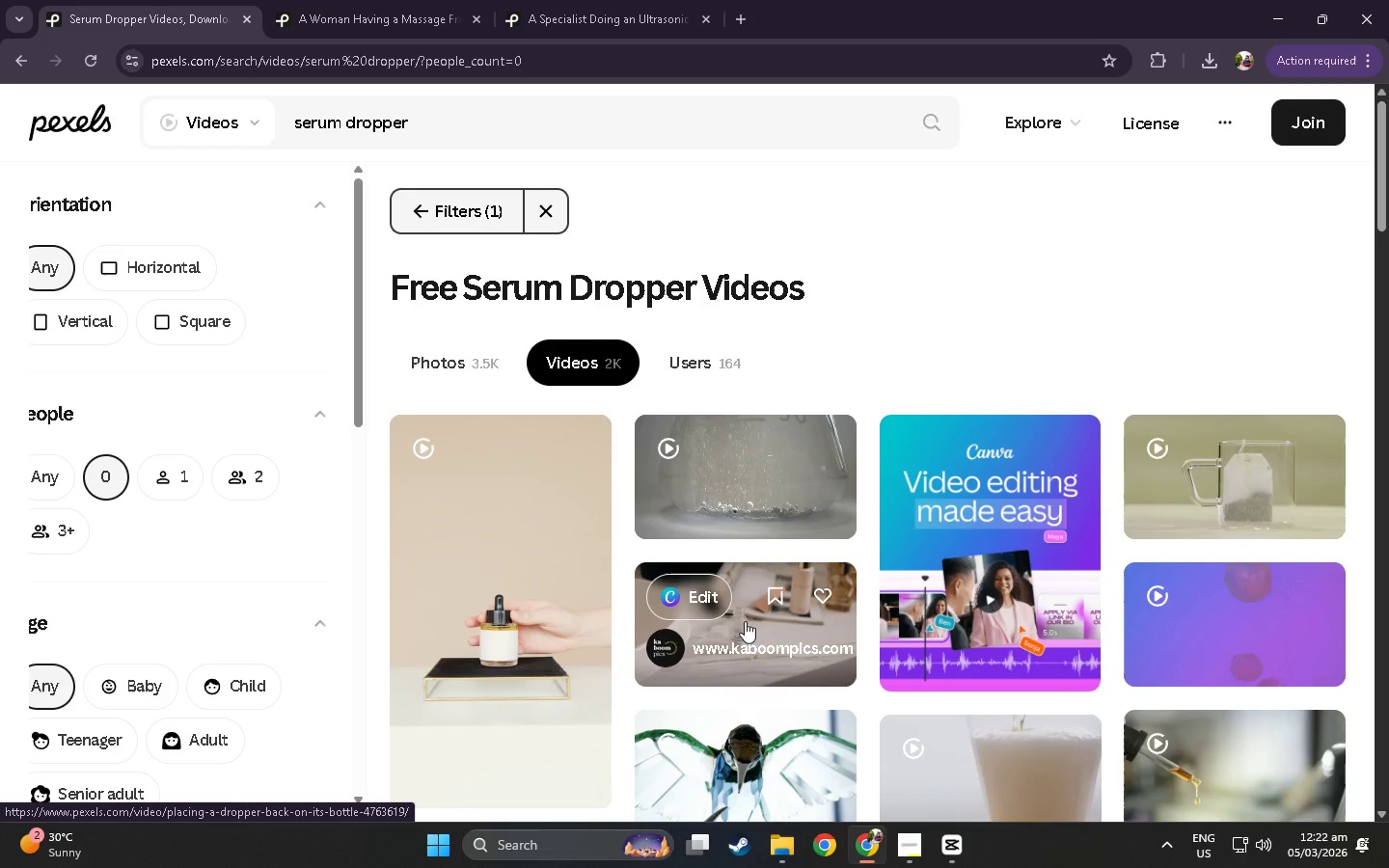 
mouse_move([698, 618])
 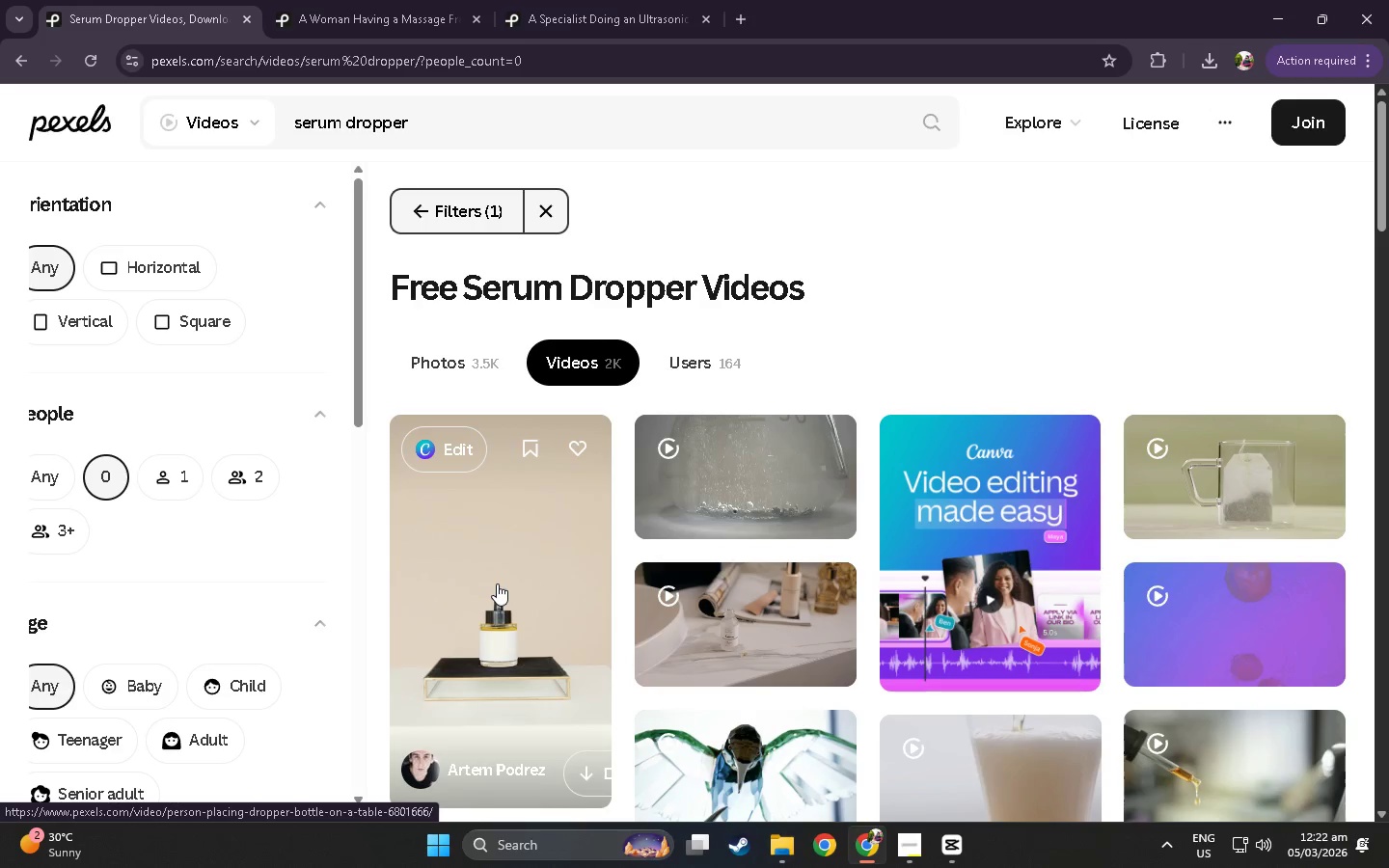 
scroll: coordinate [1026, 511], scroll_direction: down, amount: 27.0
 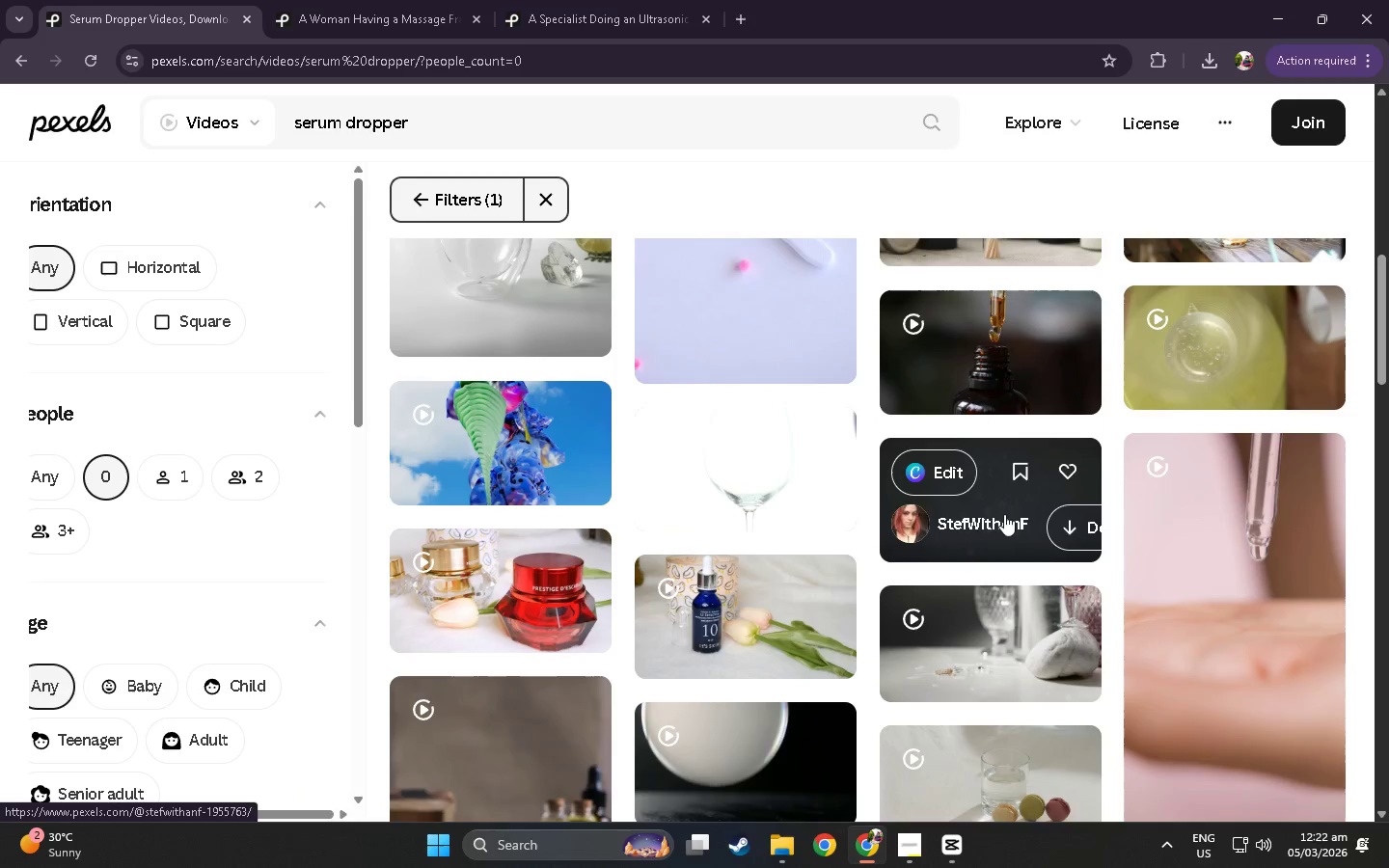 
scroll: coordinate [728, 578], scroll_direction: down, amount: 39.0
 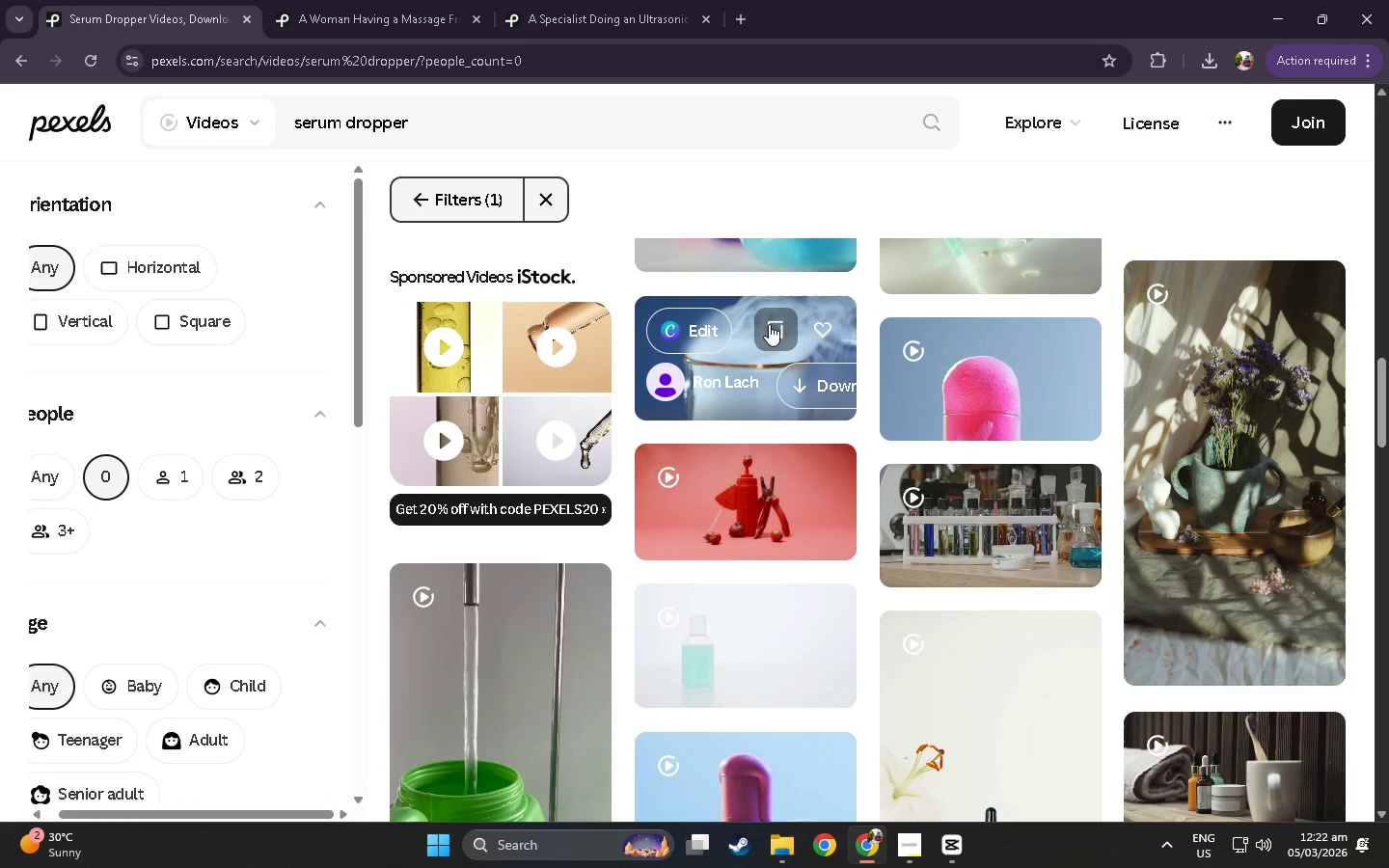 
scroll: coordinate [738, 377], scroll_direction: up, amount: 3.0
 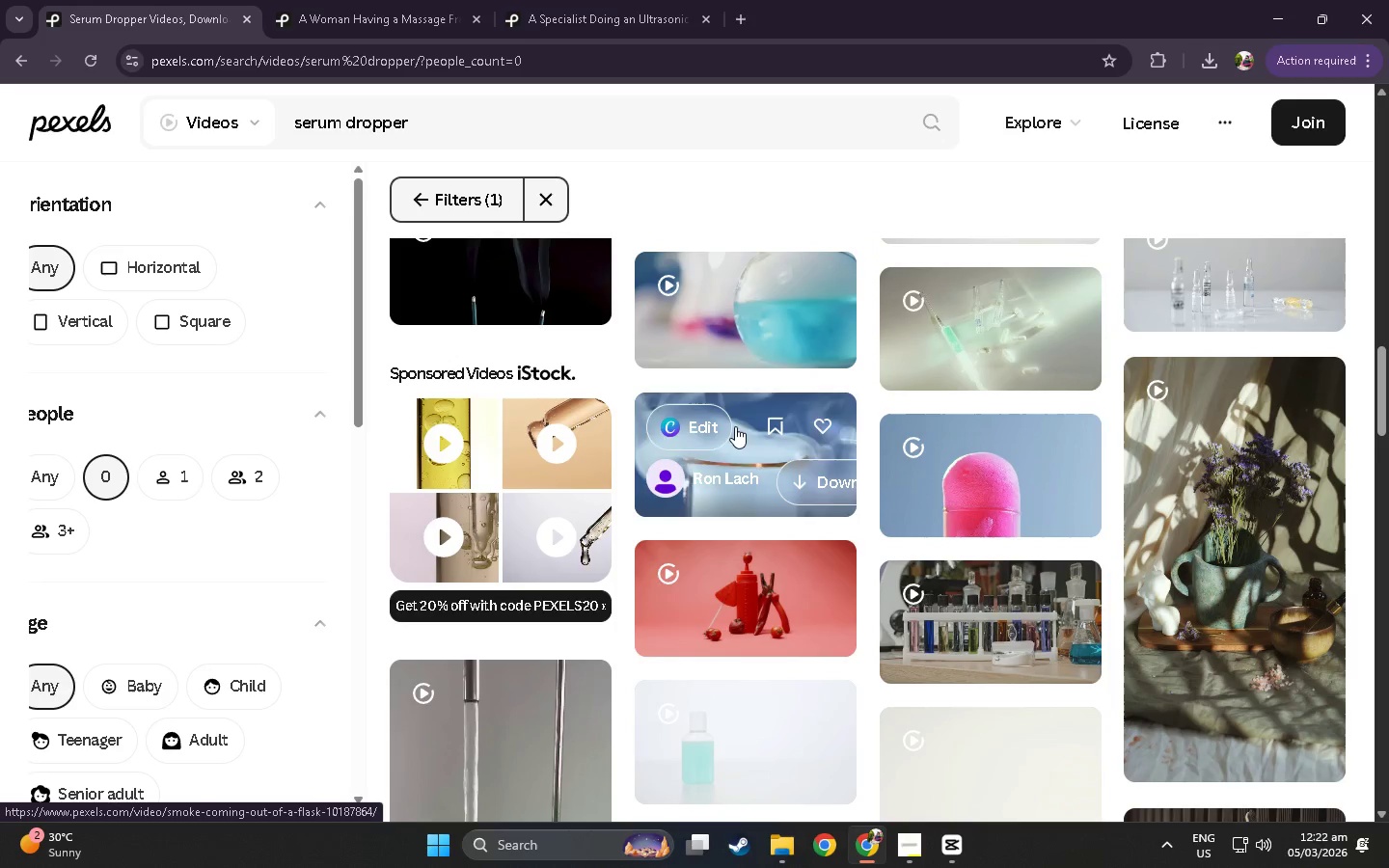 
scroll: coordinate [735, 427], scroll_direction: down, amount: 17.0
 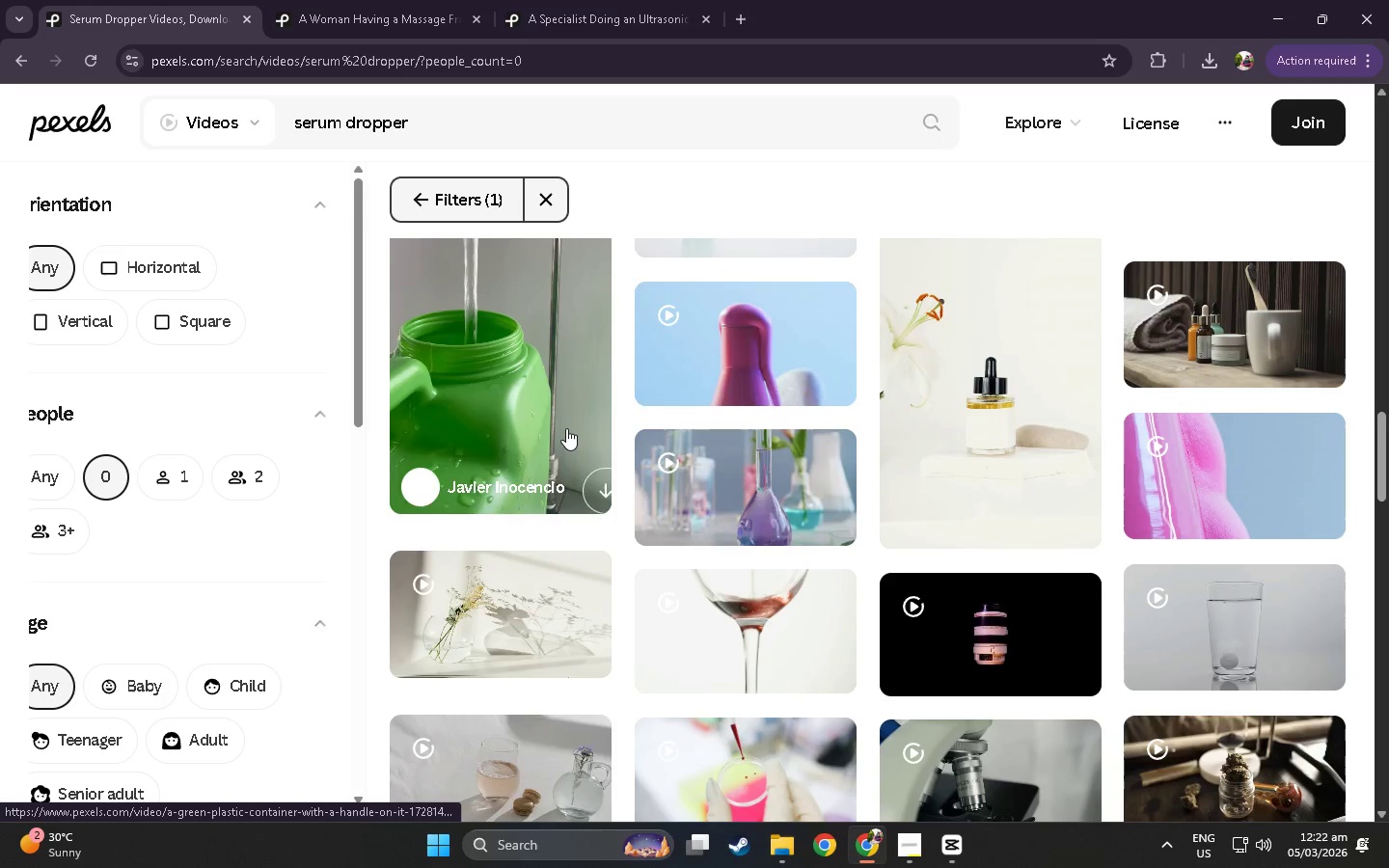 
scroll: coordinate [540, 438], scroll_direction: up, amount: 6.0
 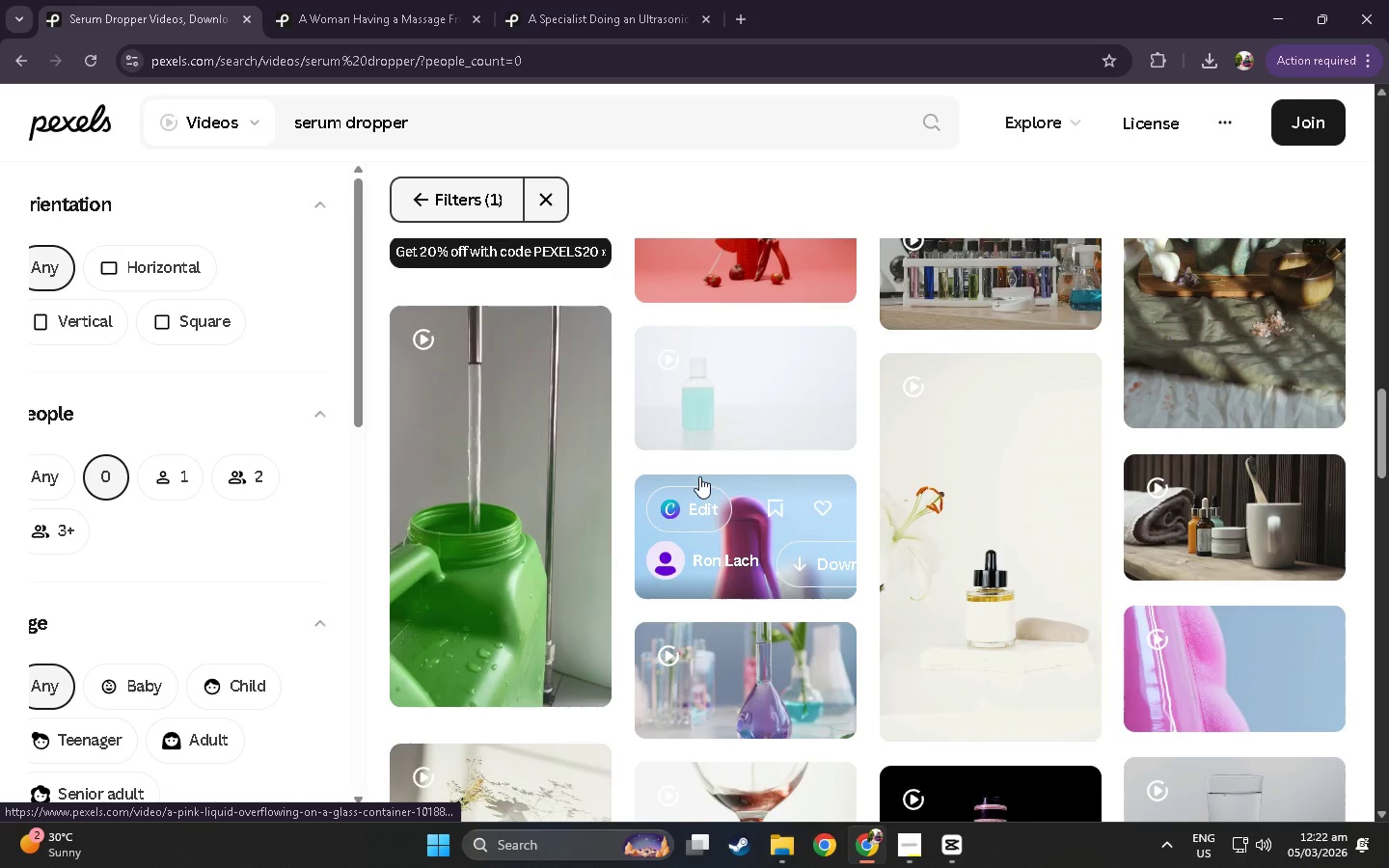 
wait(5.11)
 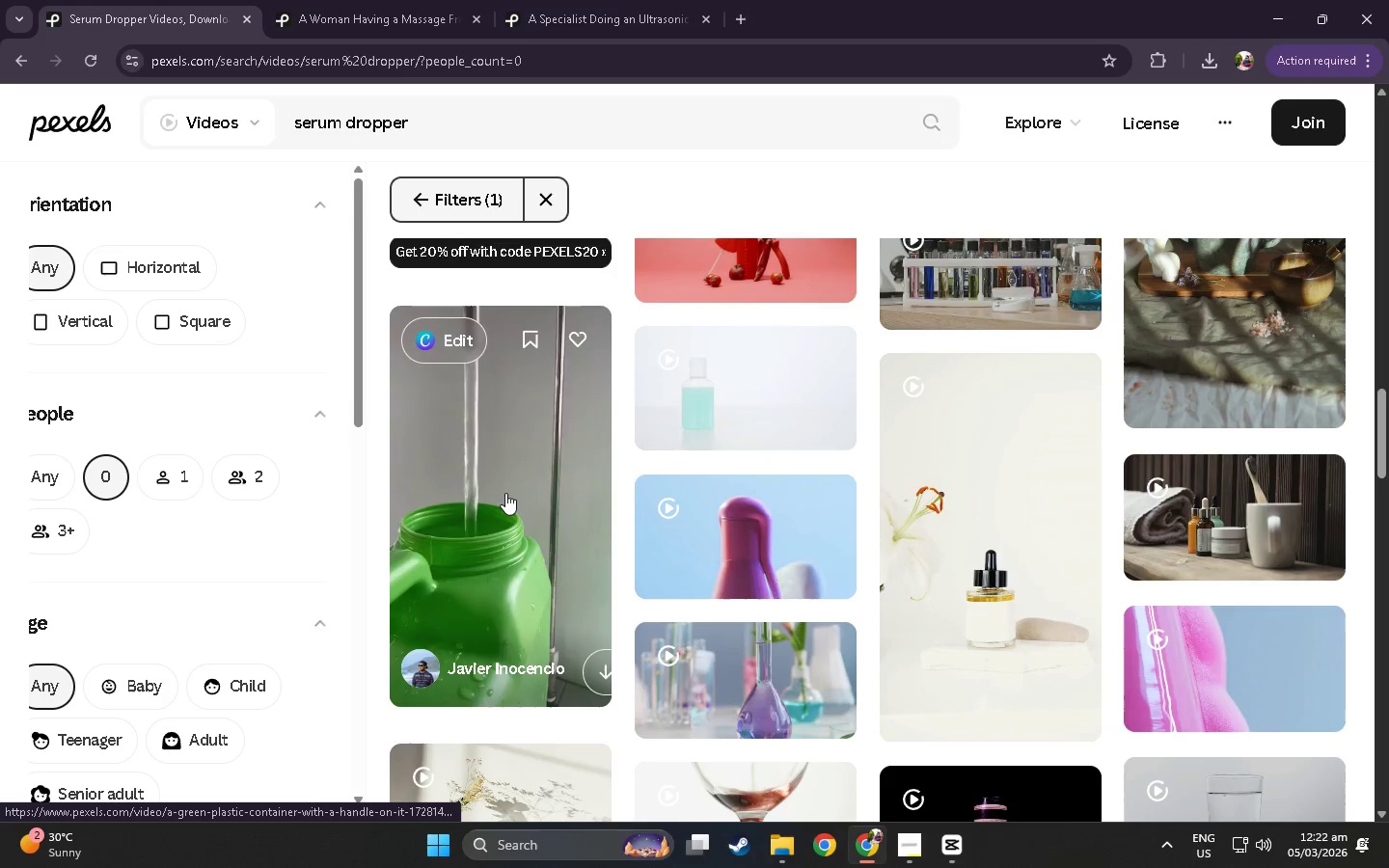 
scroll: coordinate [702, 460], scroll_direction: down, amount: 6.0
 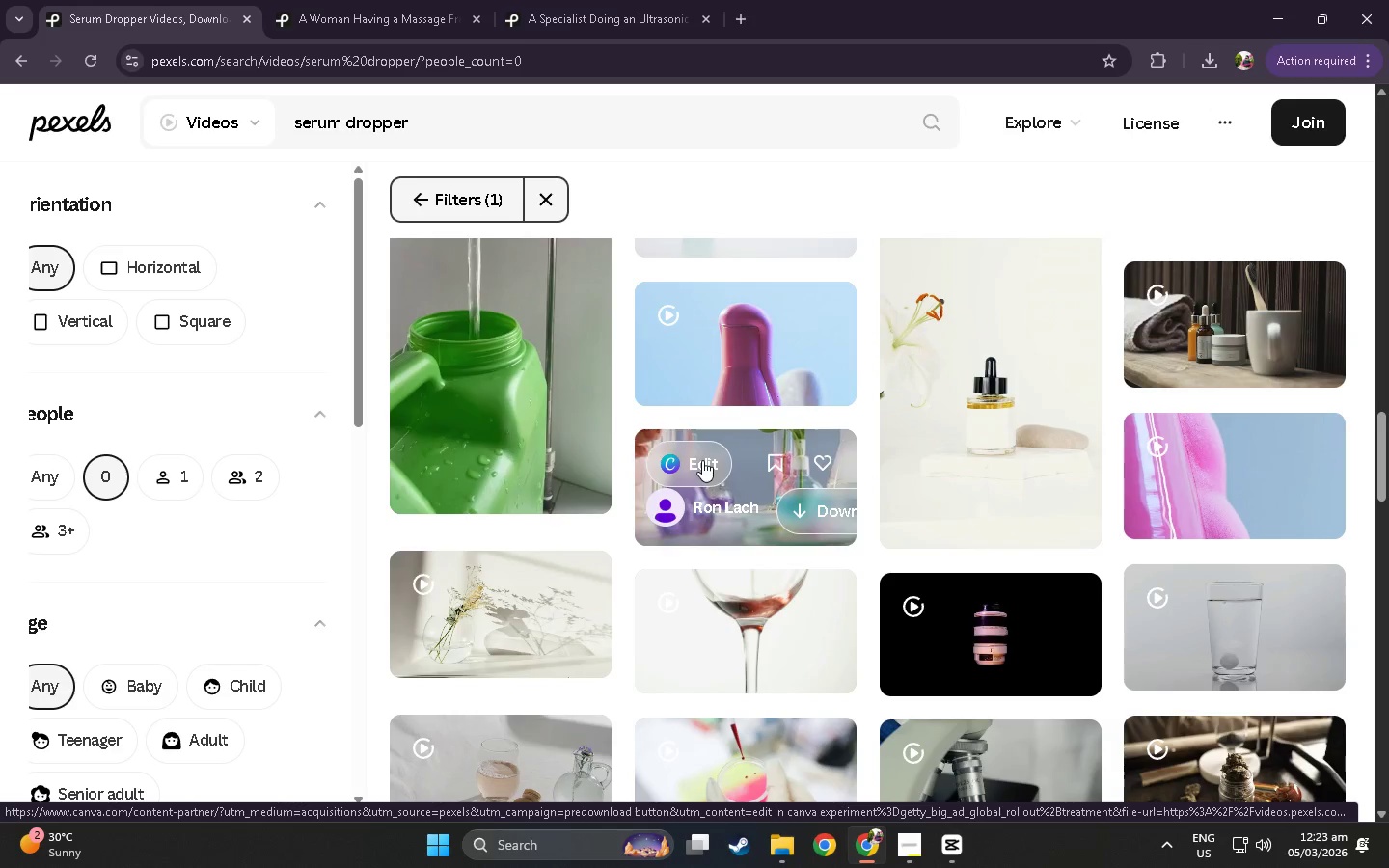 
wait(18.21)
 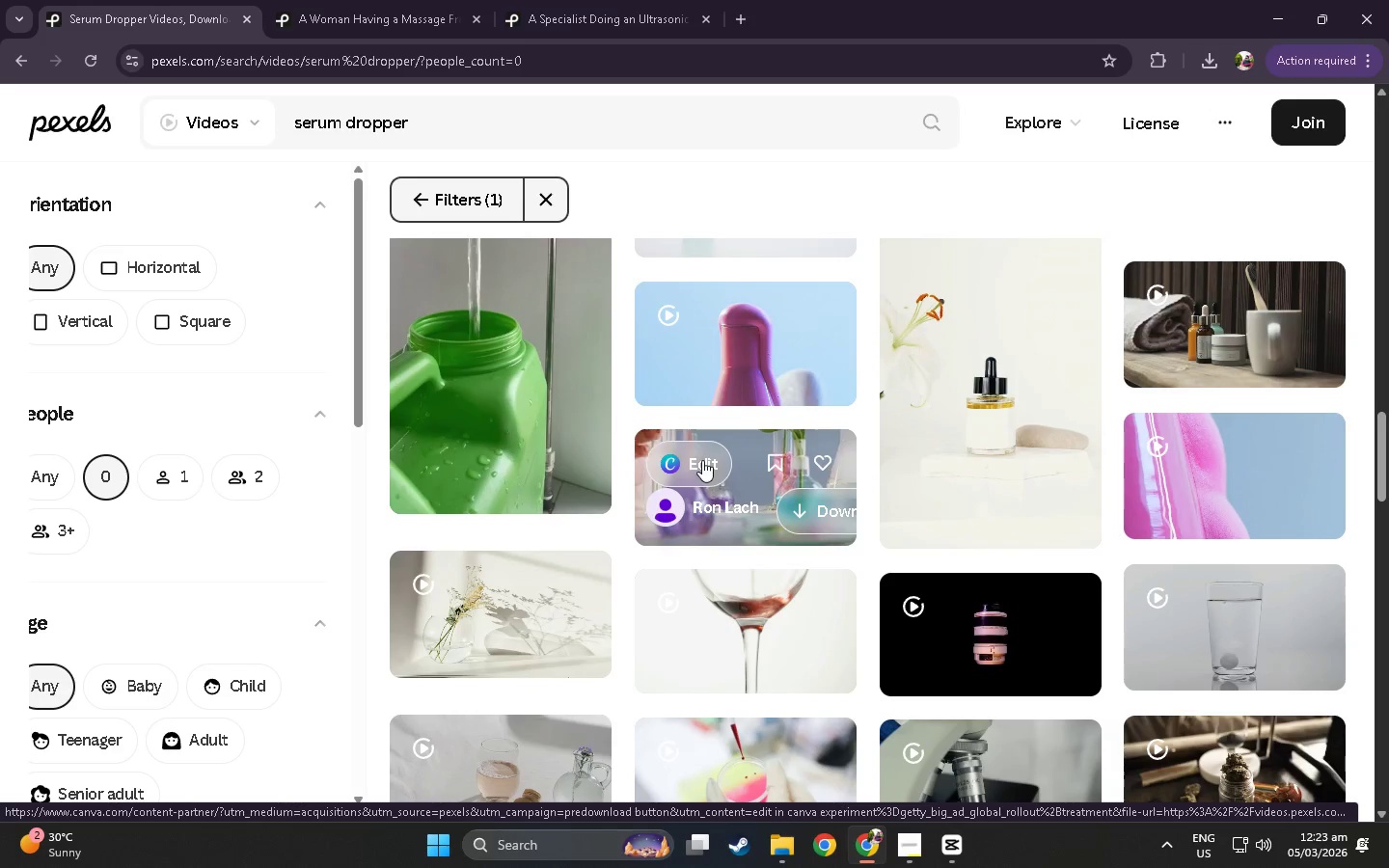 
scroll: coordinate [702, 460], scroll_direction: down, amount: 11.0
 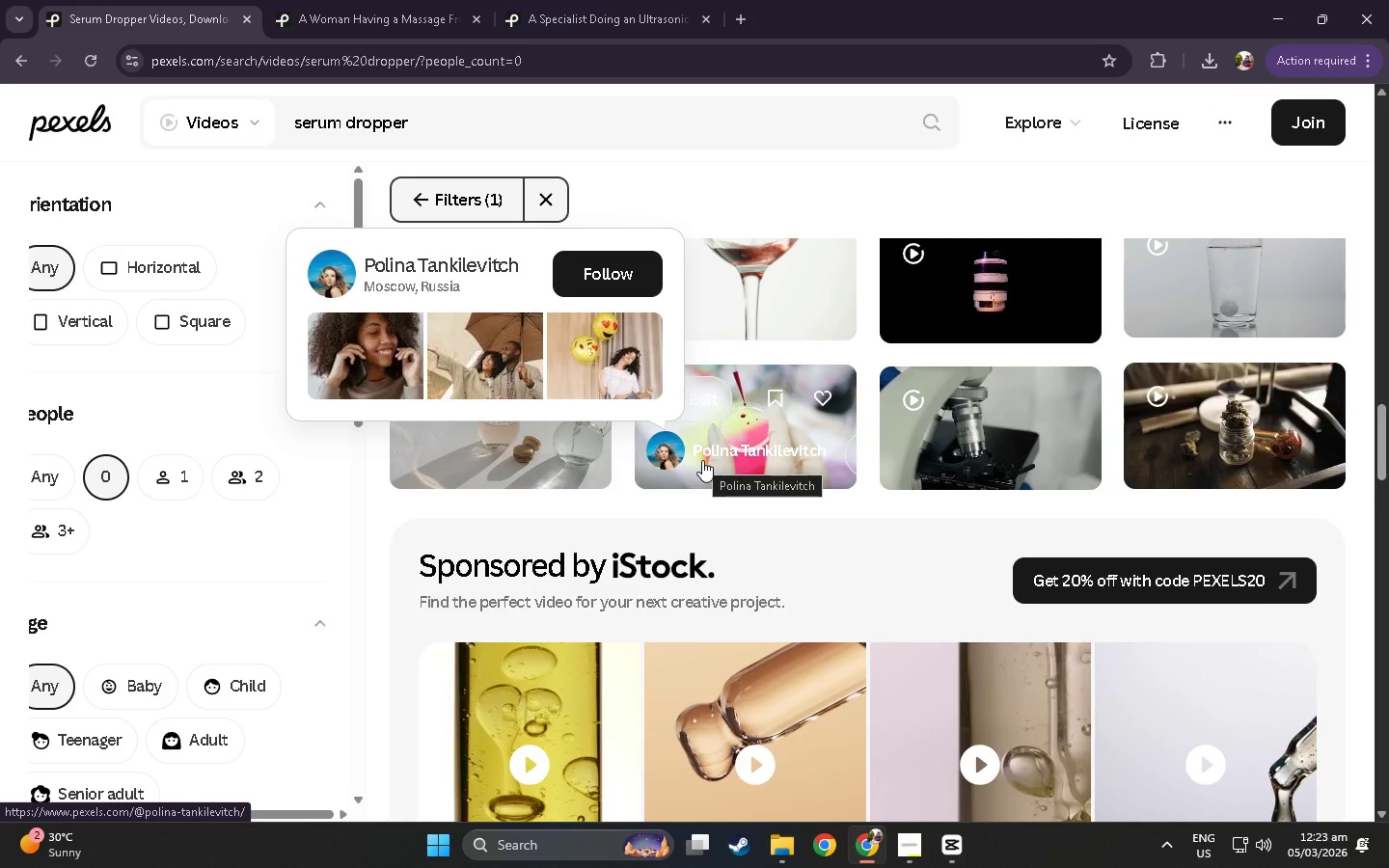 
wait(26.81)
 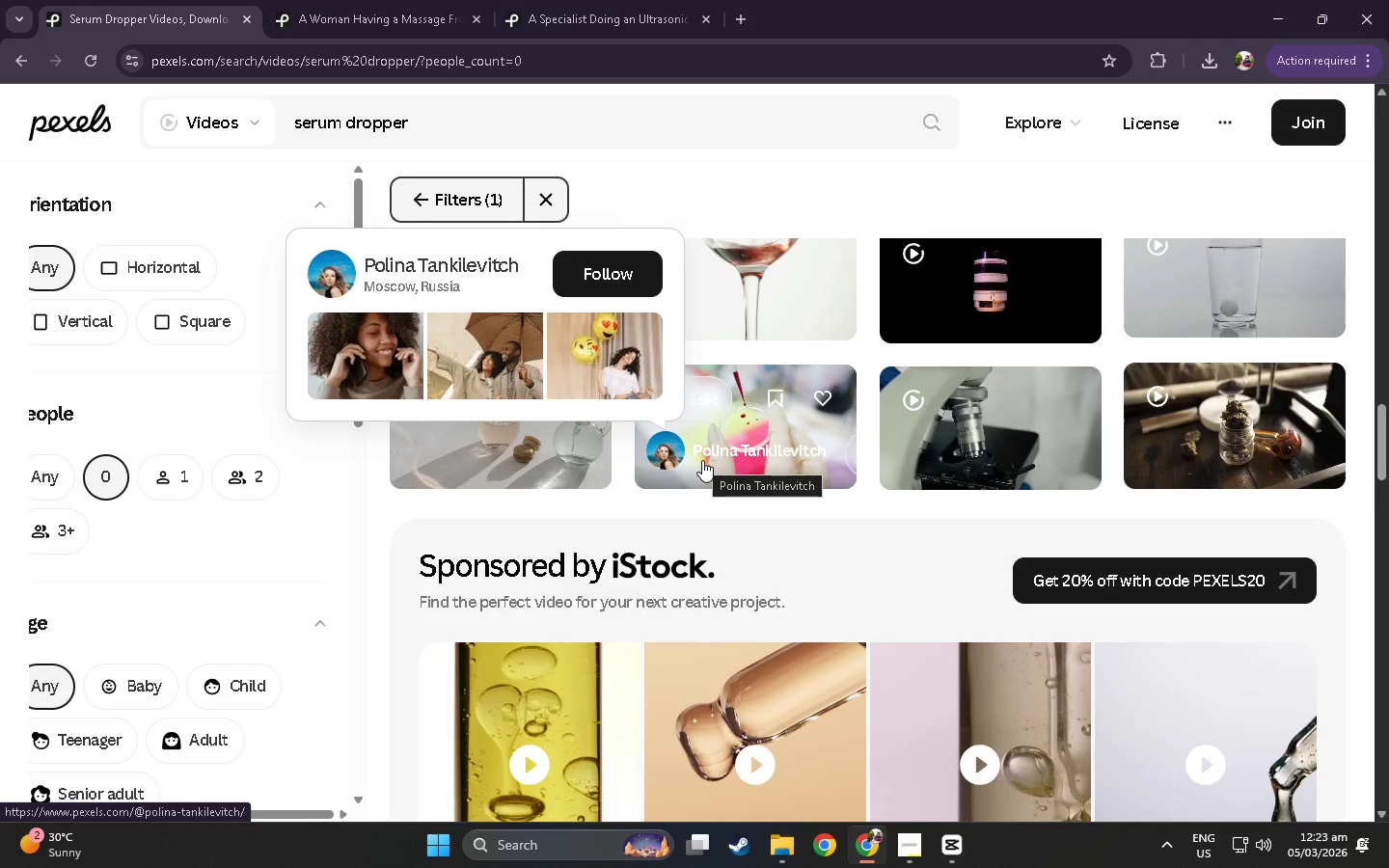 
scroll: coordinate [946, 476], scroll_direction: down, amount: 16.0
 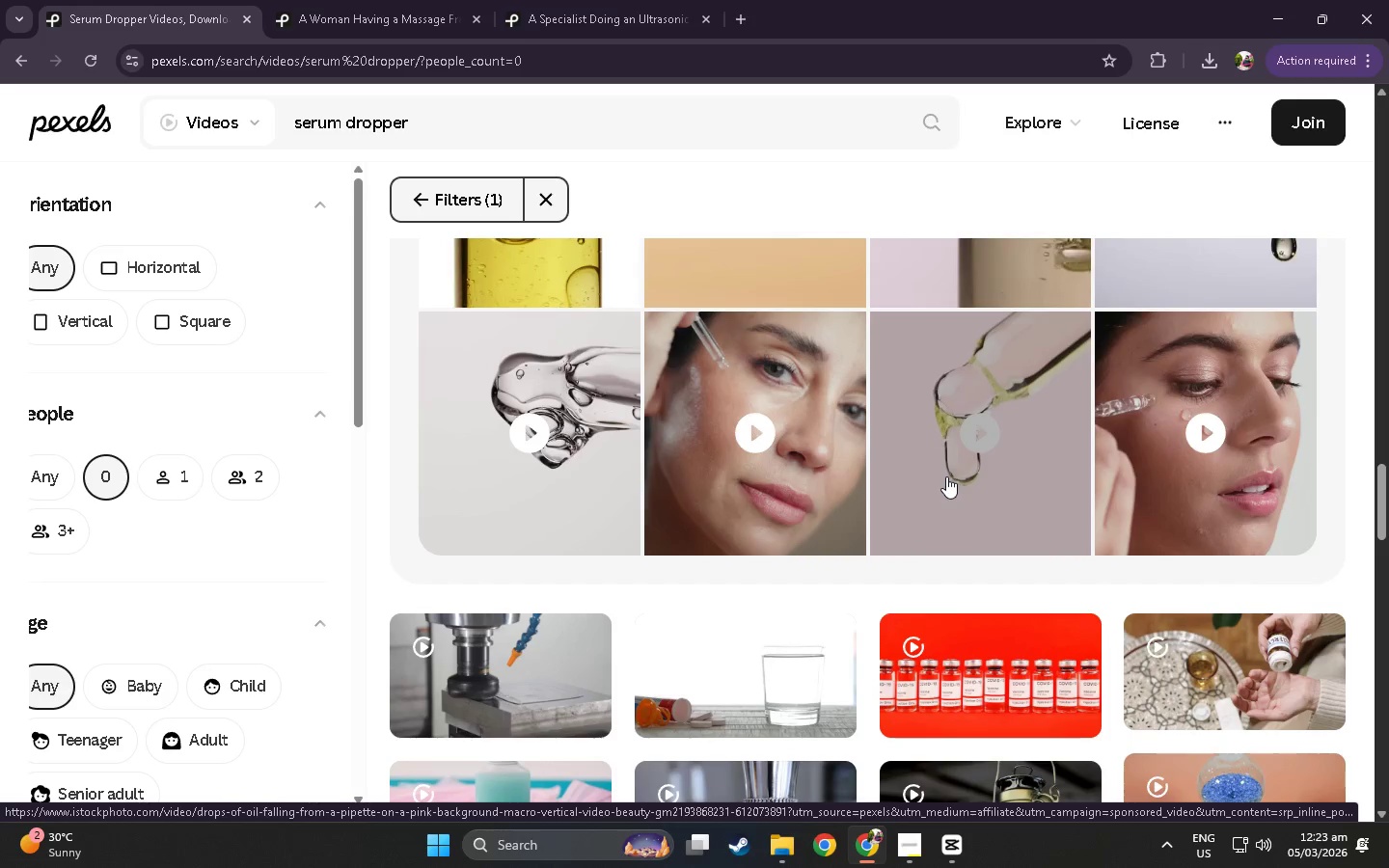 
scroll: coordinate [938, 465], scroll_direction: down, amount: 10.0
 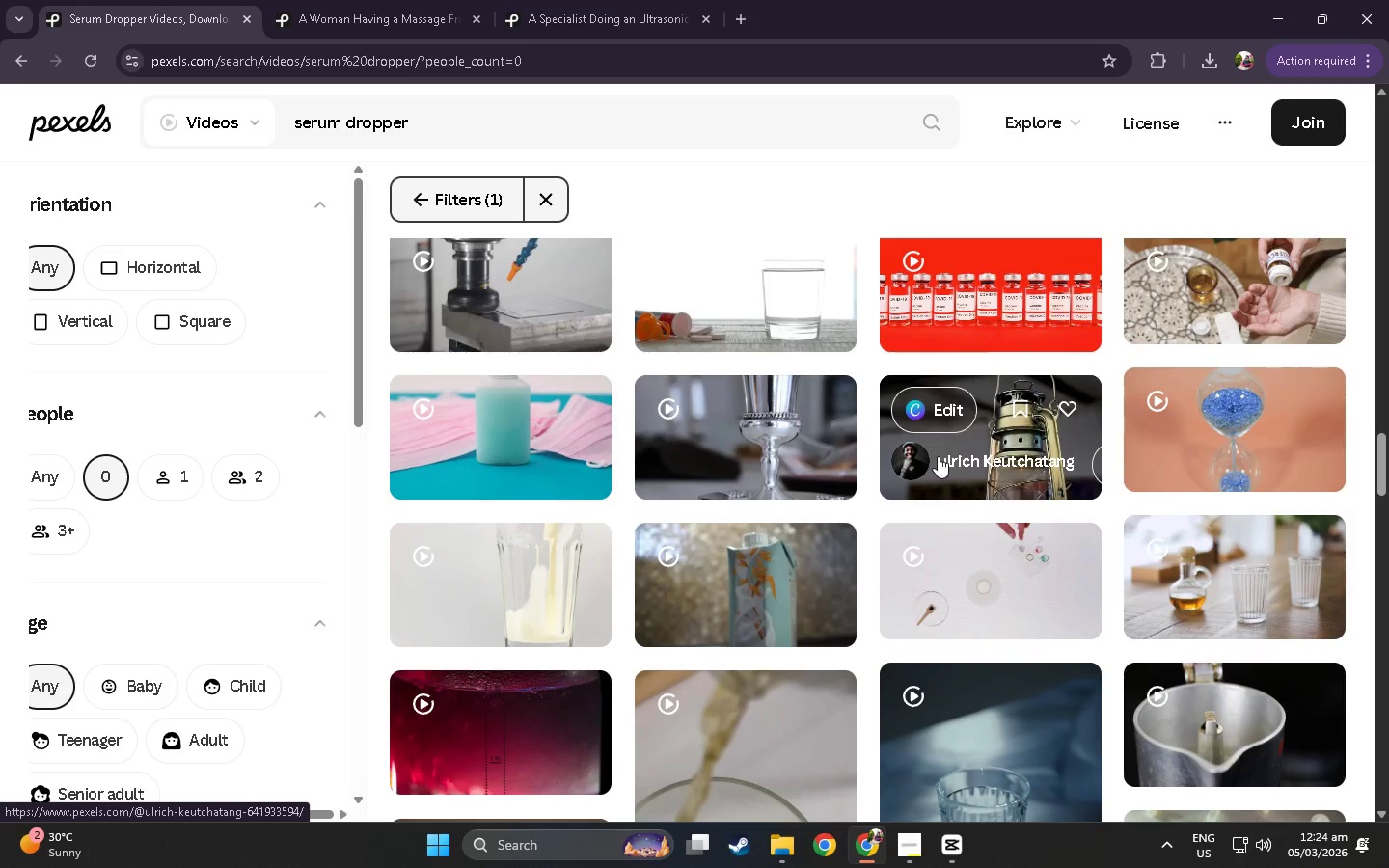 
scroll: coordinate [968, 507], scroll_direction: down, amount: 13.0
 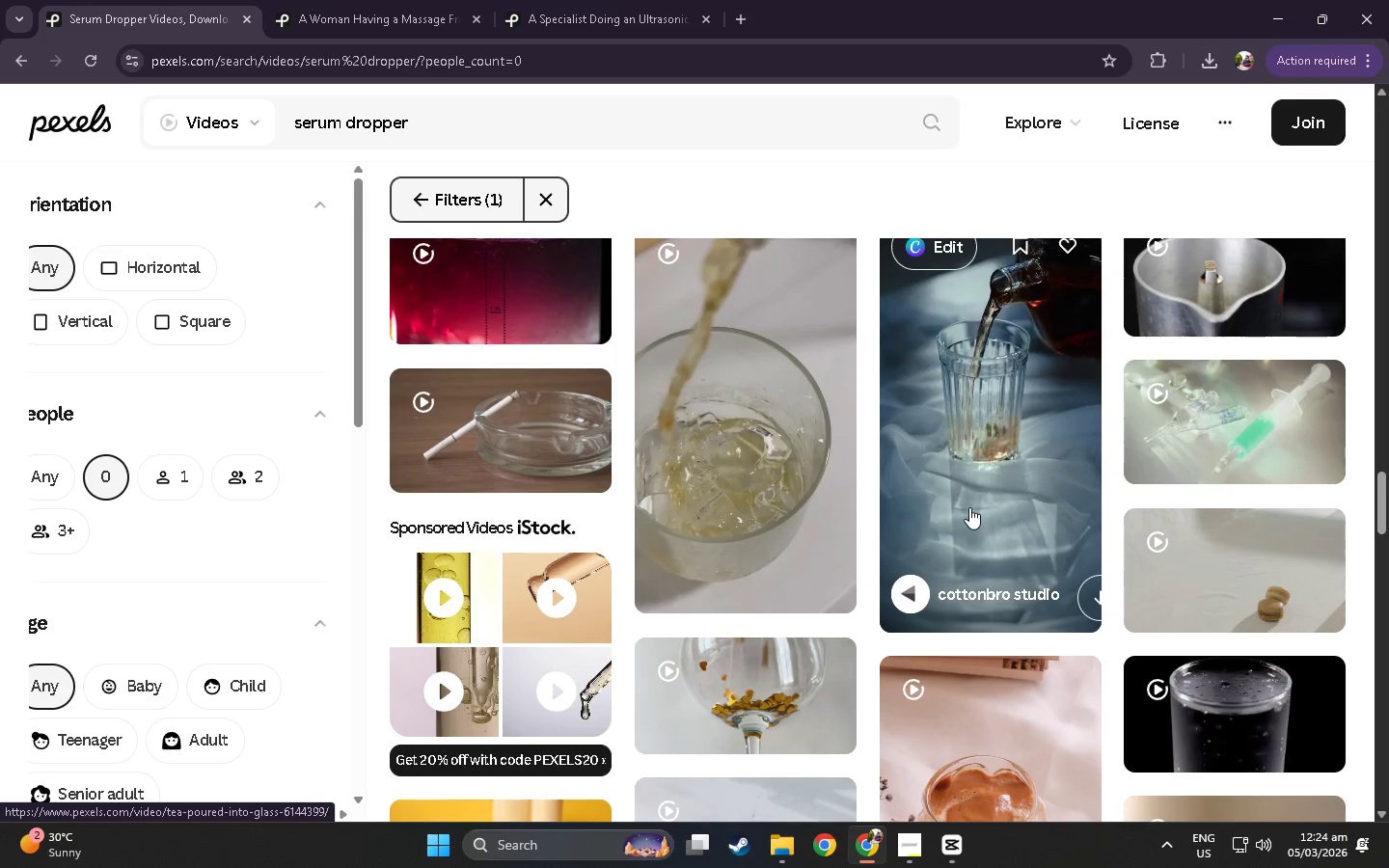 
scroll: coordinate [985, 517], scroll_direction: down, amount: 14.0
 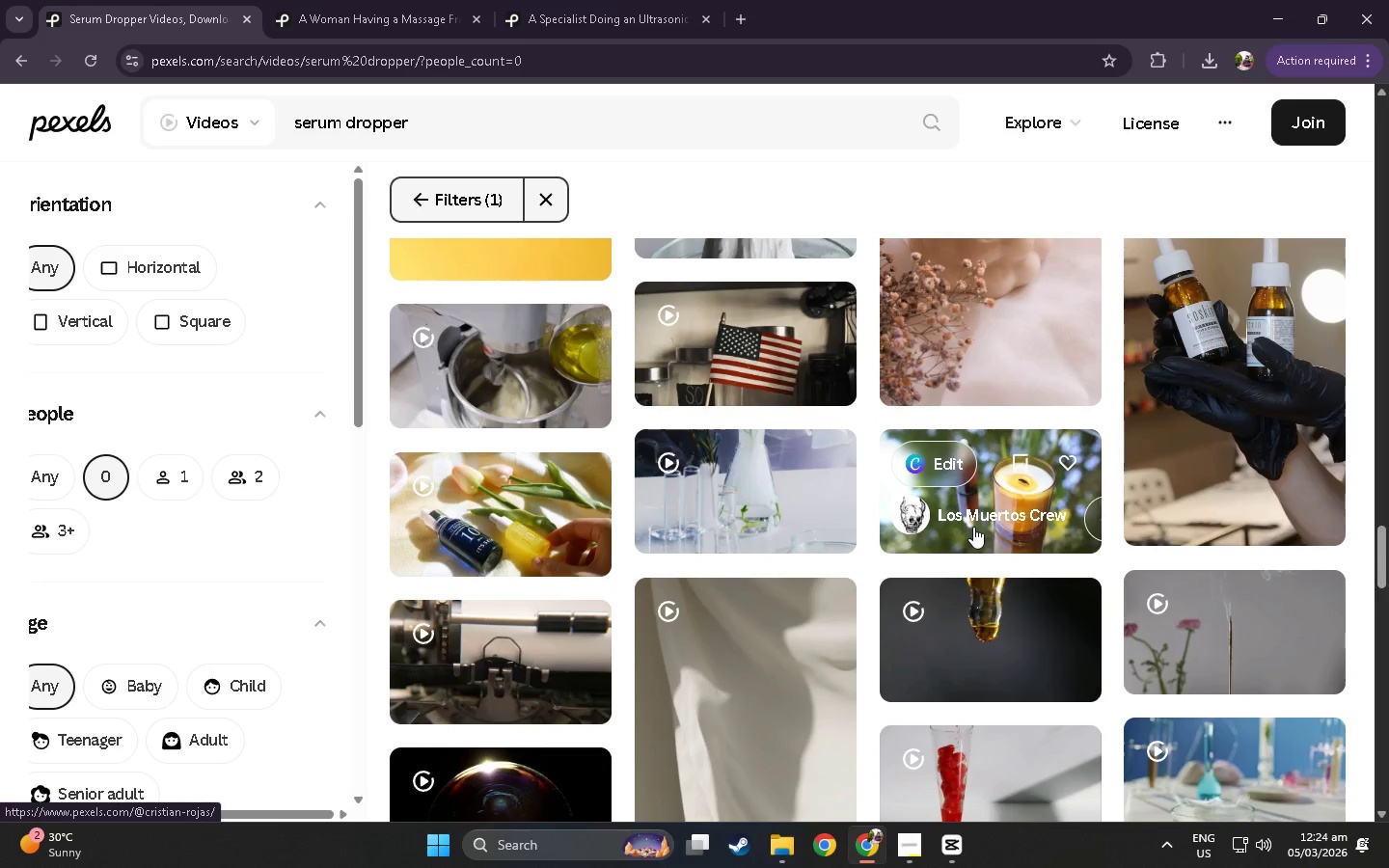 
scroll: coordinate [1168, 542], scroll_direction: down, amount: 36.0
 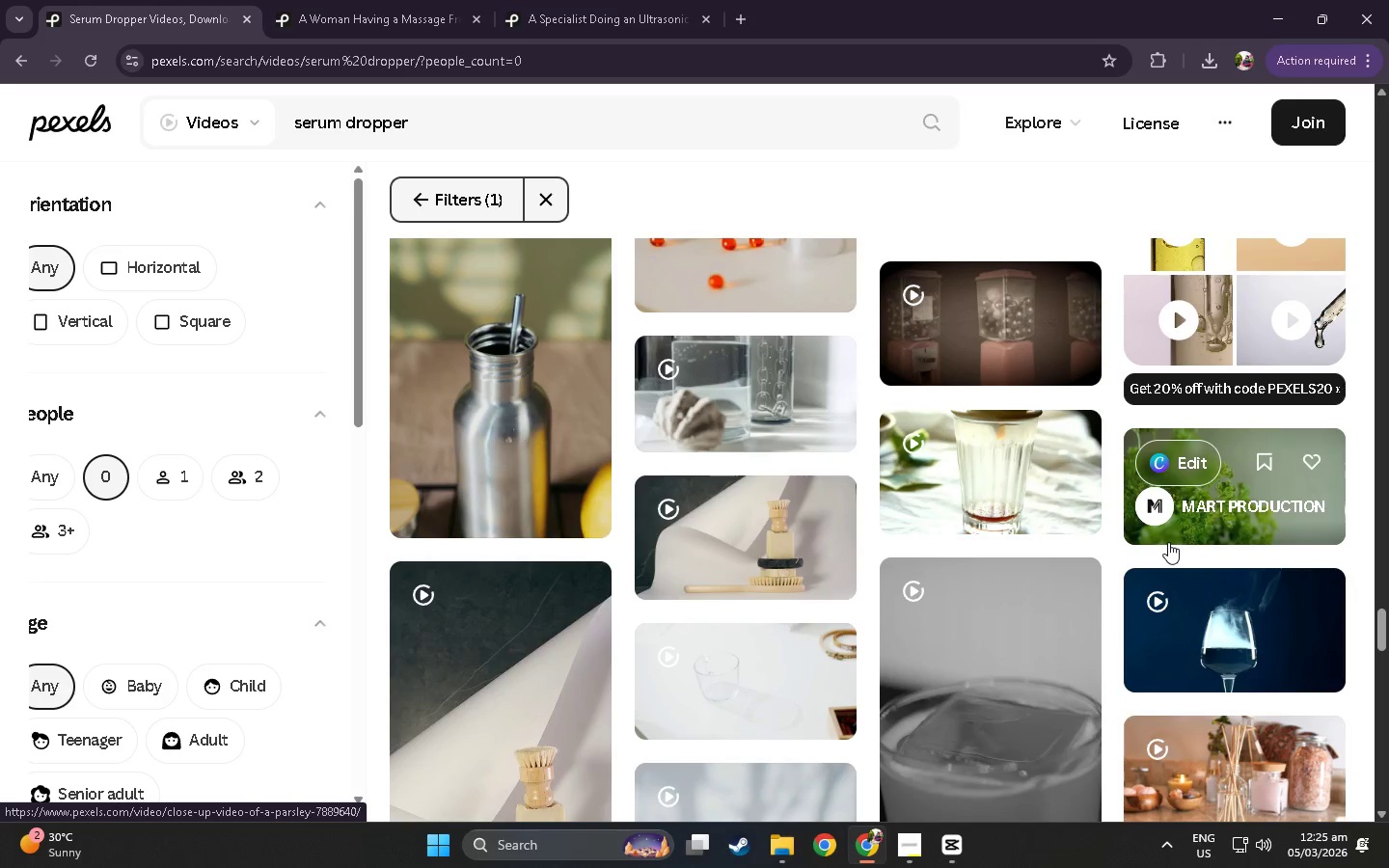 
wait(9.3)
 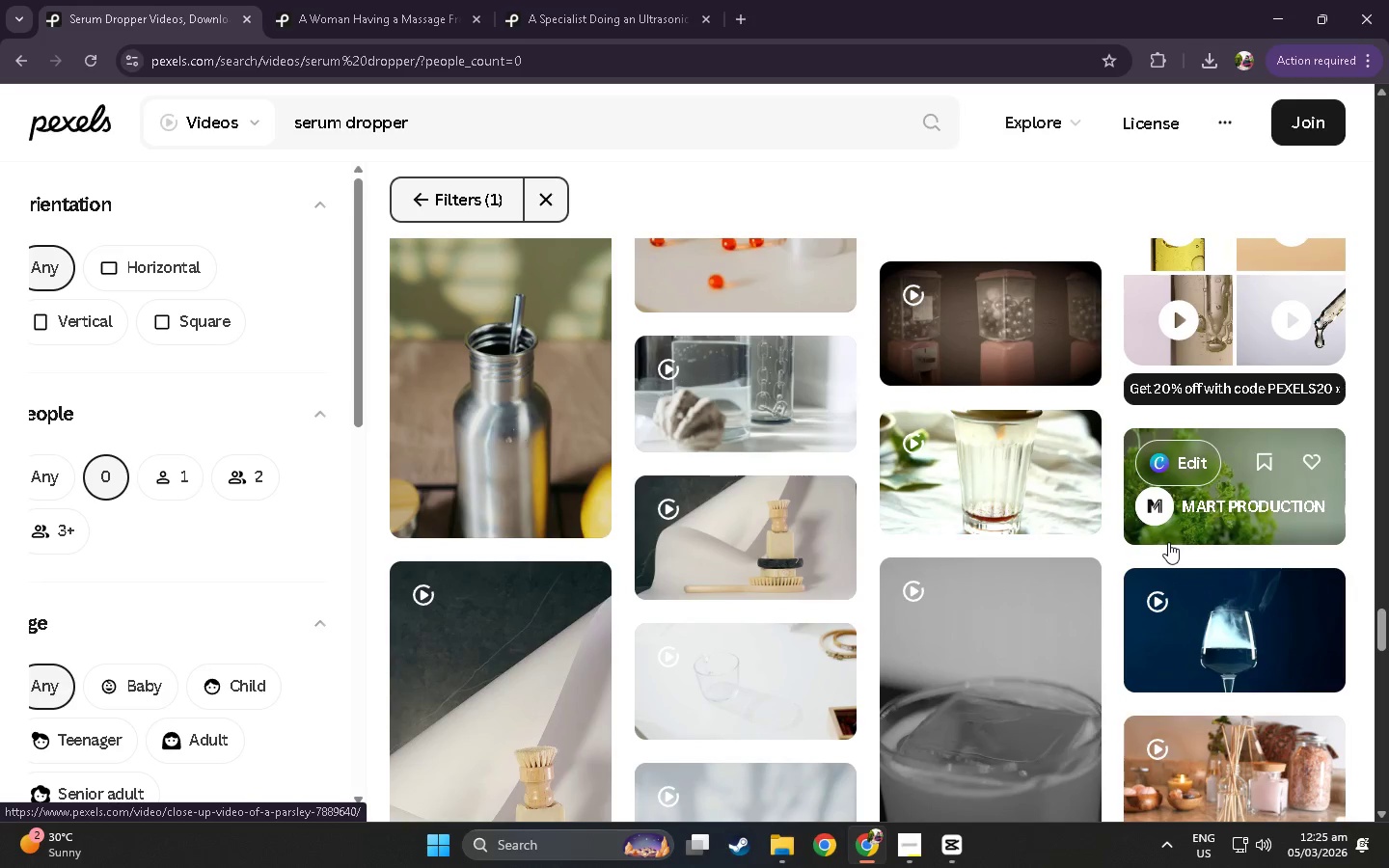 
scroll: coordinate [931, 546], scroll_direction: down, amount: 32.0
 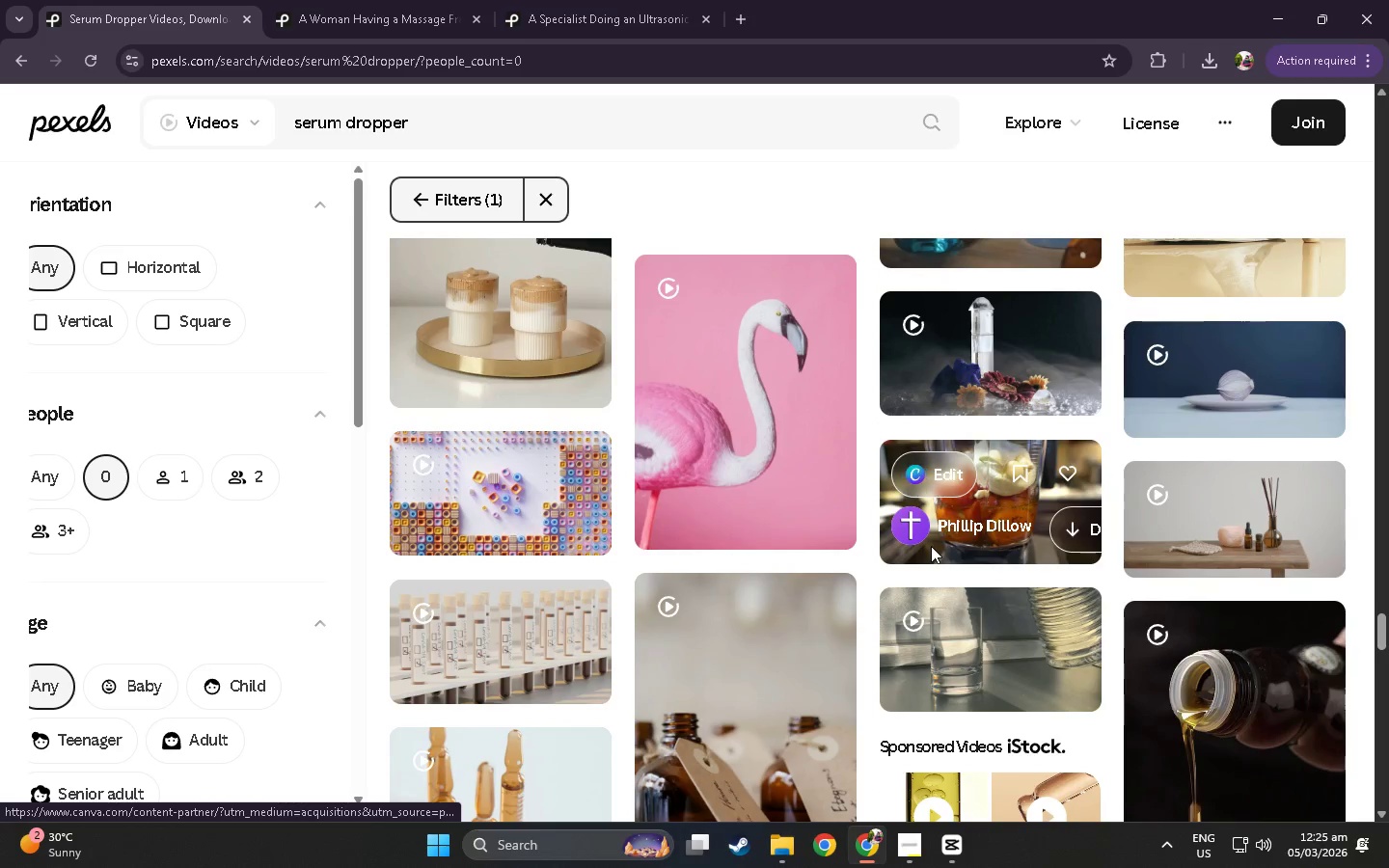 
scroll: coordinate [936, 530], scroll_direction: down, amount: 23.0
 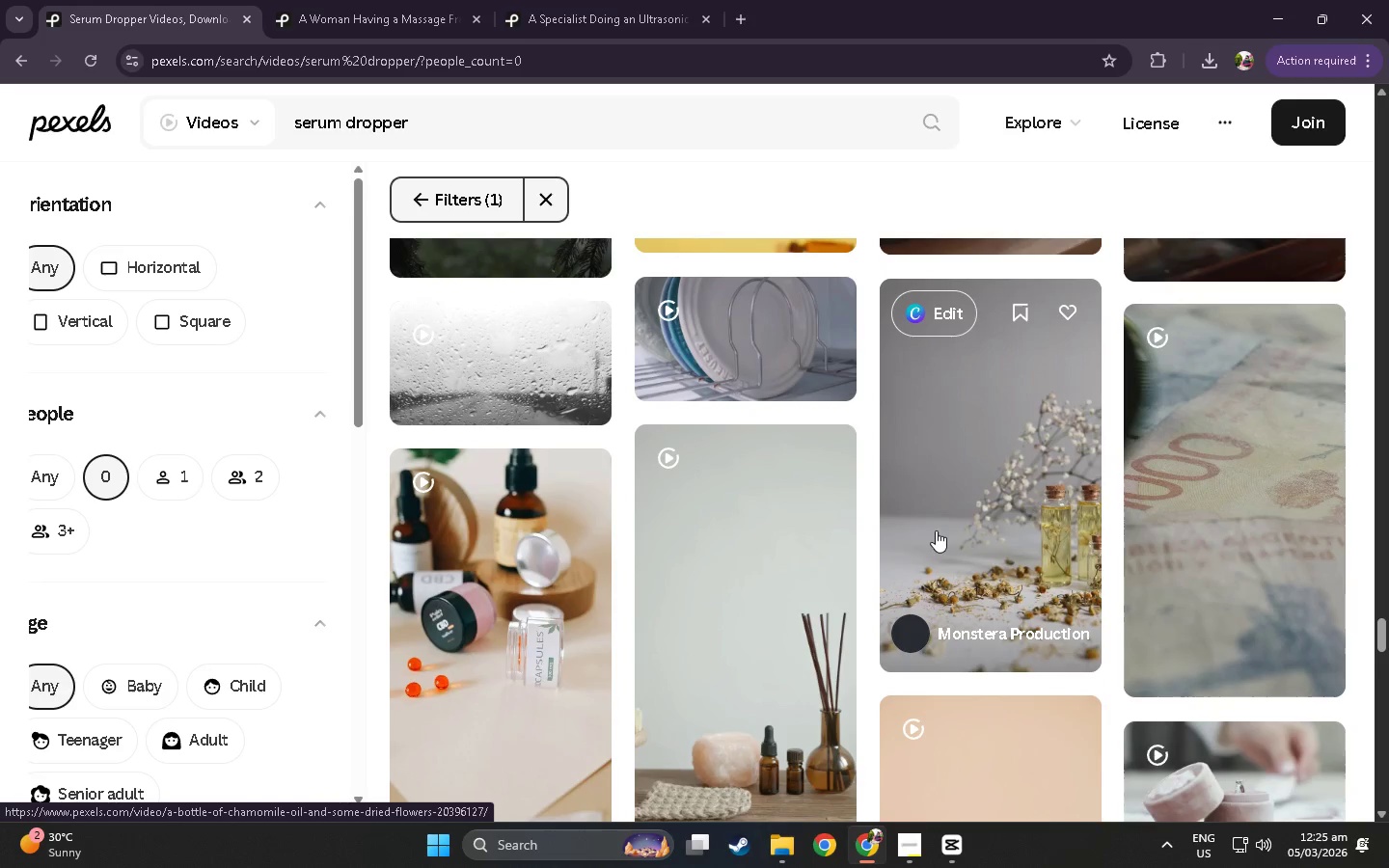 
scroll: coordinate [939, 533], scroll_direction: down, amount: 15.0
 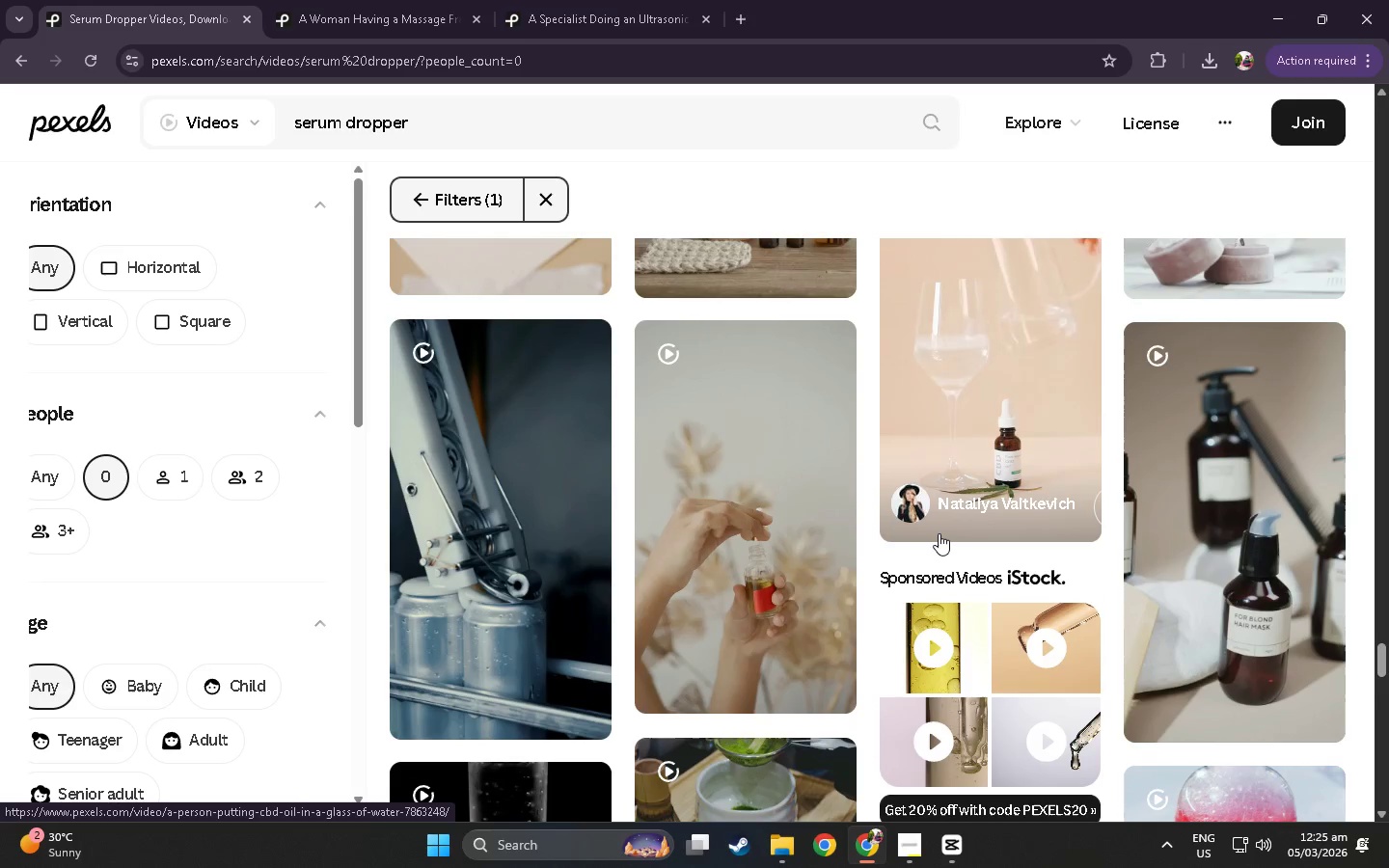 
scroll: coordinate [904, 564], scroll_direction: down, amount: 97.0
 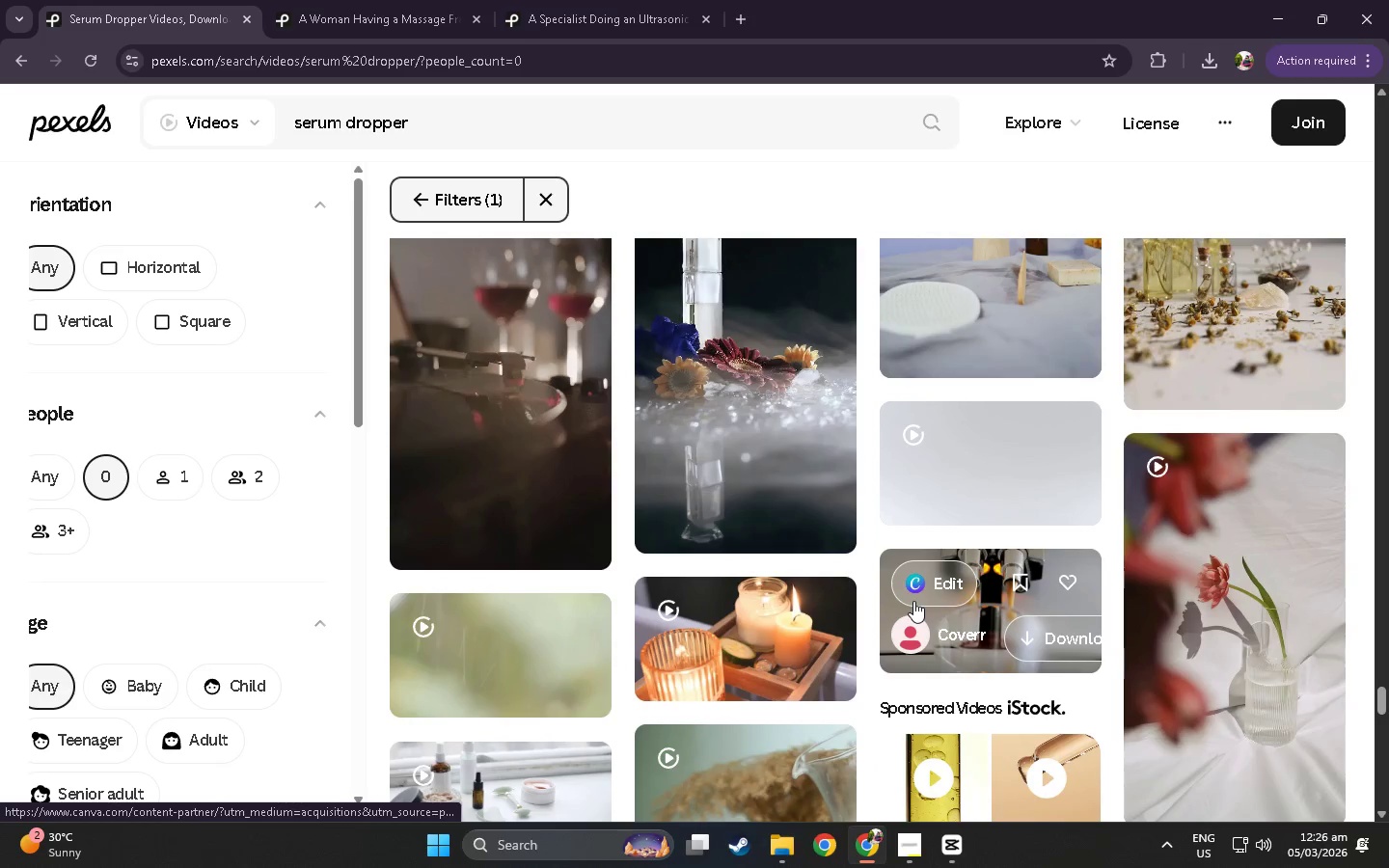 
scroll: coordinate [911, 542], scroll_direction: down, amount: 35.0
 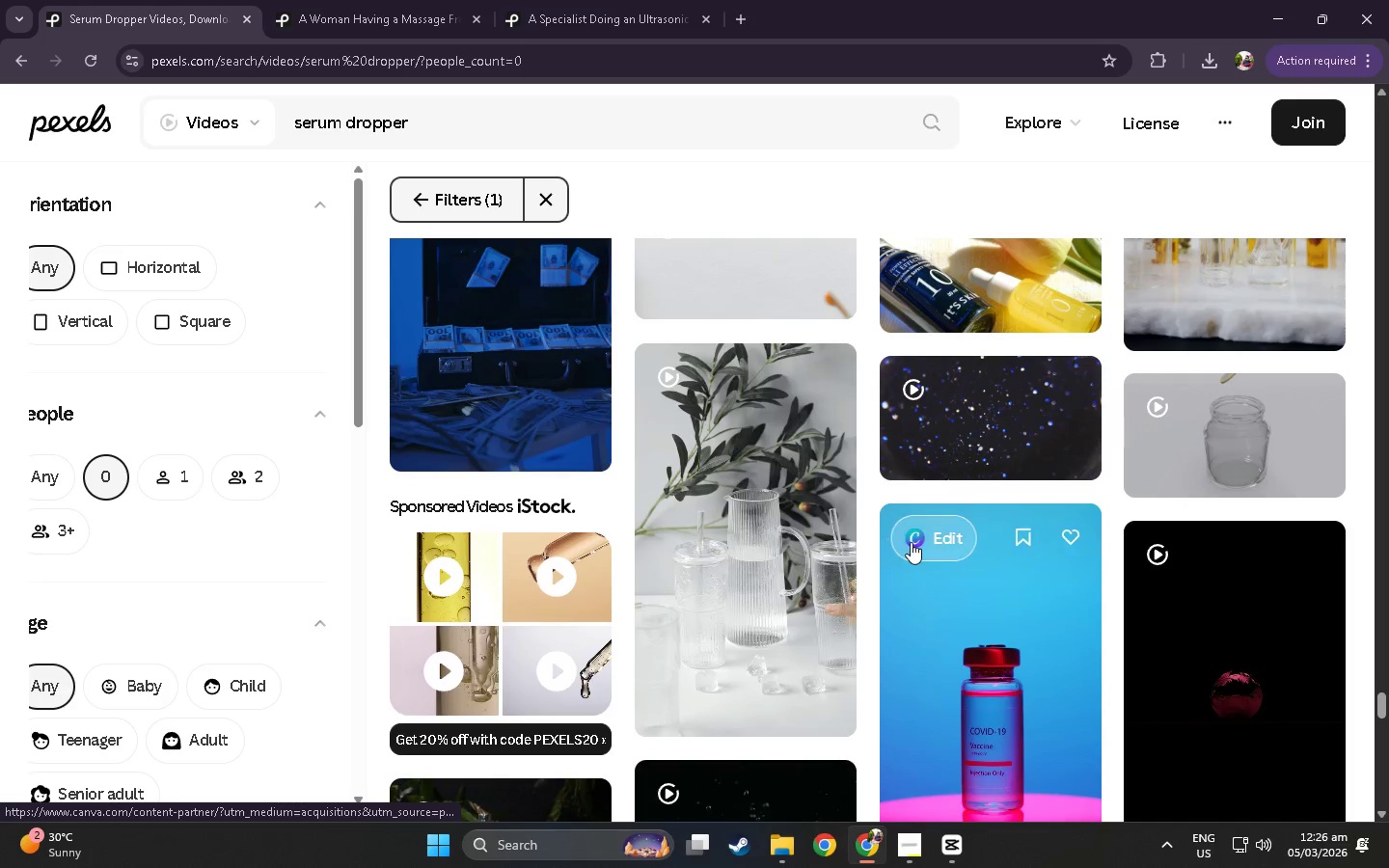 
scroll: coordinate [840, 650], scroll_direction: down, amount: 128.0
 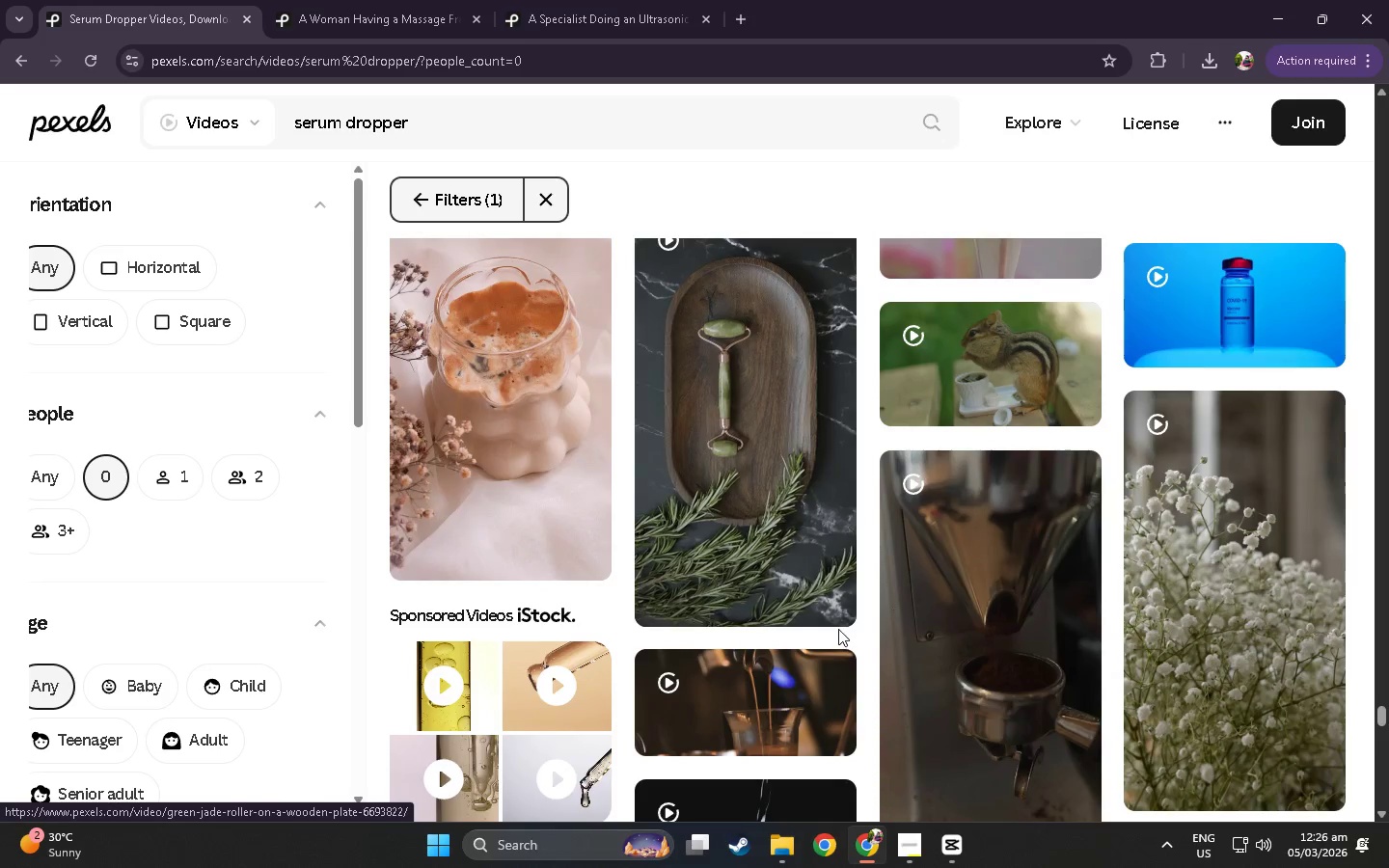 
scroll: coordinate [980, 429], scroll_direction: down, amount: 142.0
 